 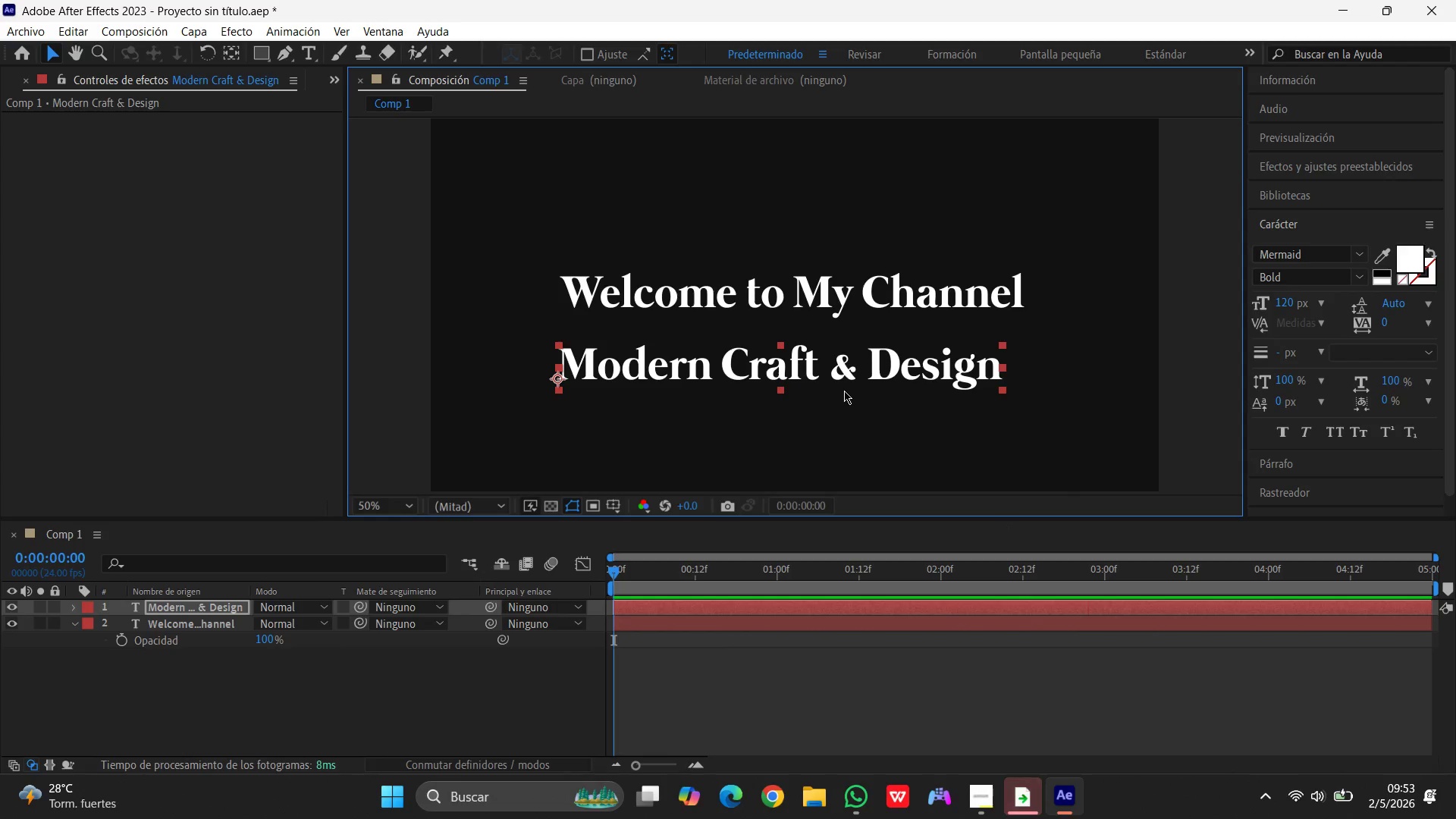 
left_click([959, 359])
 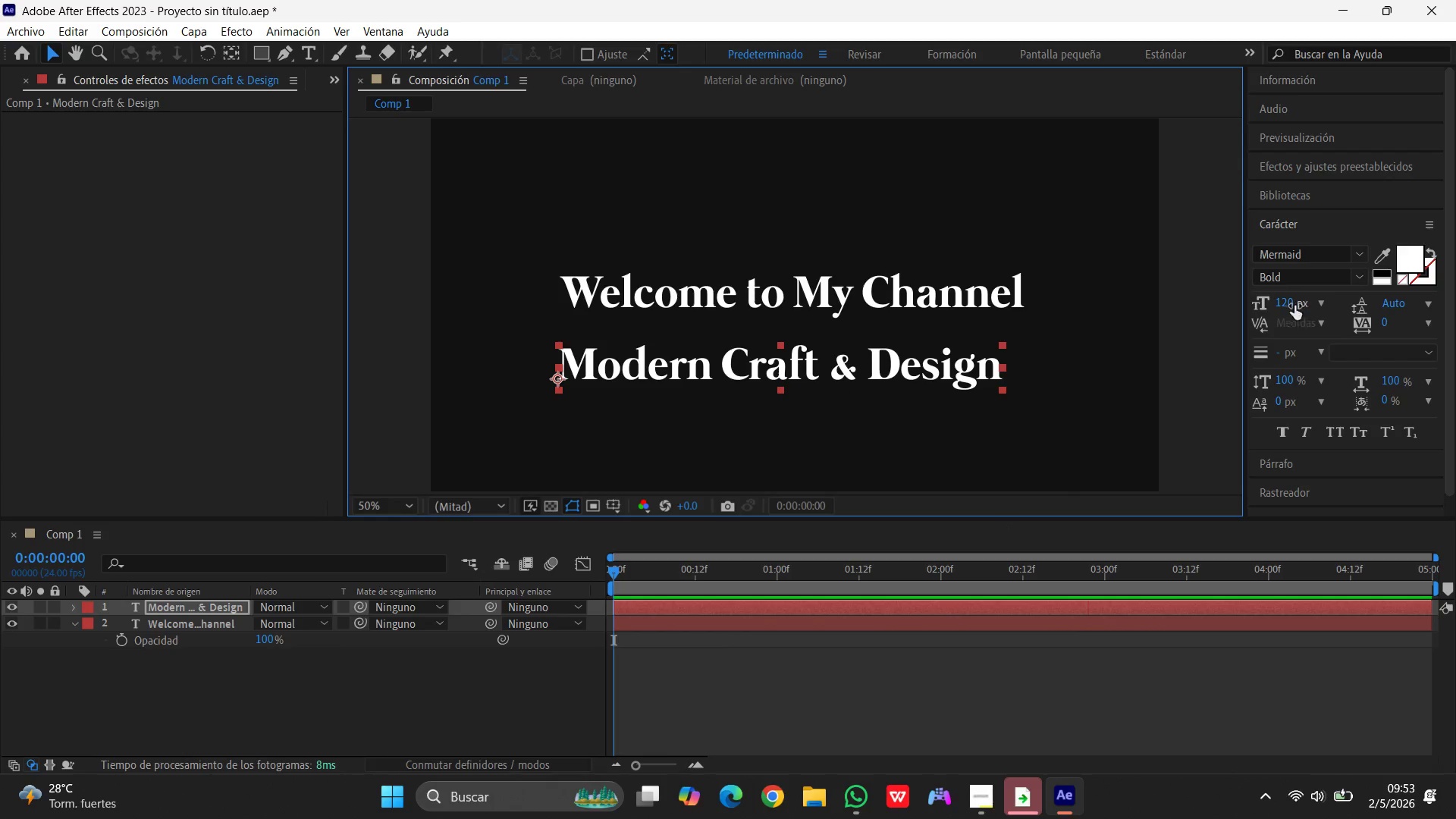 
left_click([1294, 301])
 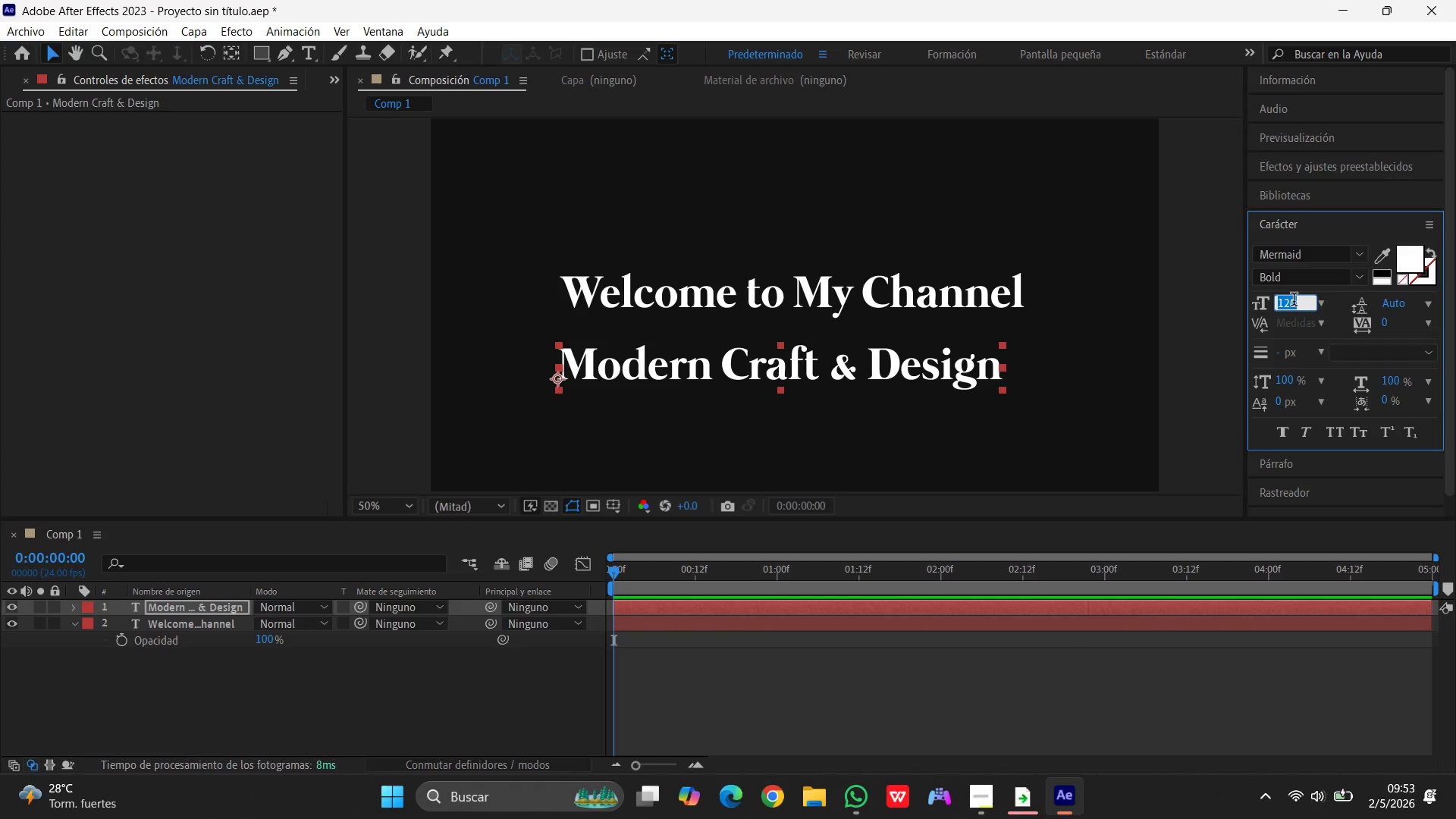 
key(Numpad4)
 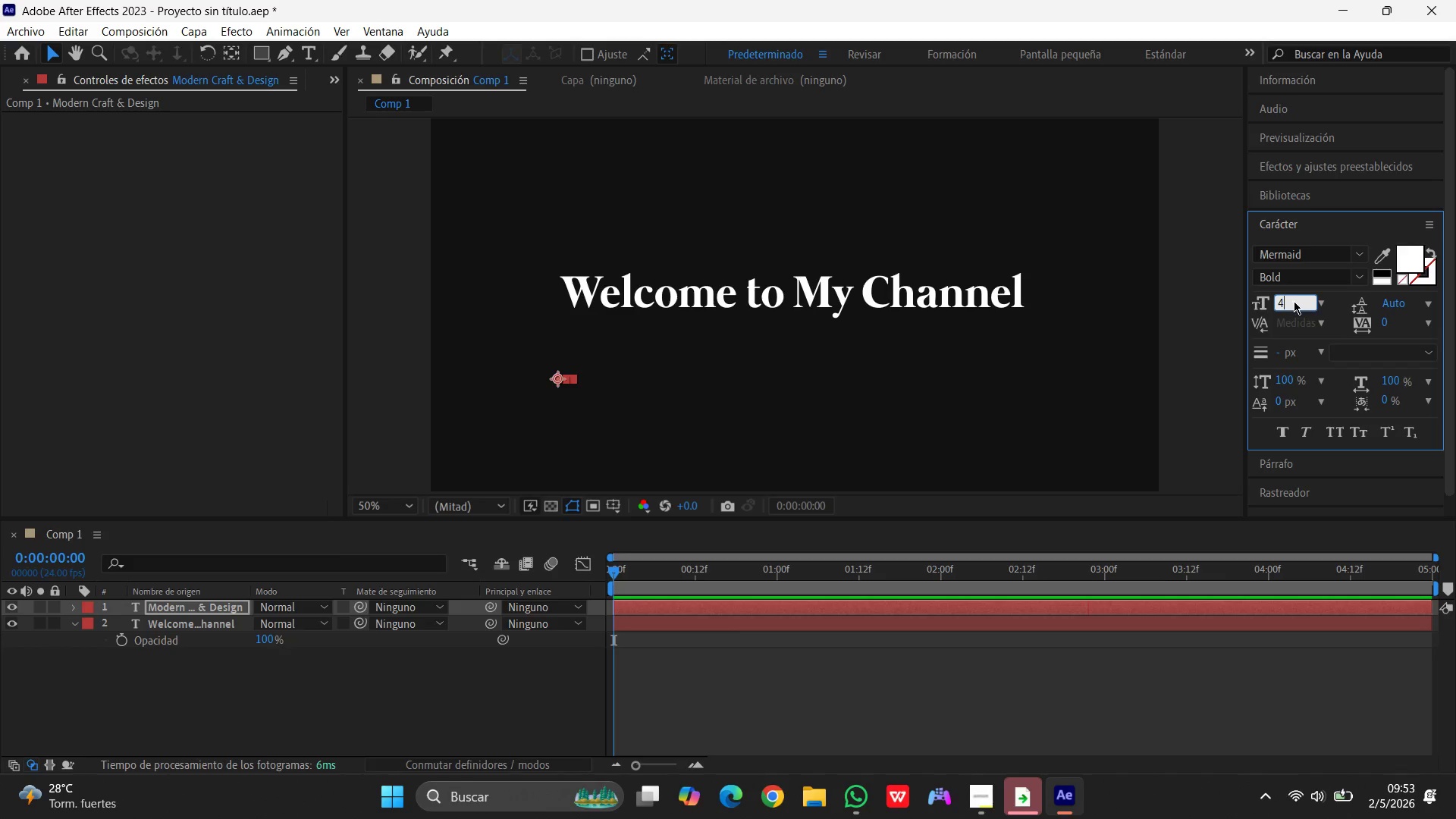 
key(Numpad5)
 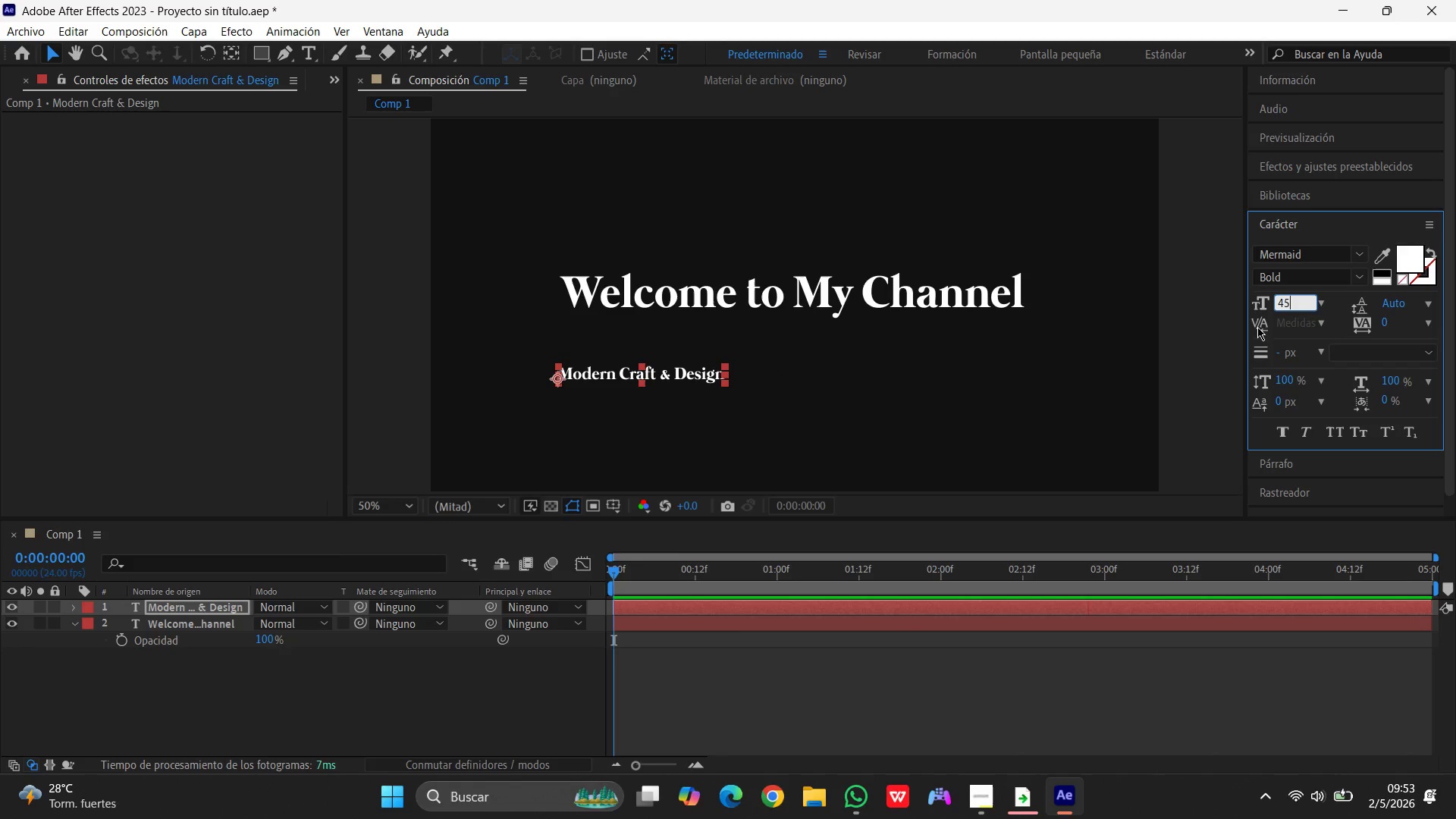 
left_click([1013, 367])
 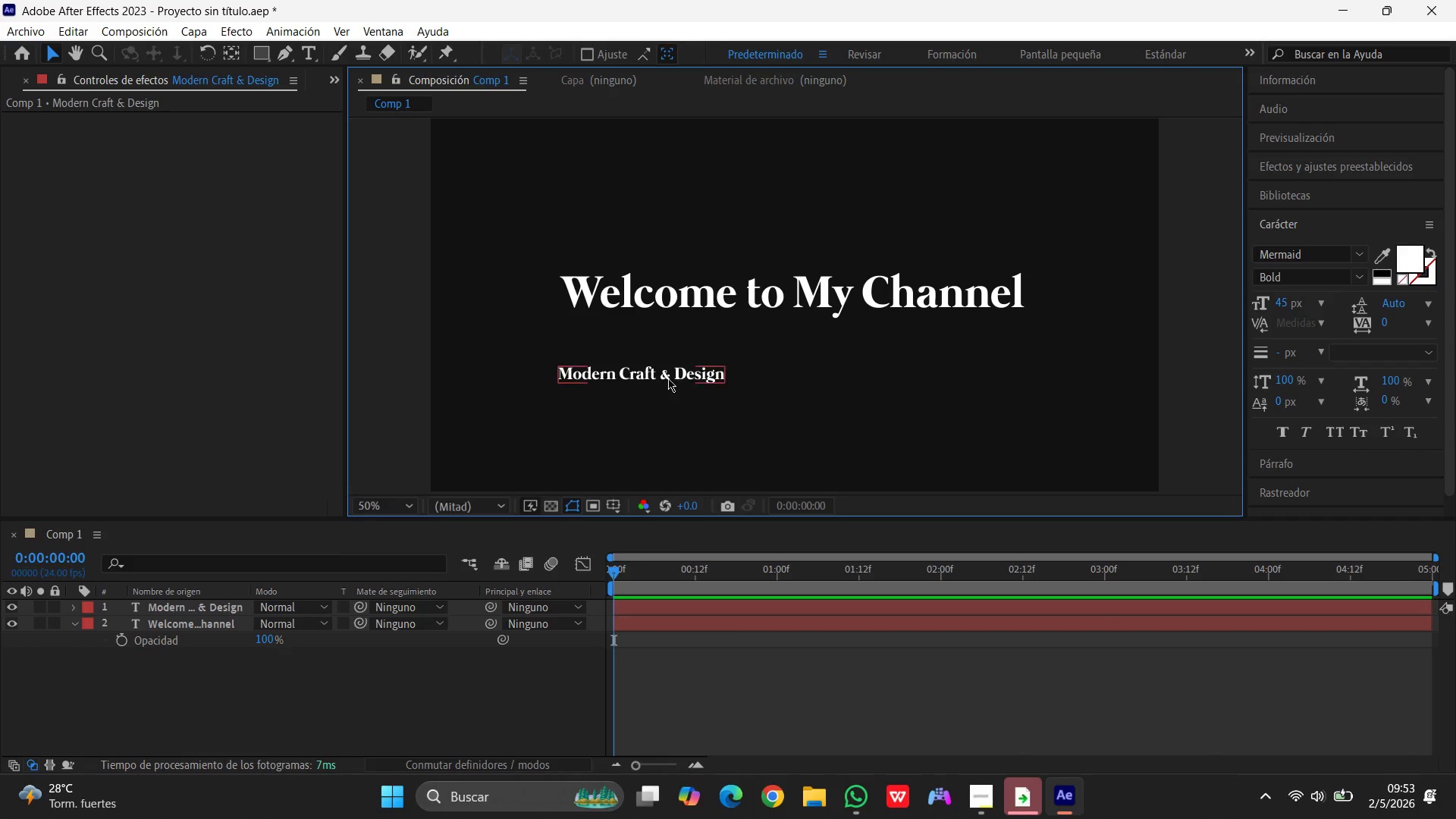 
left_click_drag(start_coordinate=[662, 377], to_coordinate=[817, 352])
 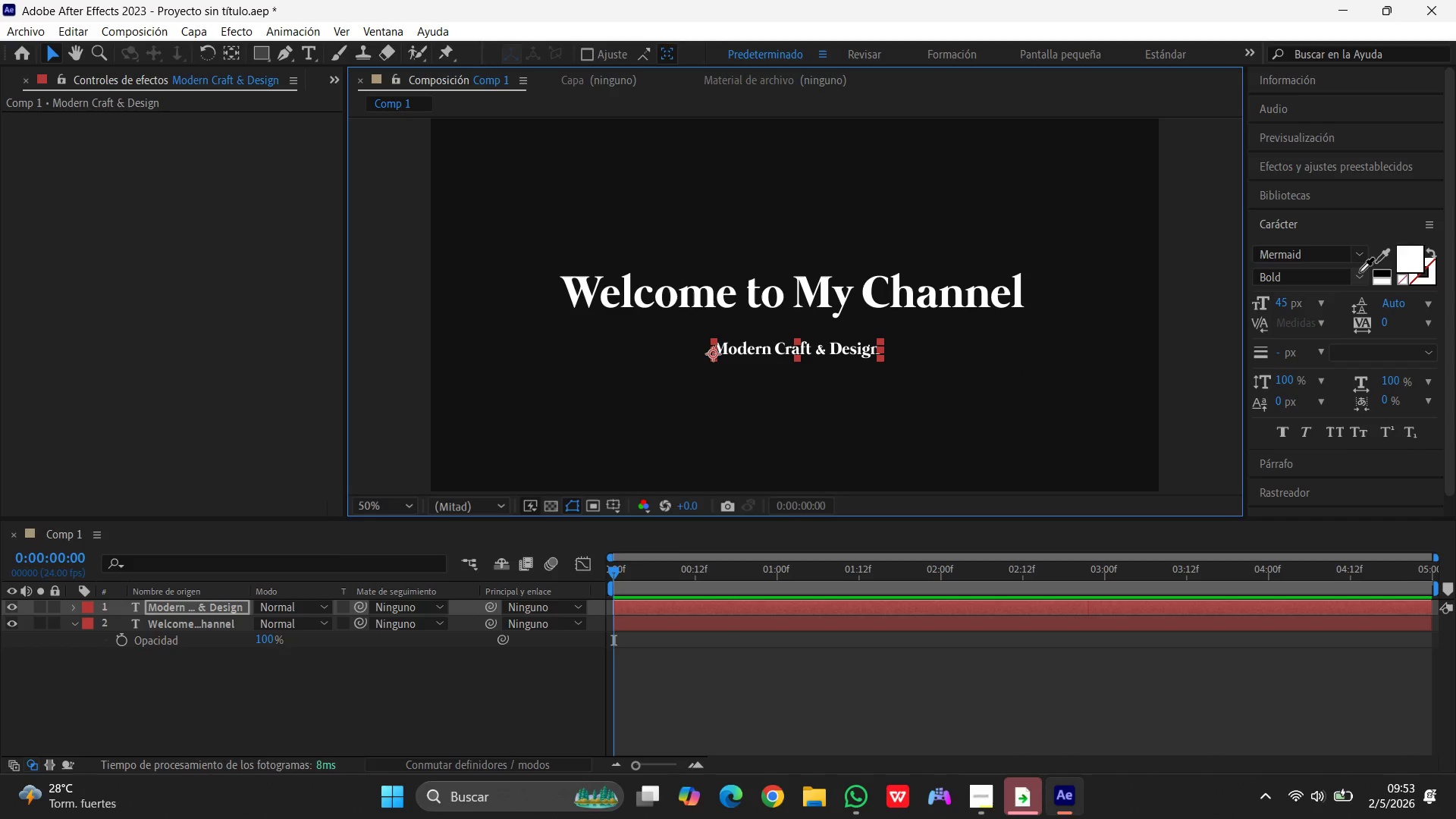 
left_click([1356, 281])
 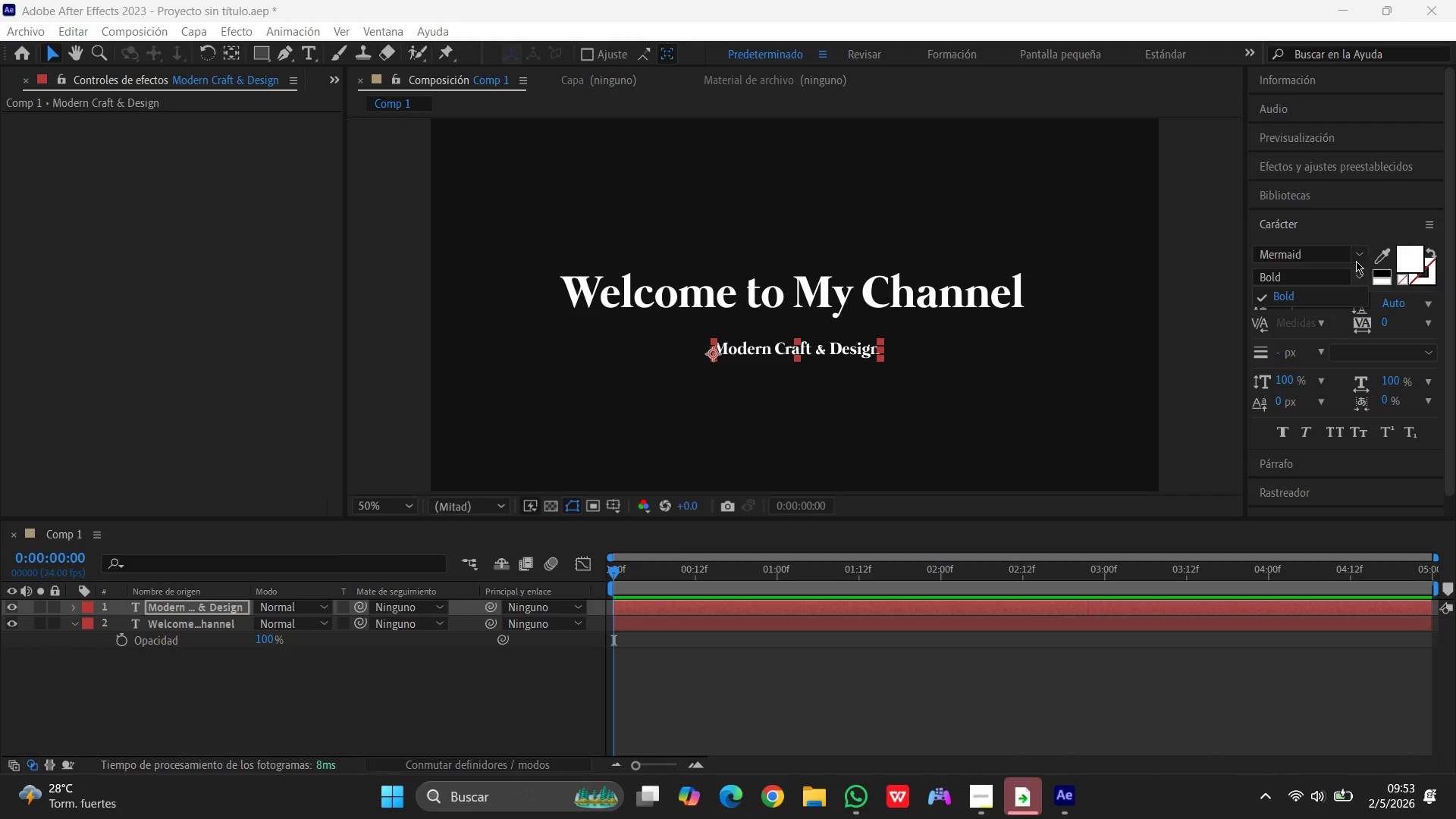 
left_click([1358, 255])
 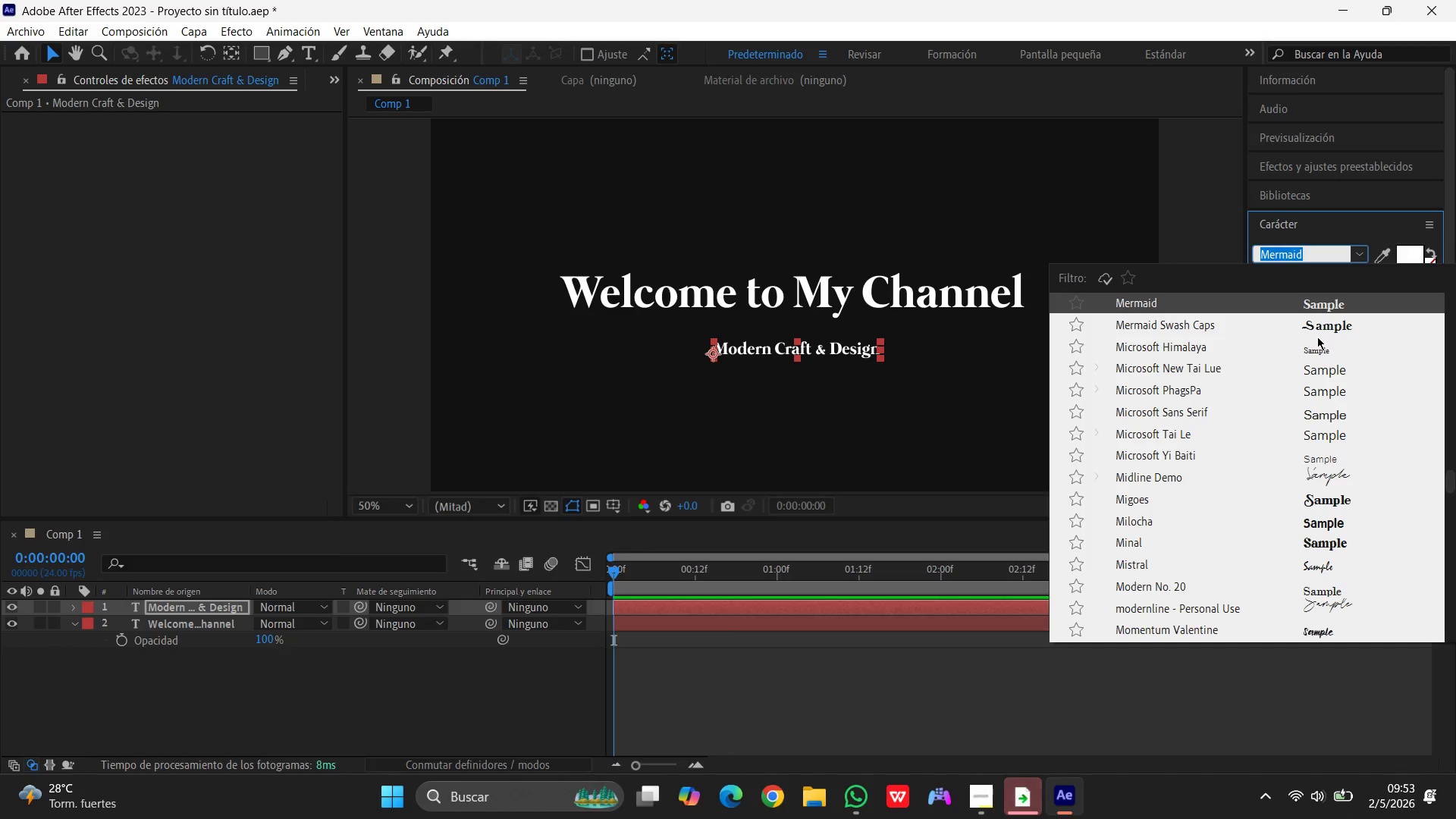 
left_click([1316, 327])
 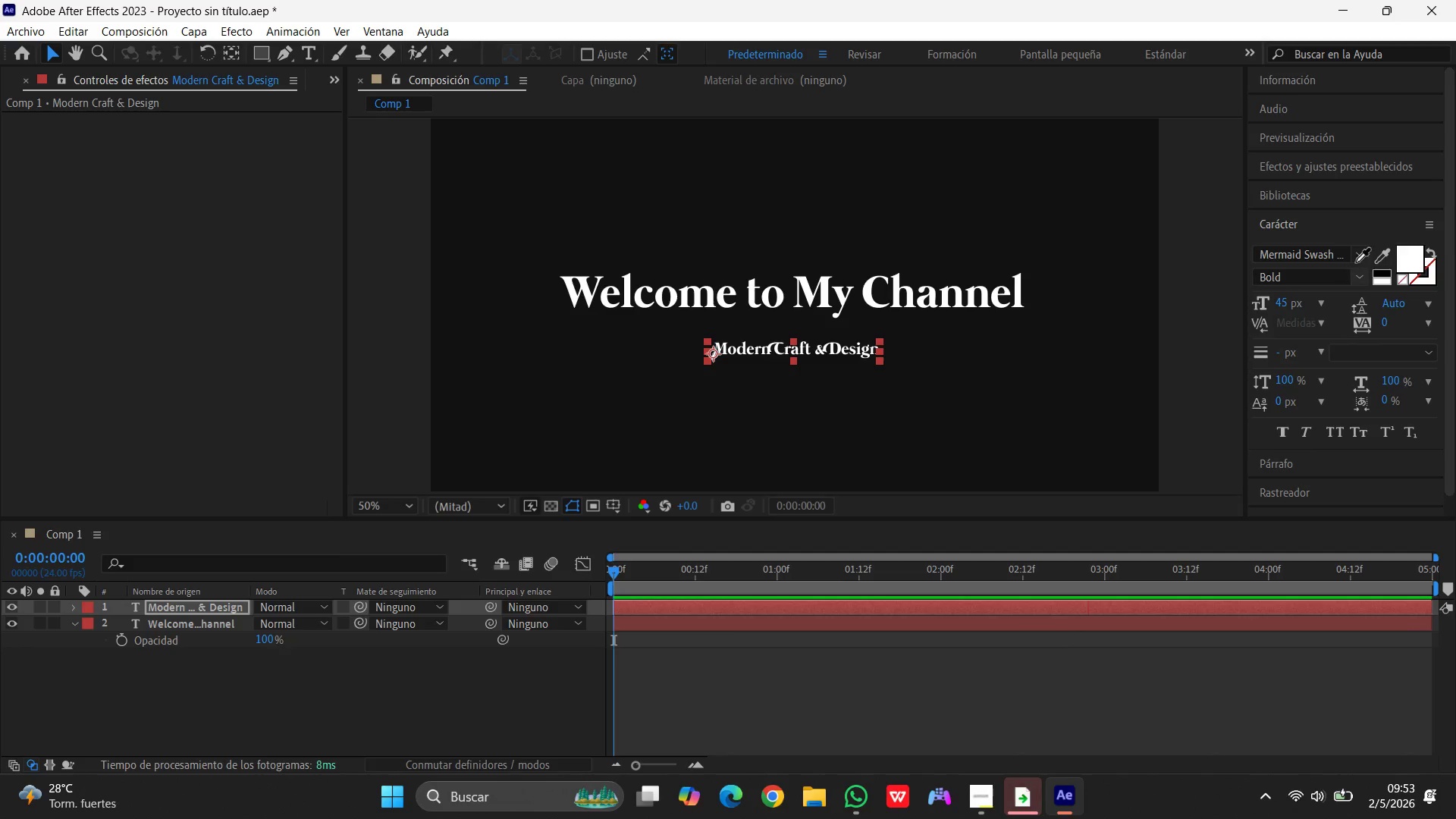 
left_click([1360, 252])
 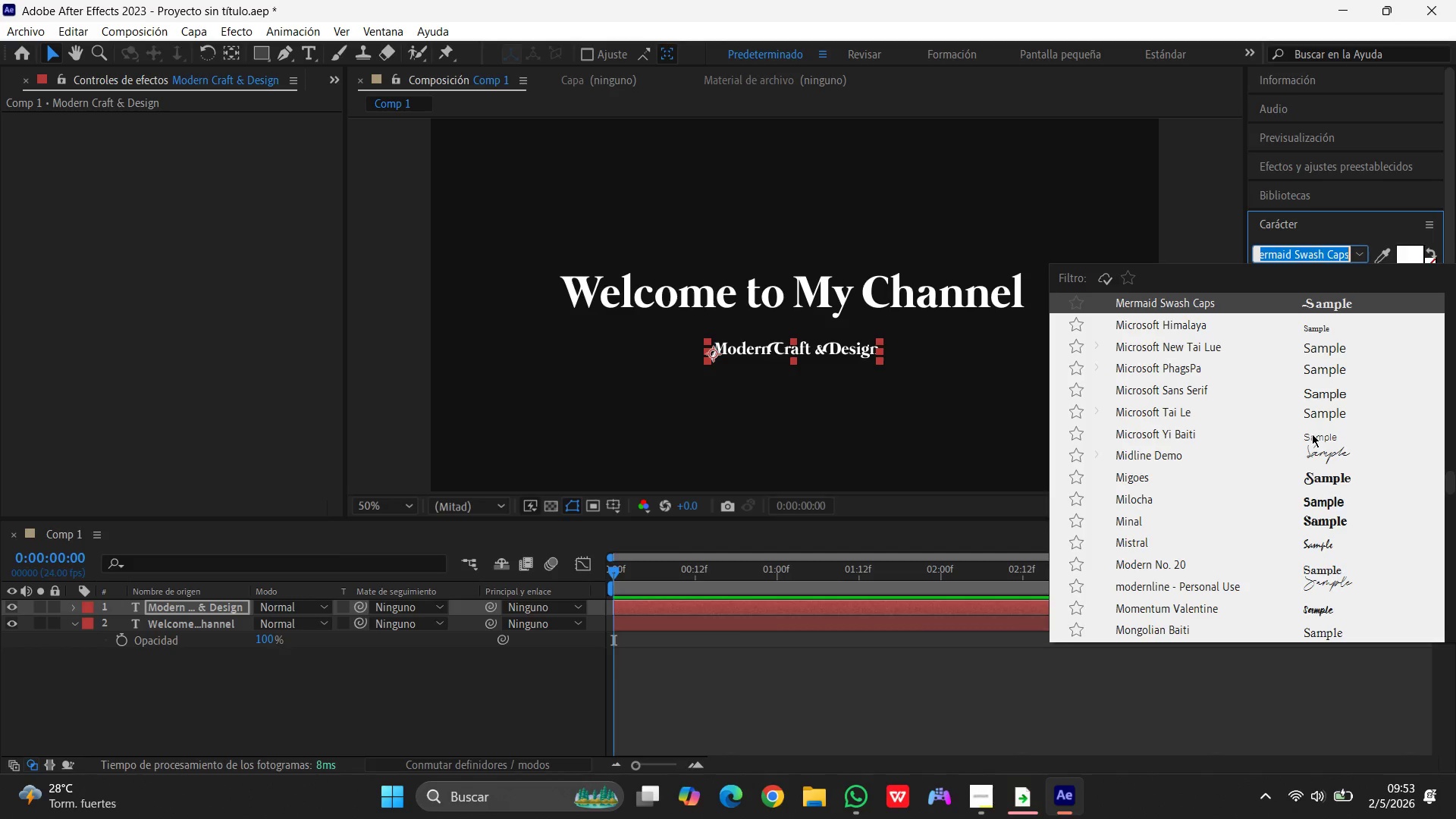 
left_click([1310, 415])
 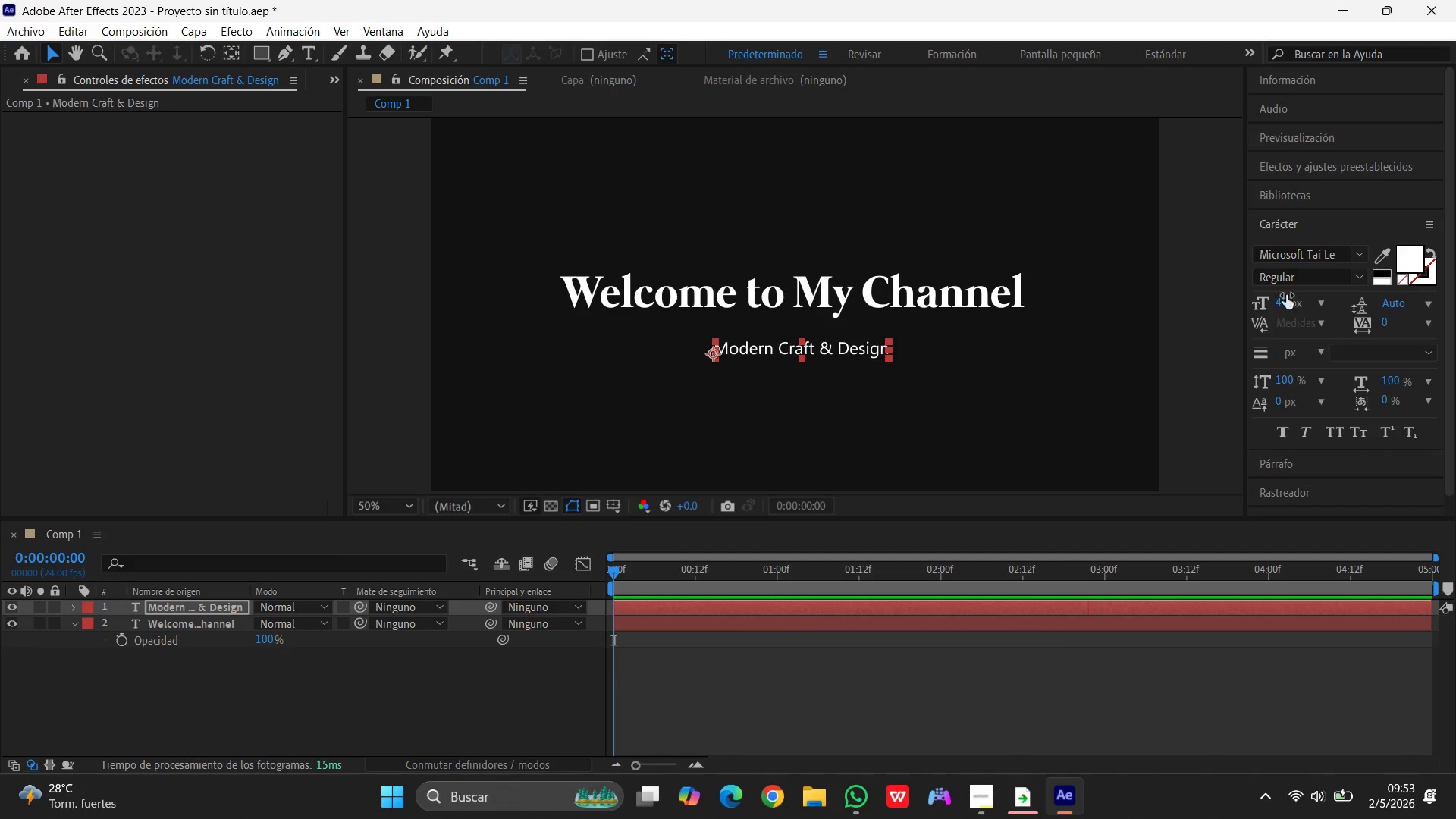 
left_click([1005, 366])
 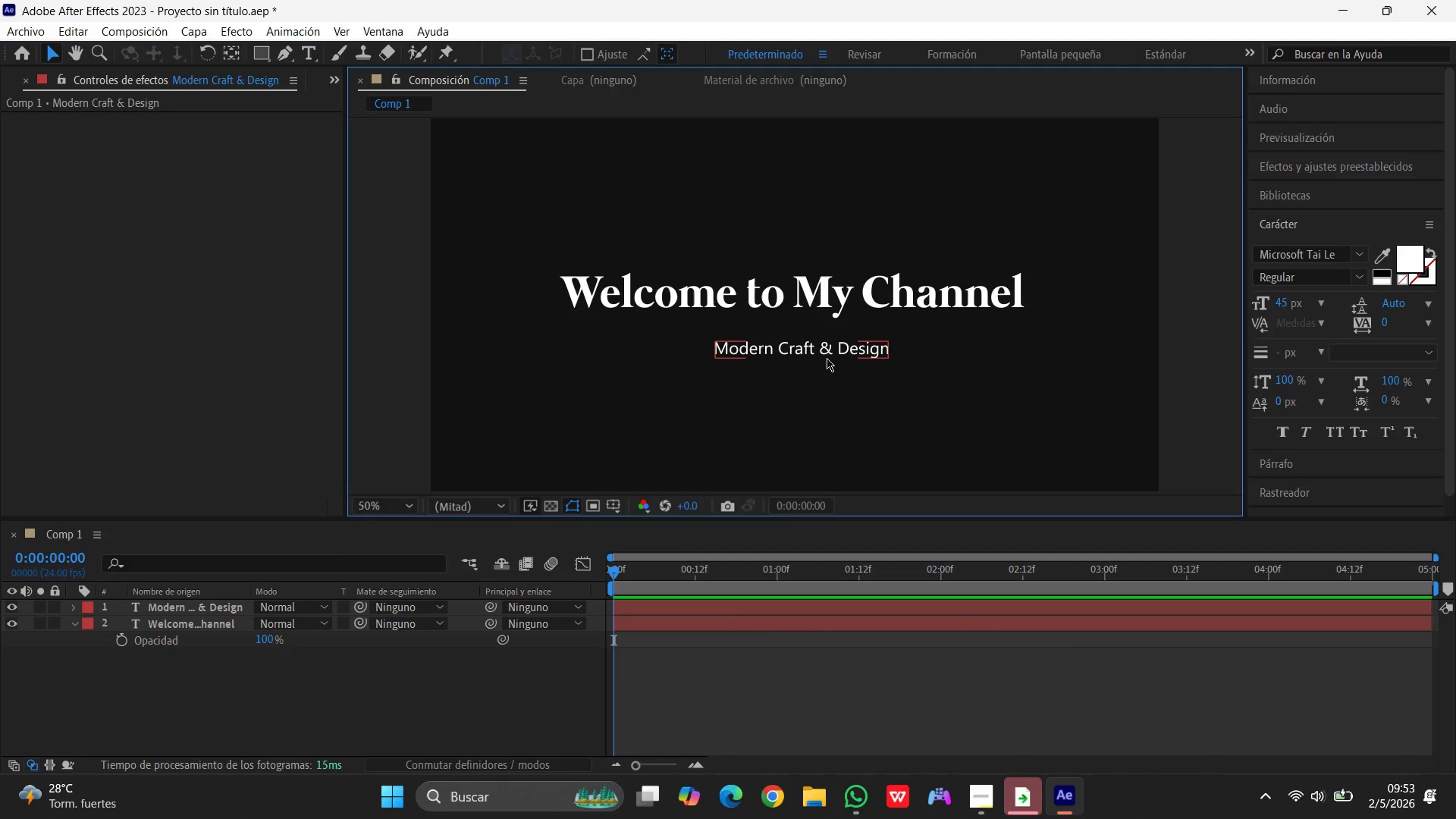 
left_click_drag(start_coordinate=[827, 357], to_coordinate=[821, 350])
 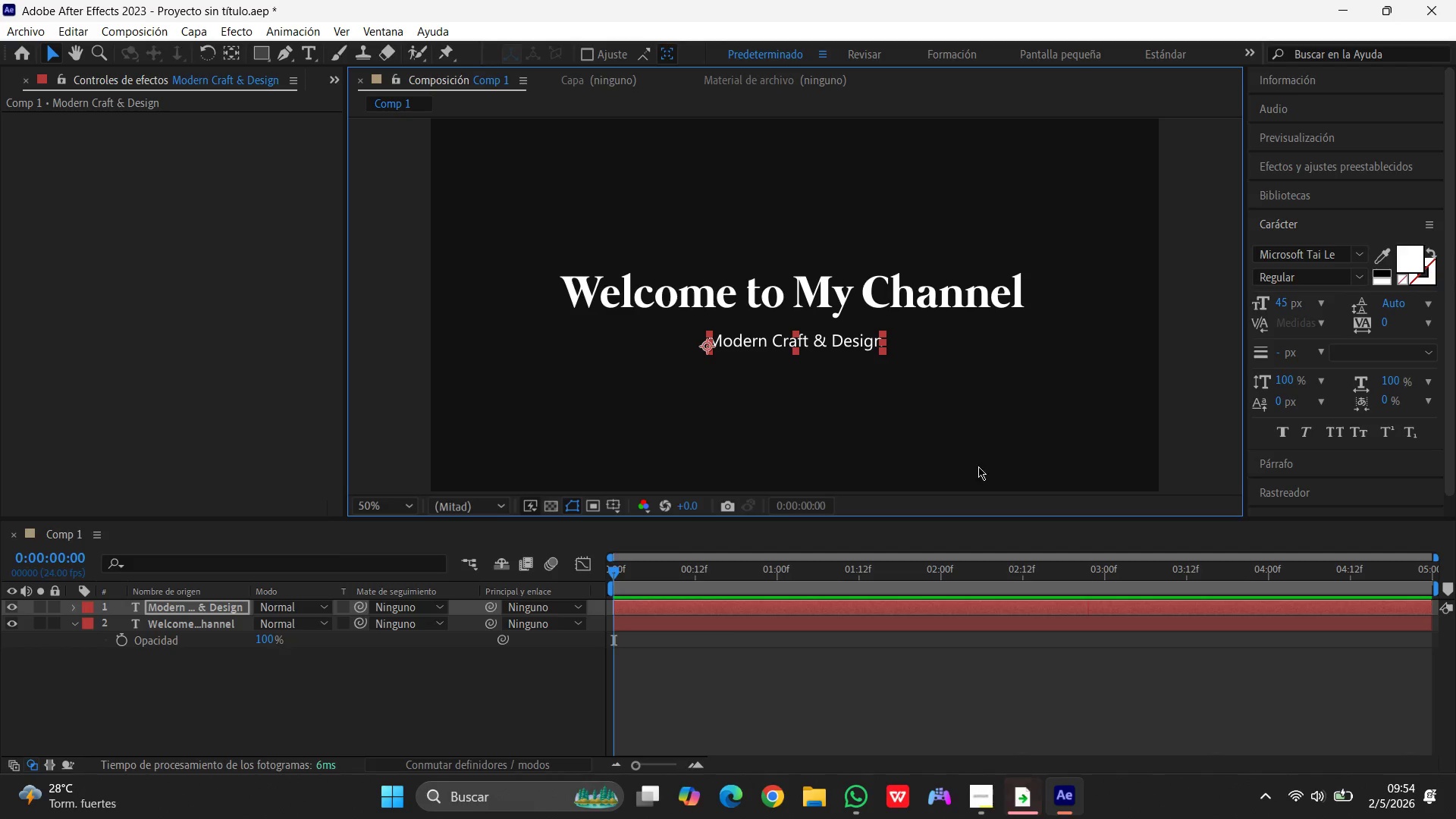 
wait(9.19)
 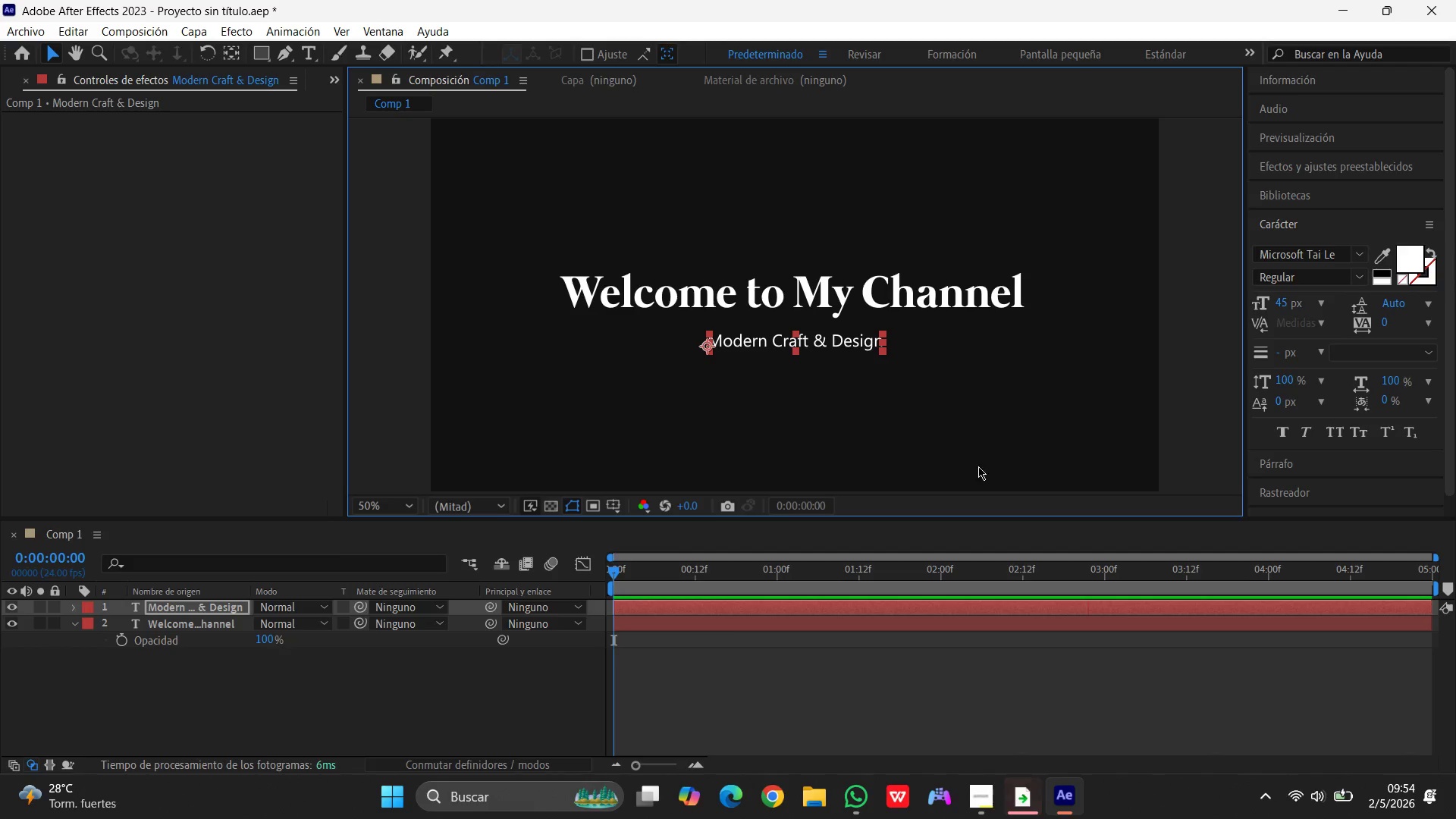 
hold_key(key=ShiftLeft, duration=0.83)
left_click([189, 621])
 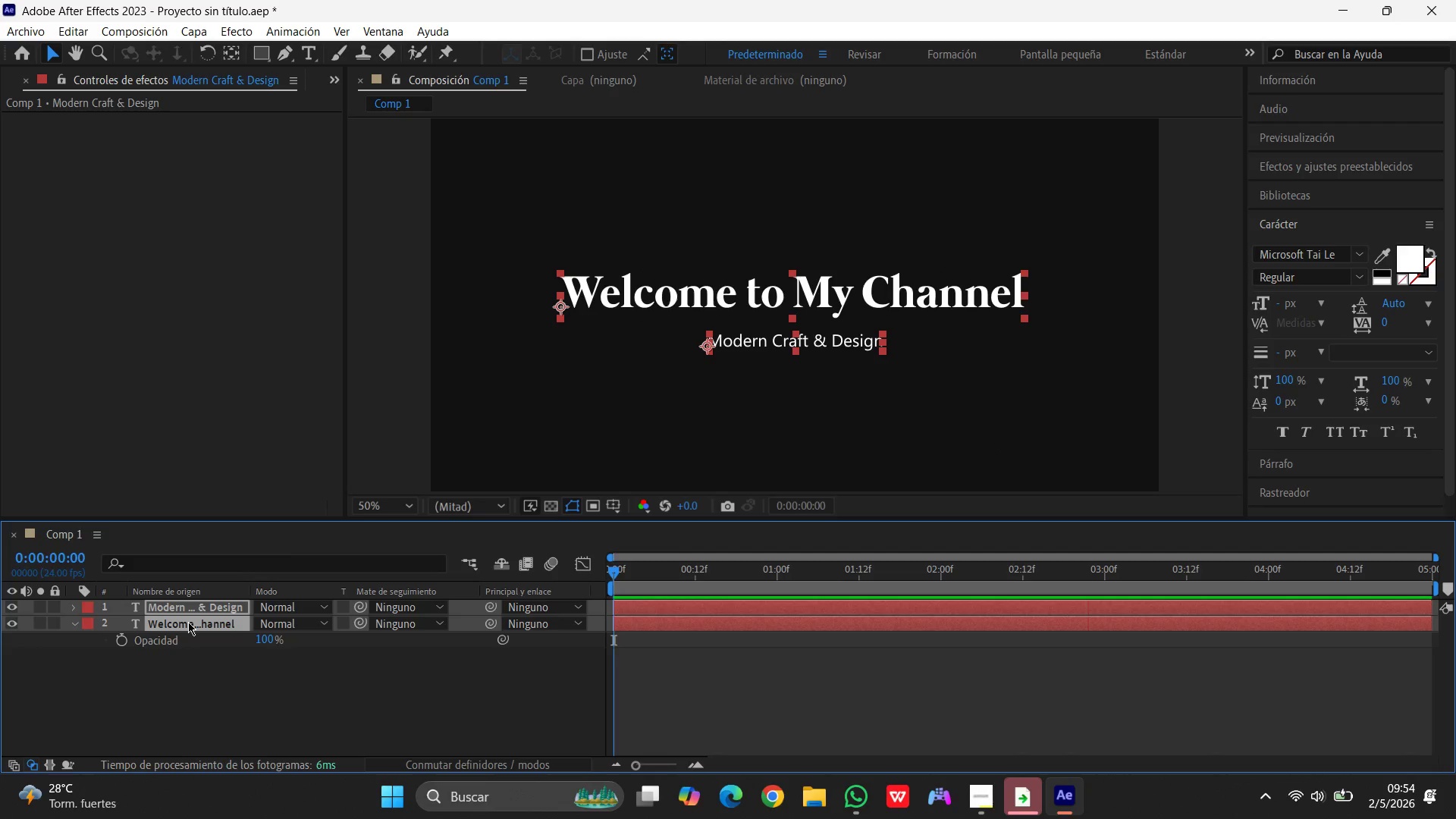 
right_click([188, 622])
 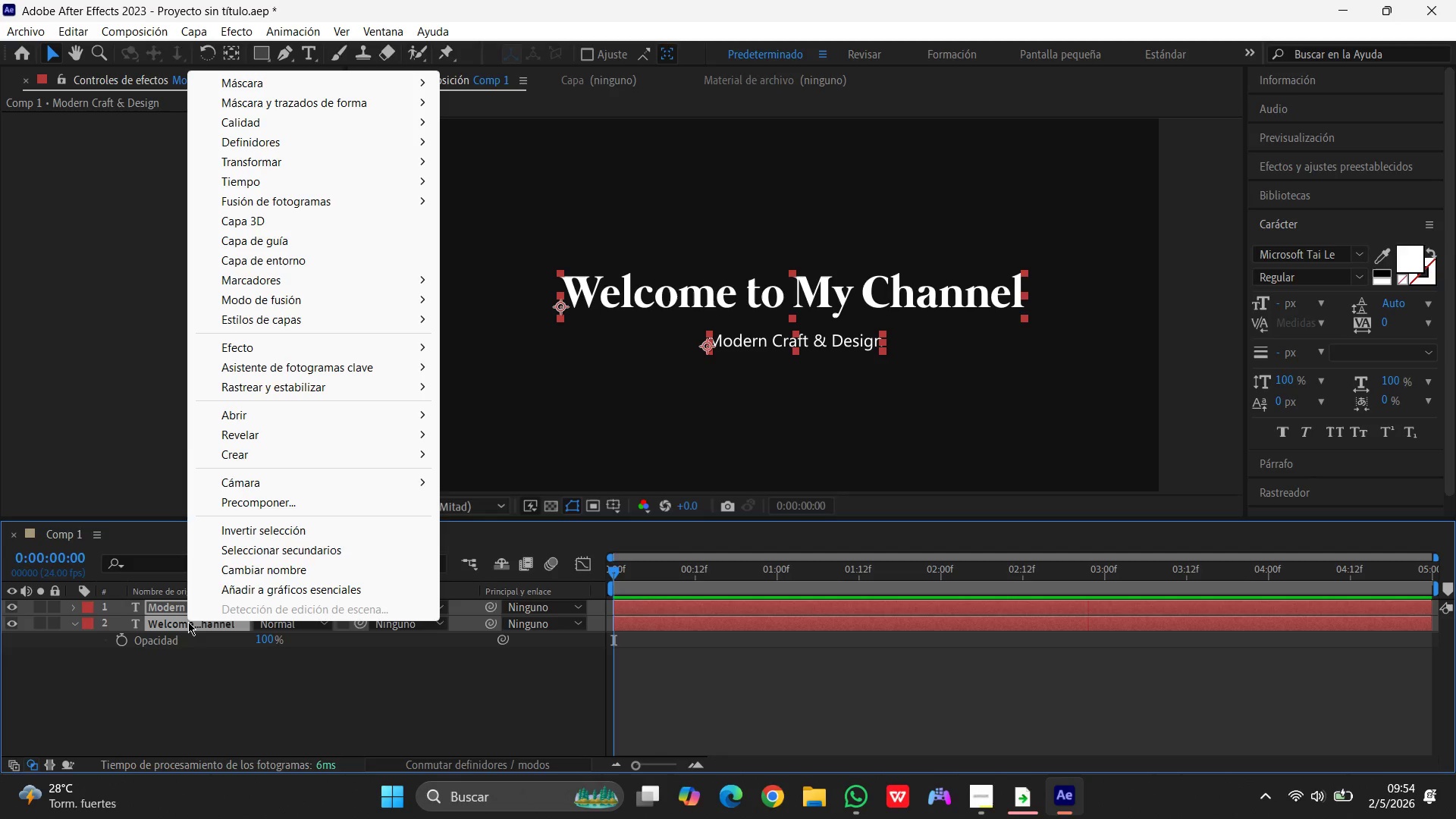 
wait(5.17)
 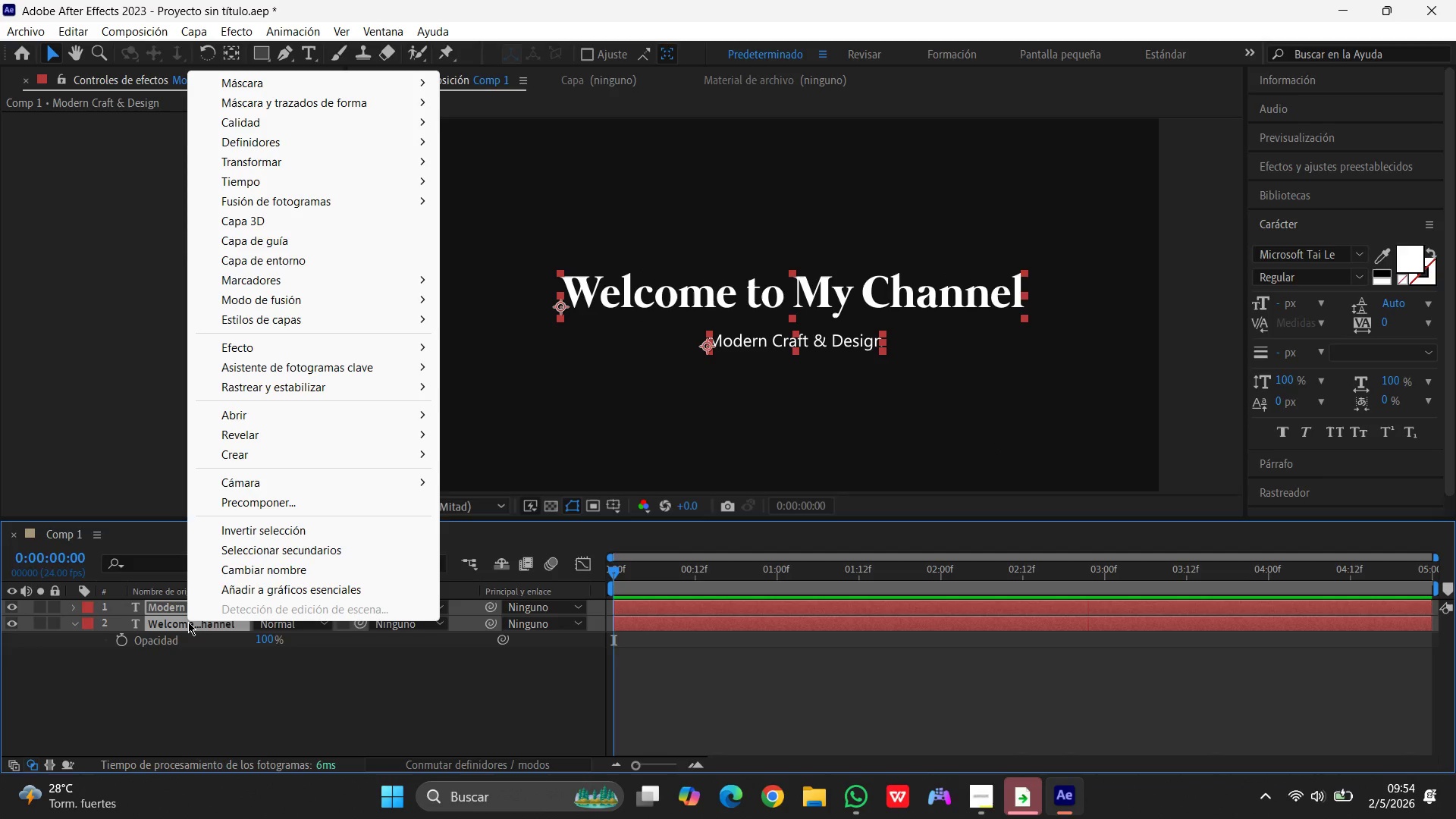 
left_click([275, 500])
 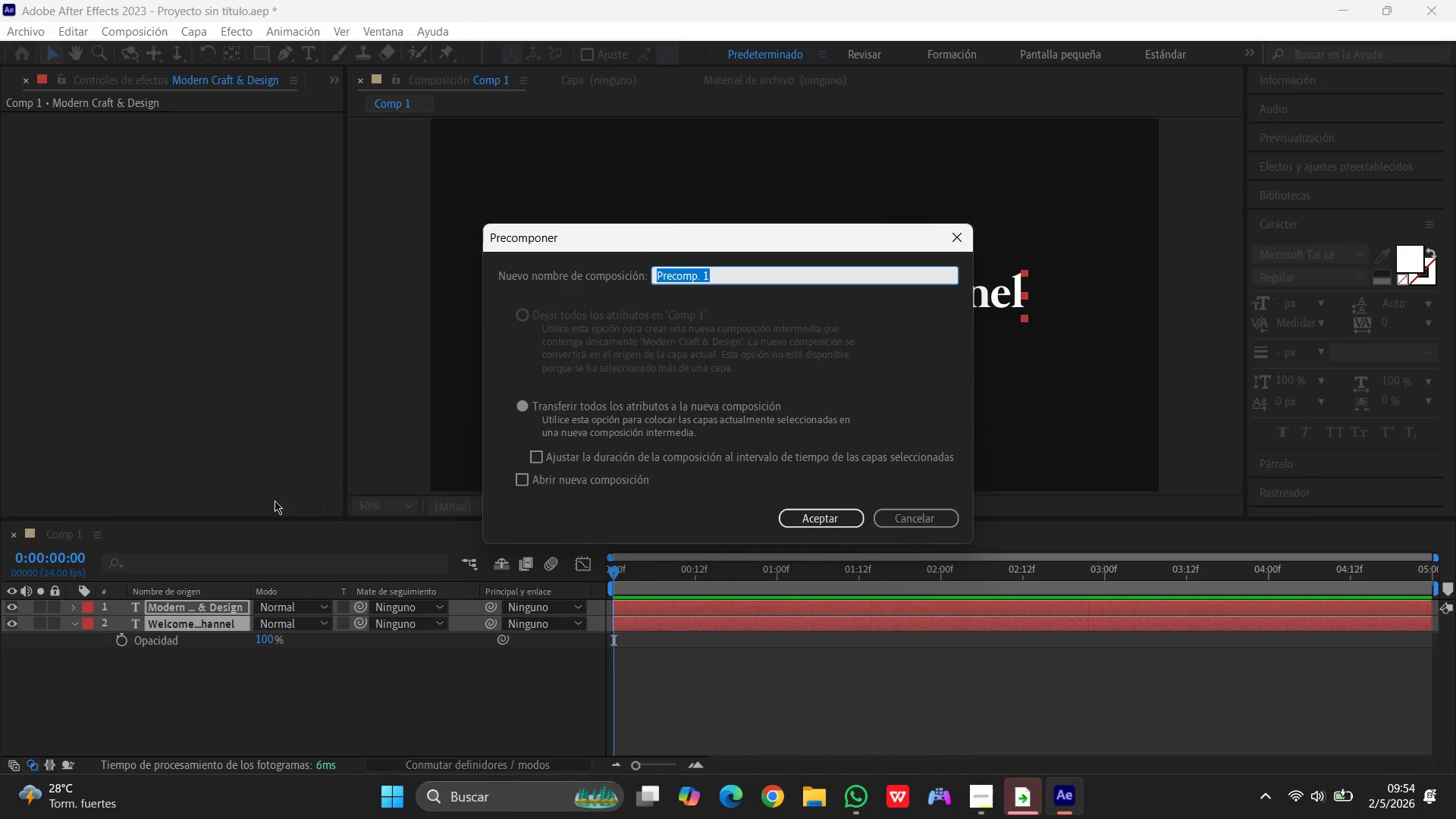 
wait(10.03)
 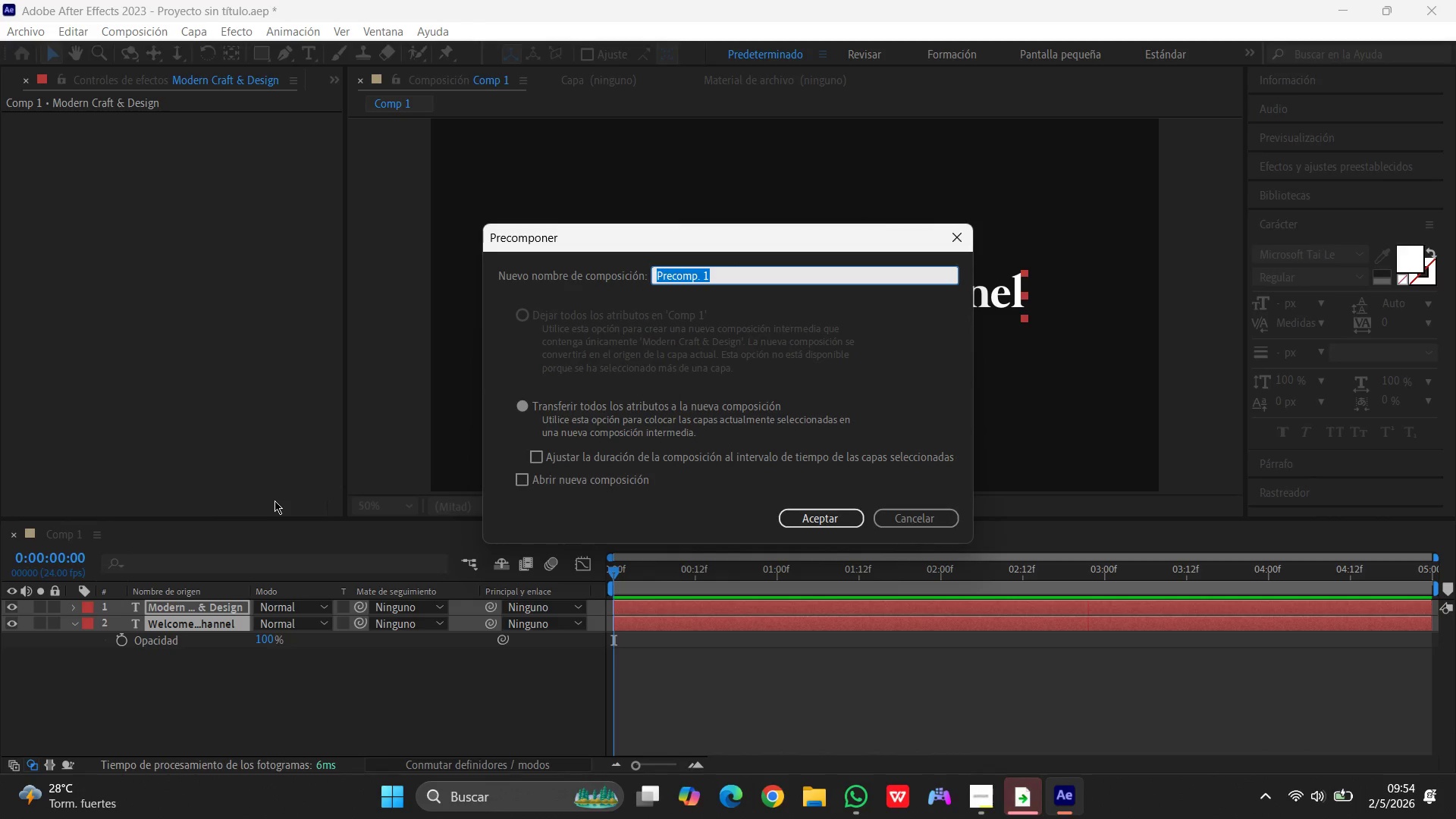 
type(Te)
key(Backspace)
type(EXTOS)
 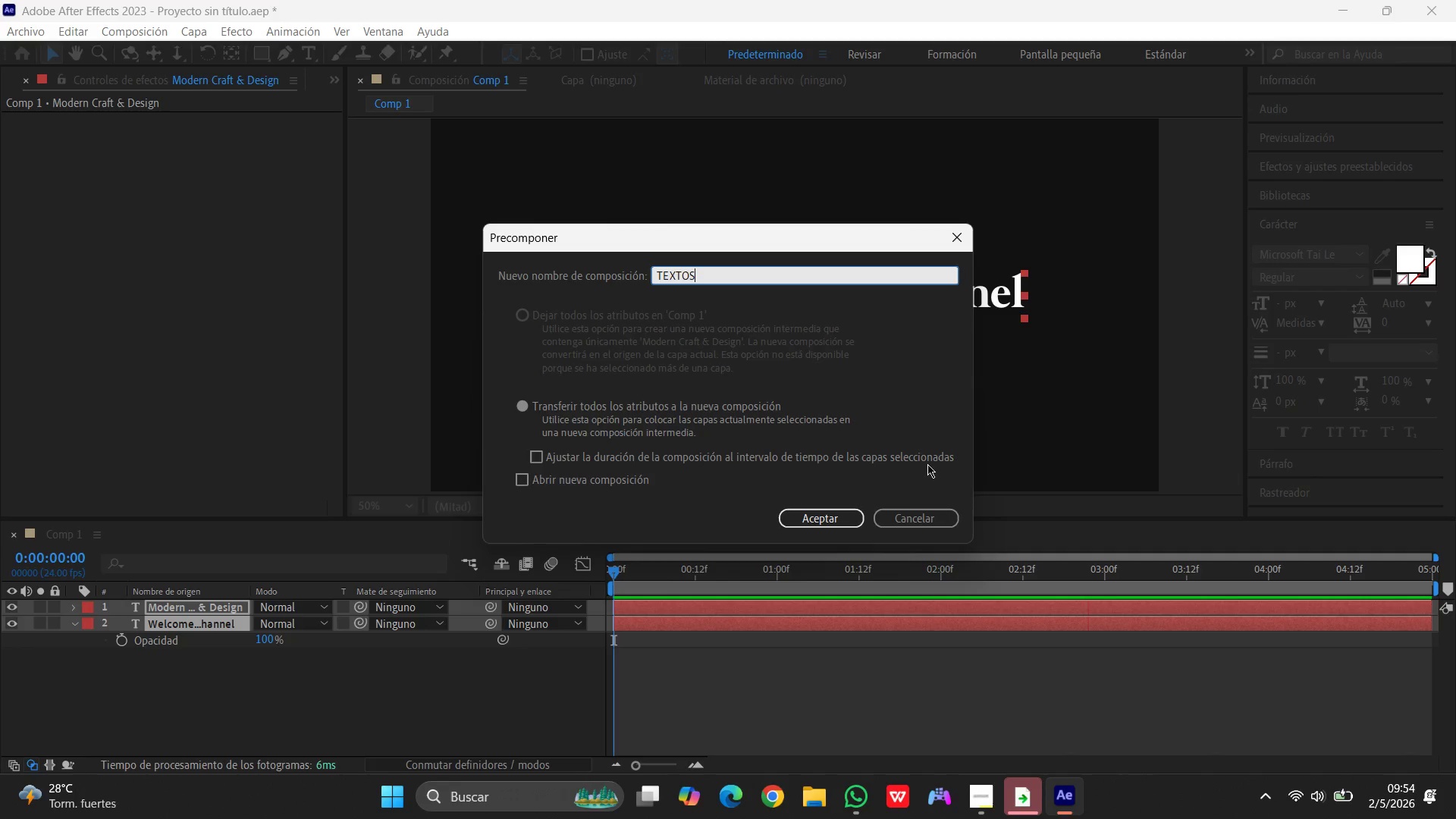 
left_click([823, 513])
 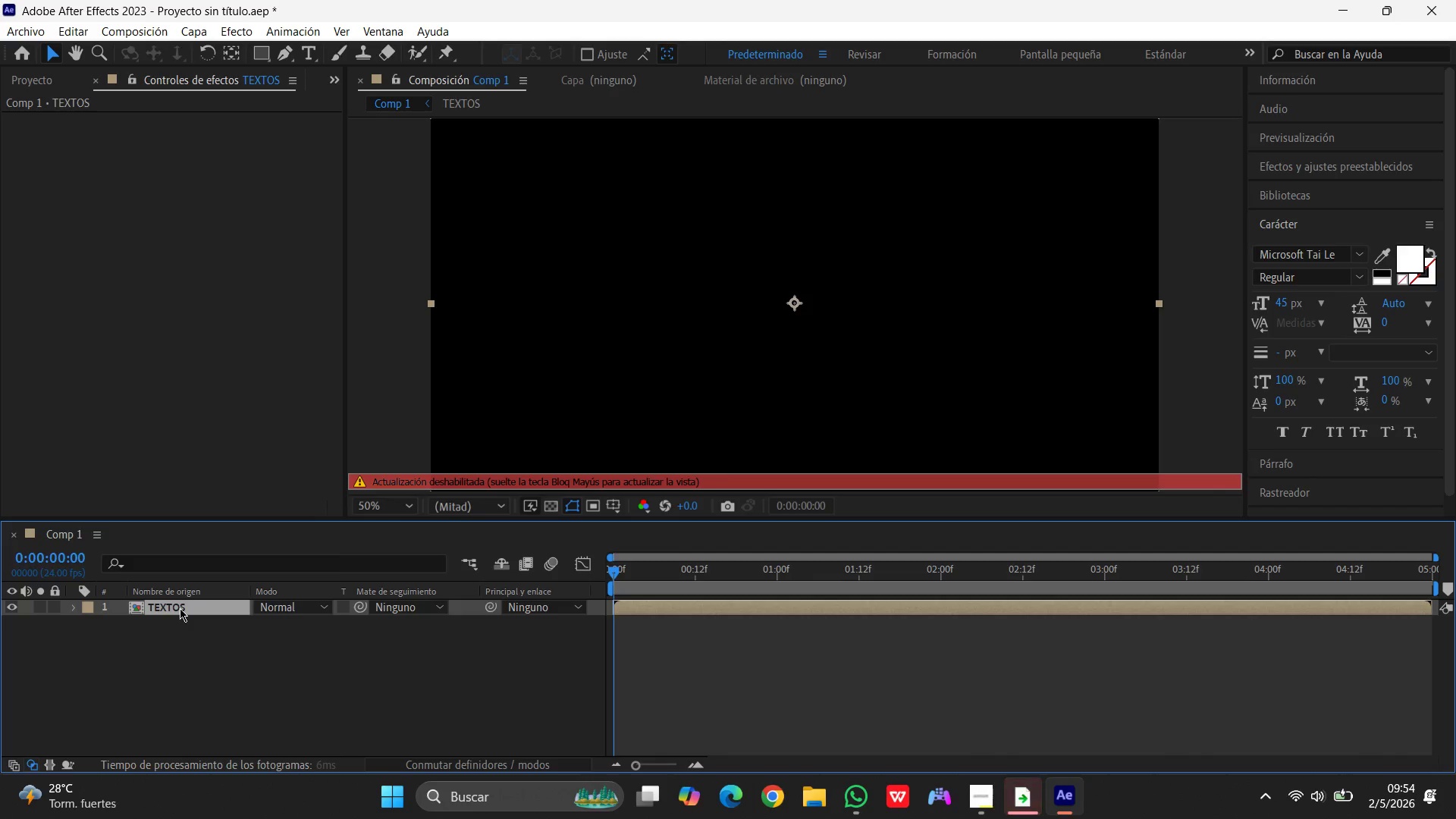 
wait(6.89)
 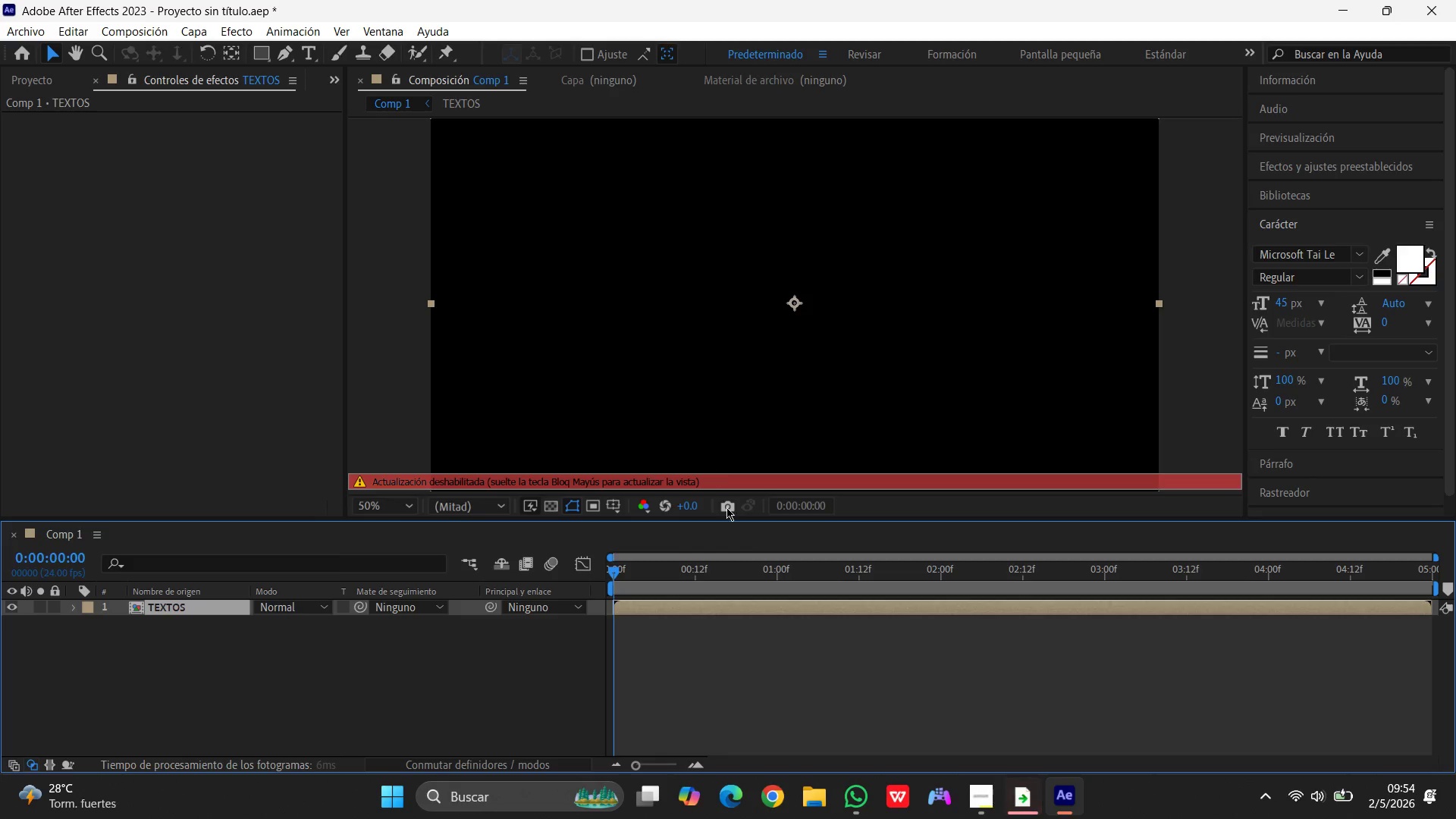 
left_click([180, 608])
 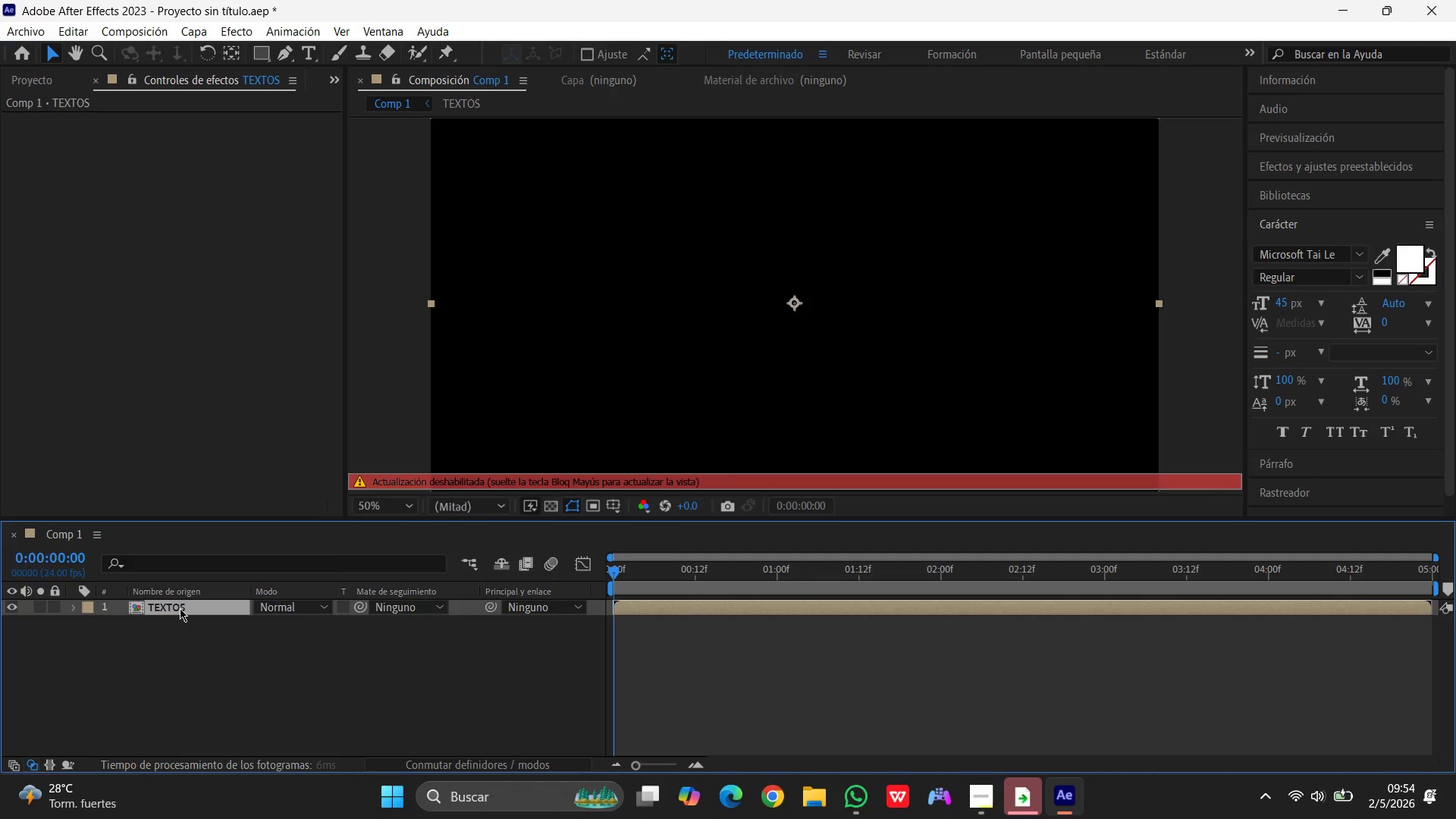 
key(S)
 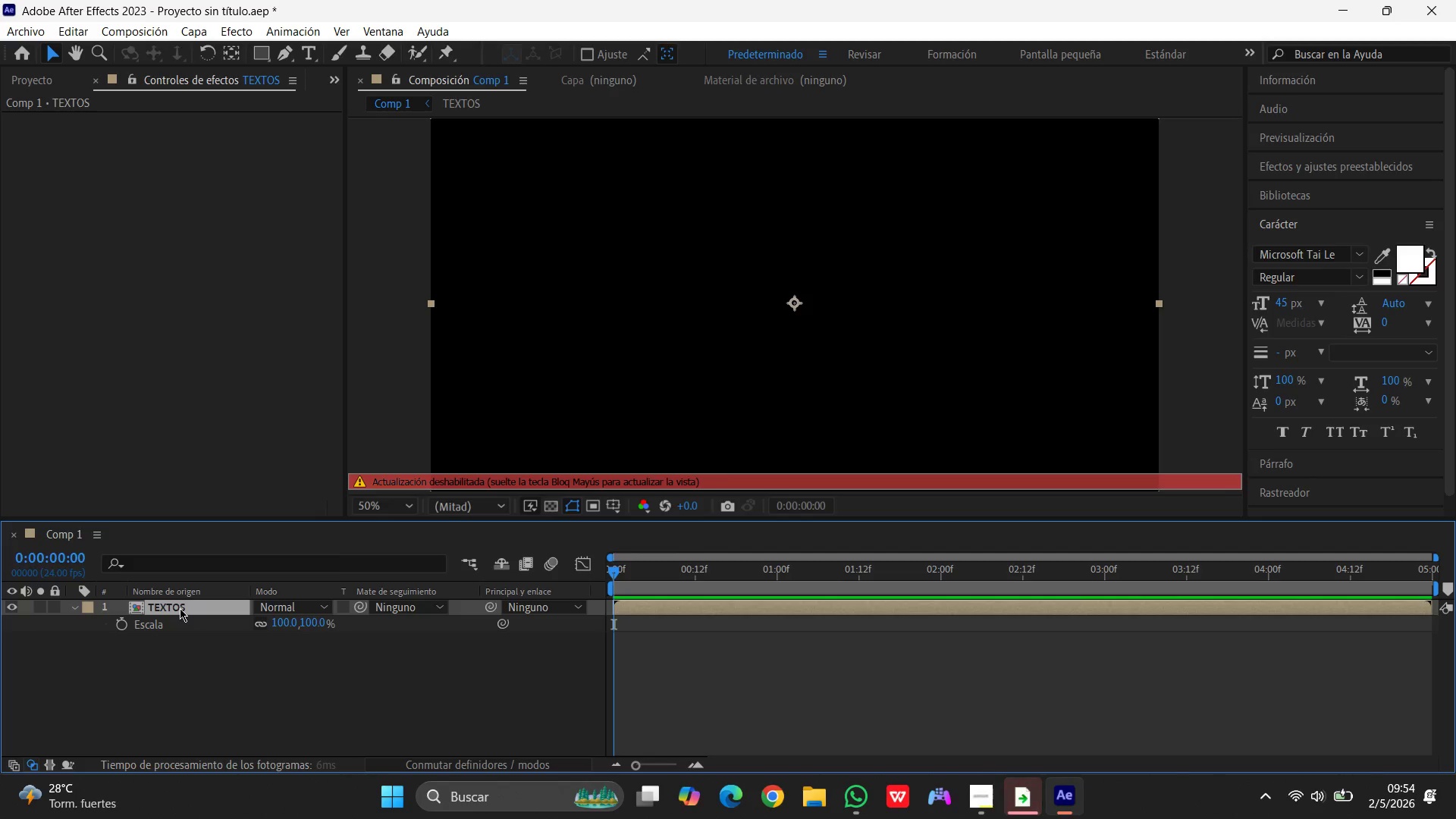 
wait(5.16)
 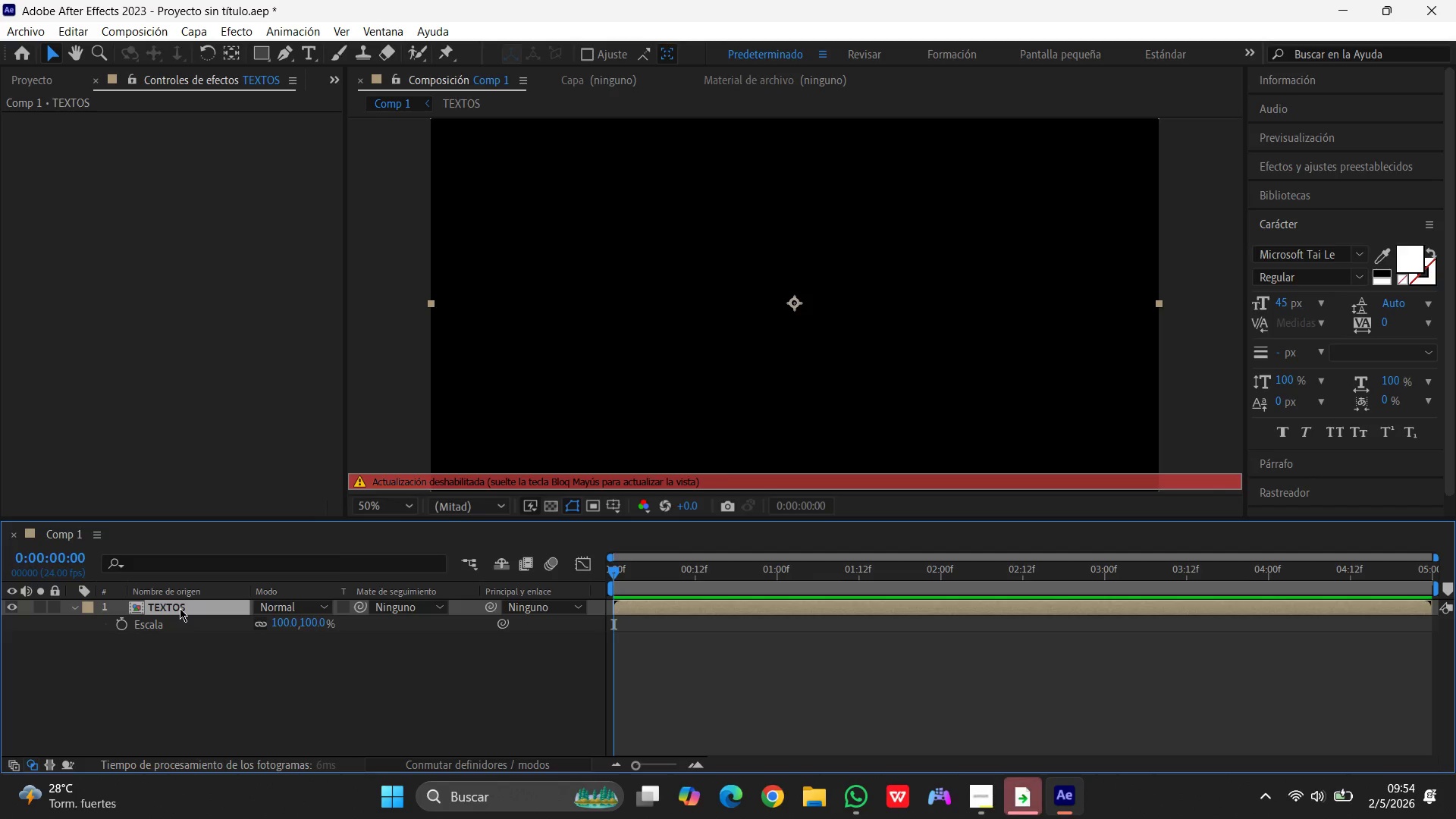 
key(T)
 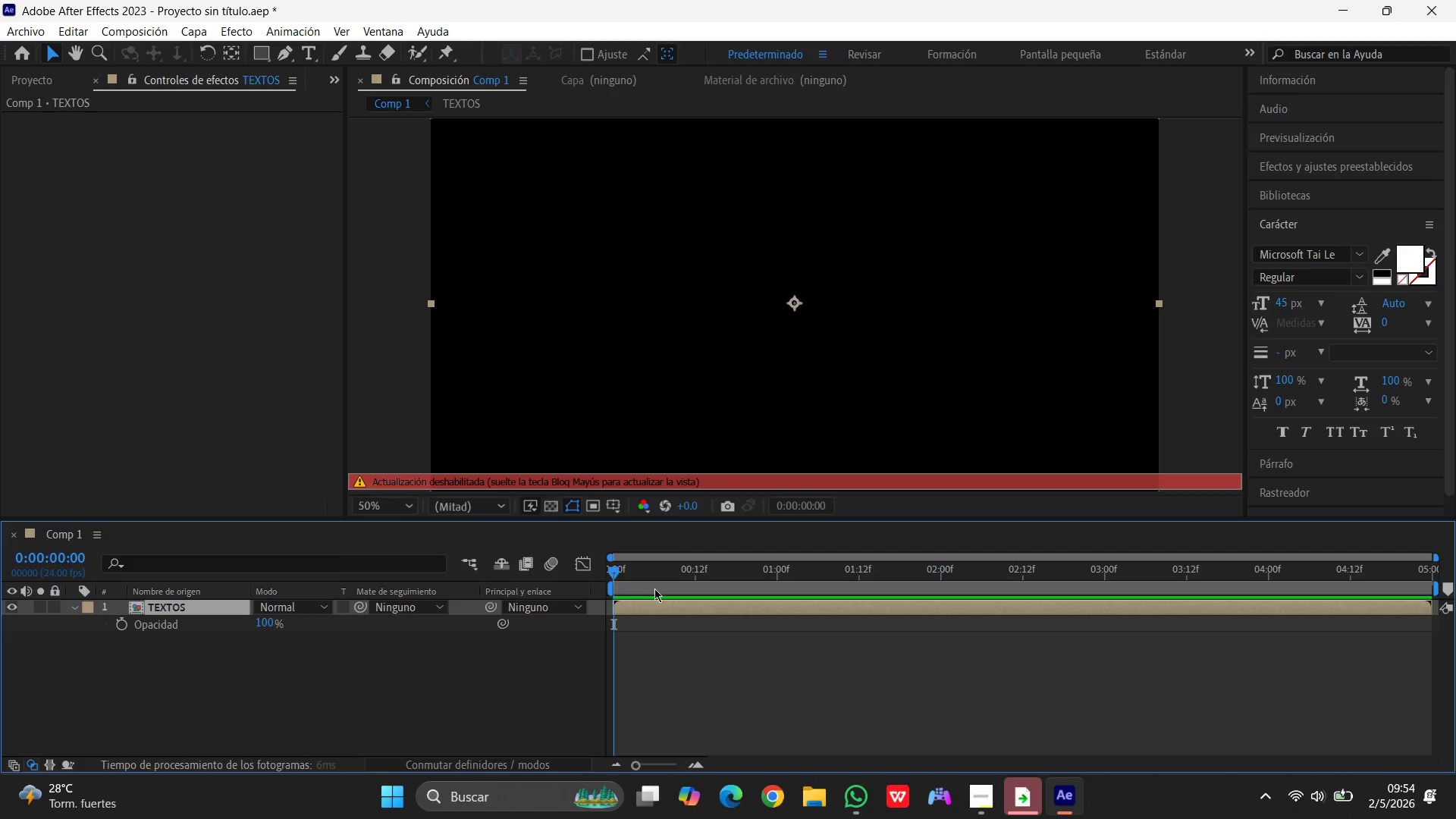 
key(CapsLock)
 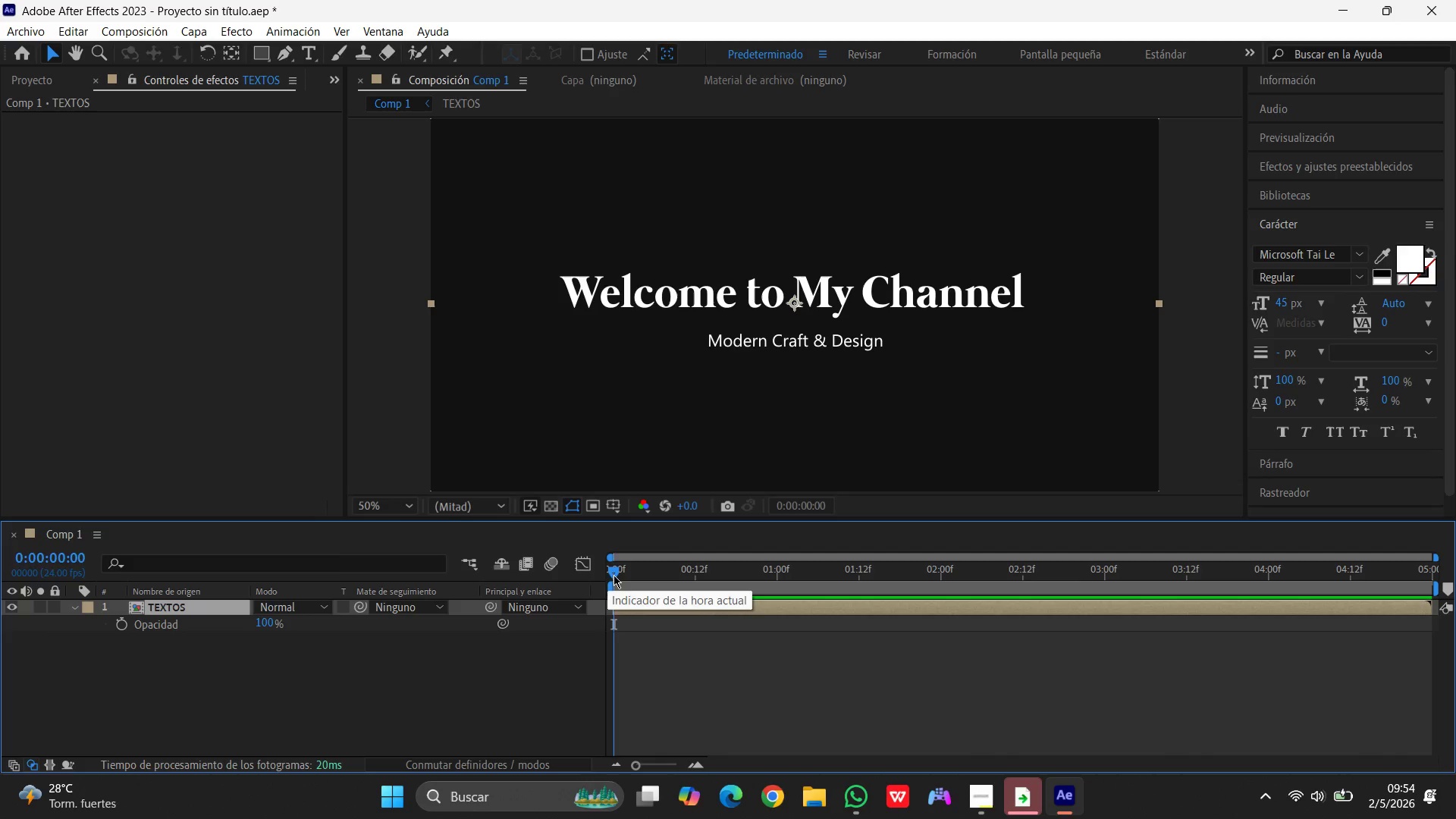 
left_click_drag(start_coordinate=[616, 574], to_coordinate=[603, 576])
 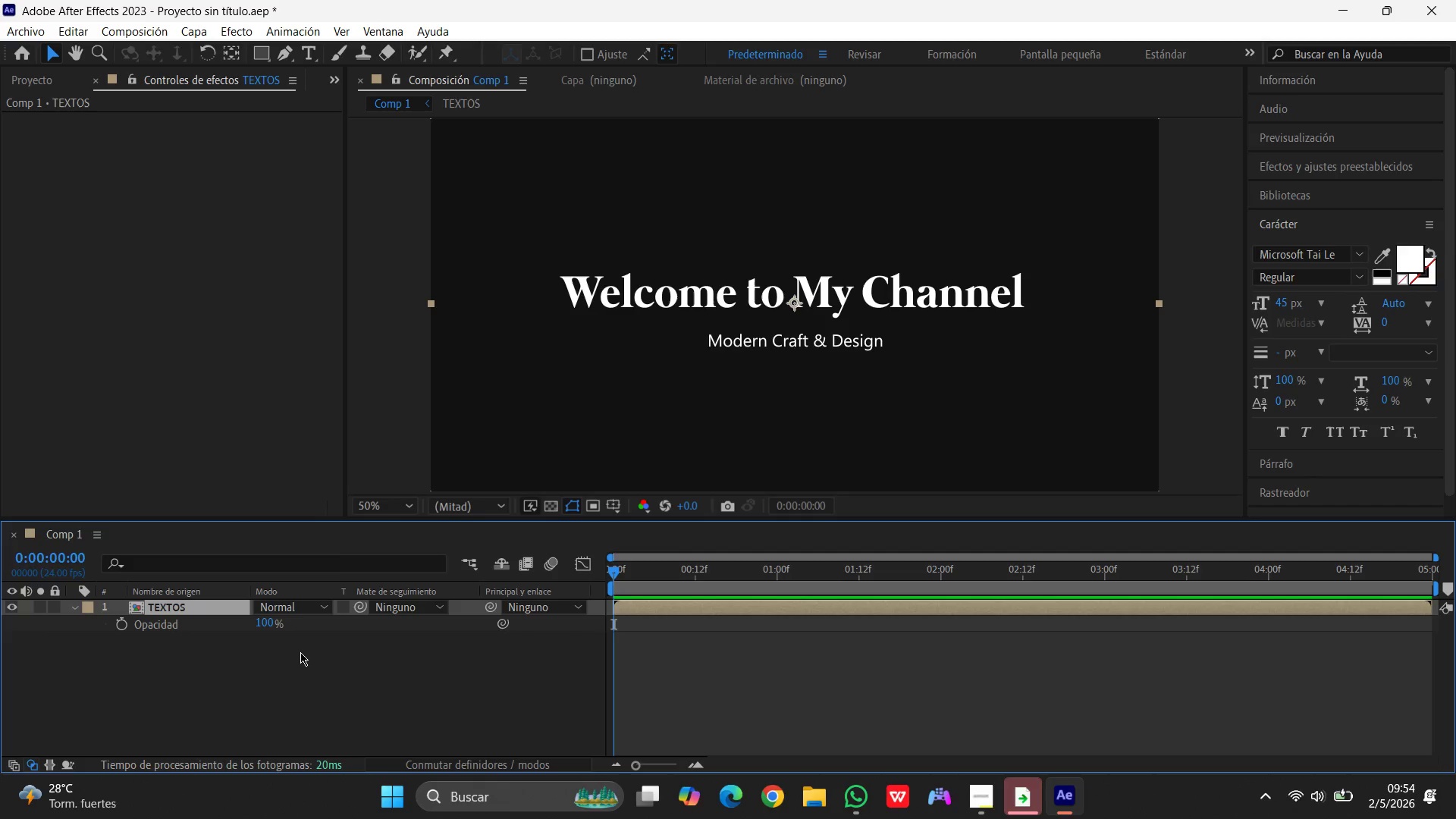 
wait(7.96)
 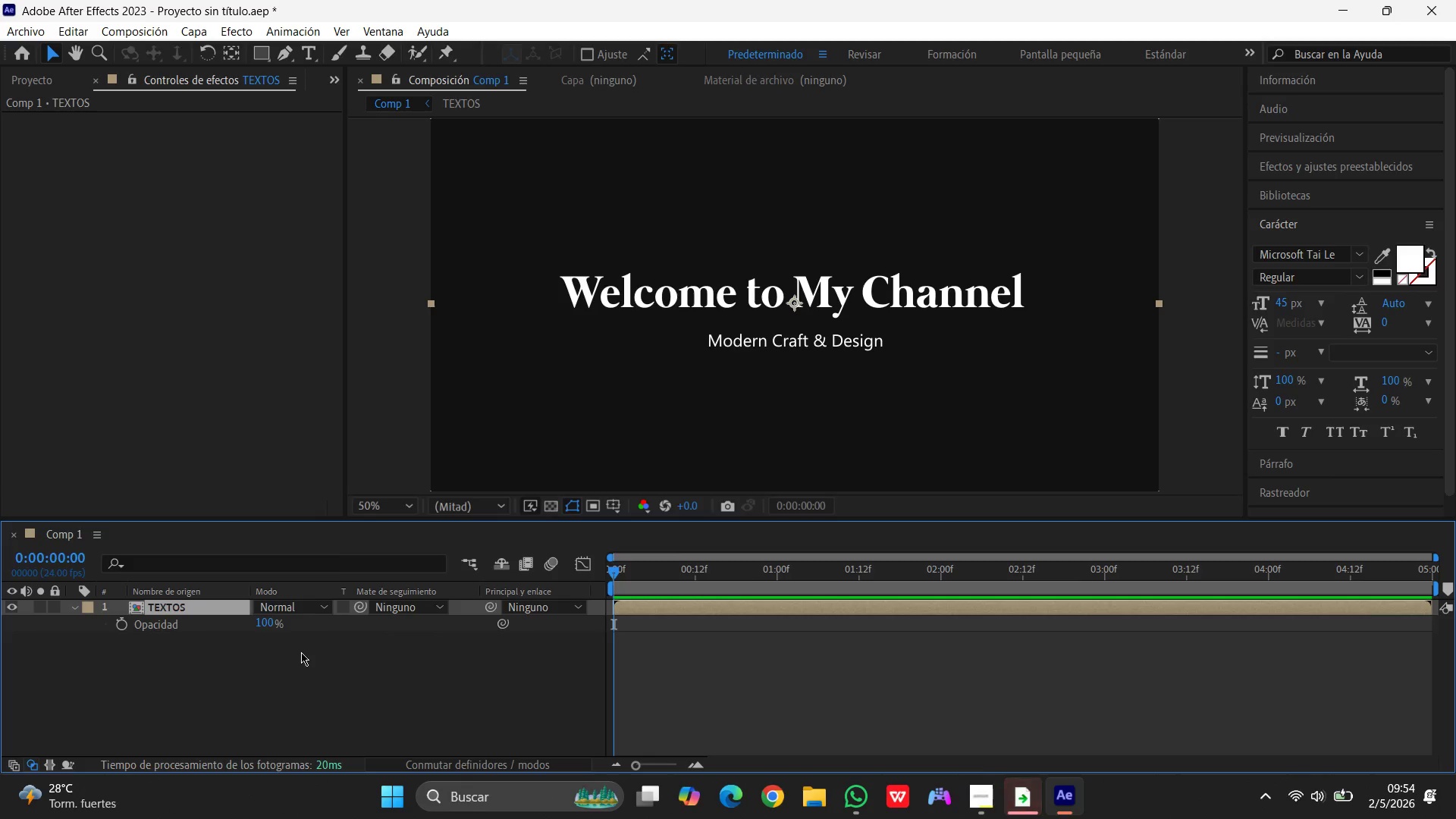 
mouse_move([111, 613])
 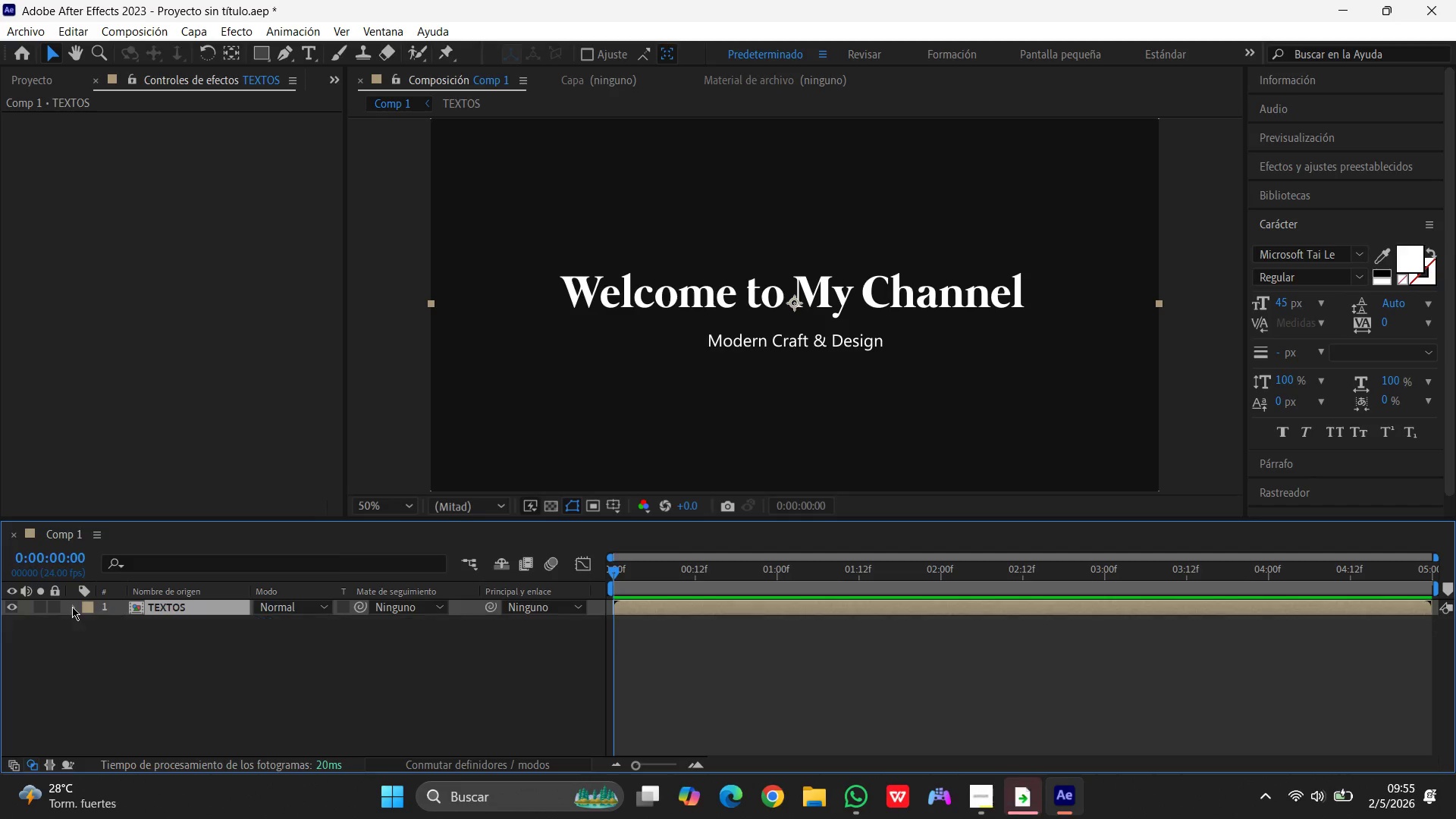 
left_click([72, 607])
 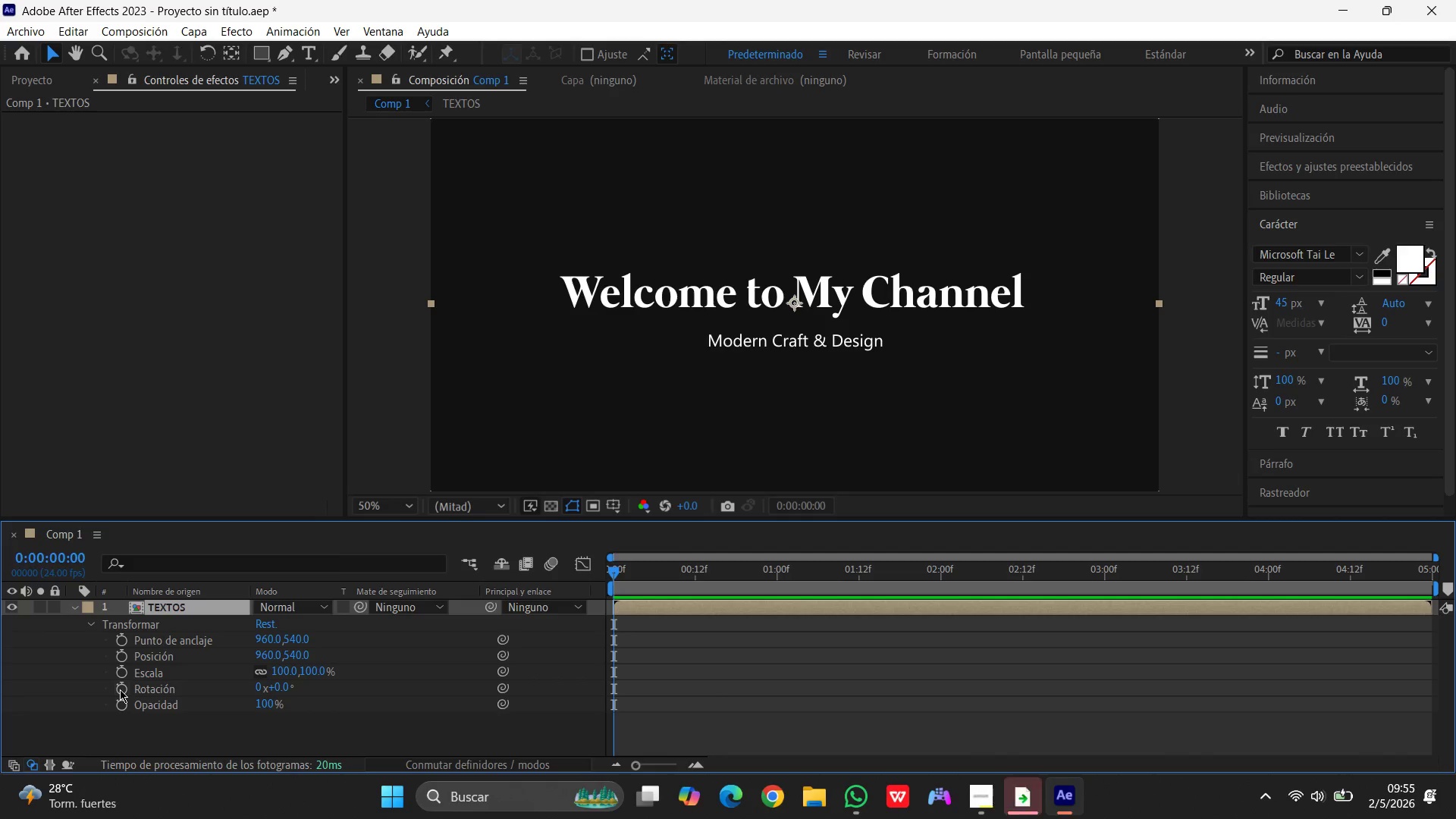 
left_click([121, 672])
 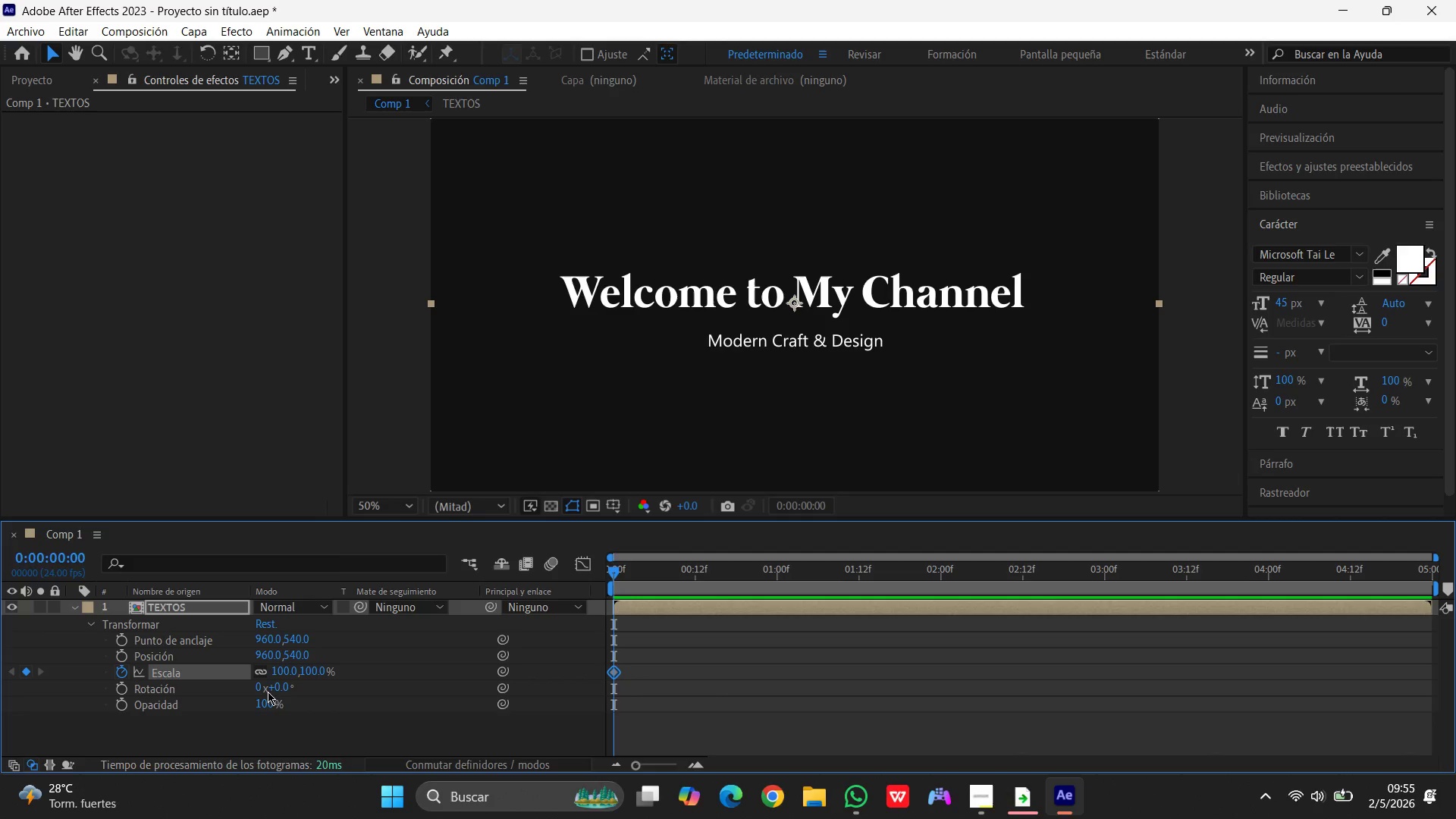 
left_click([283, 669])
 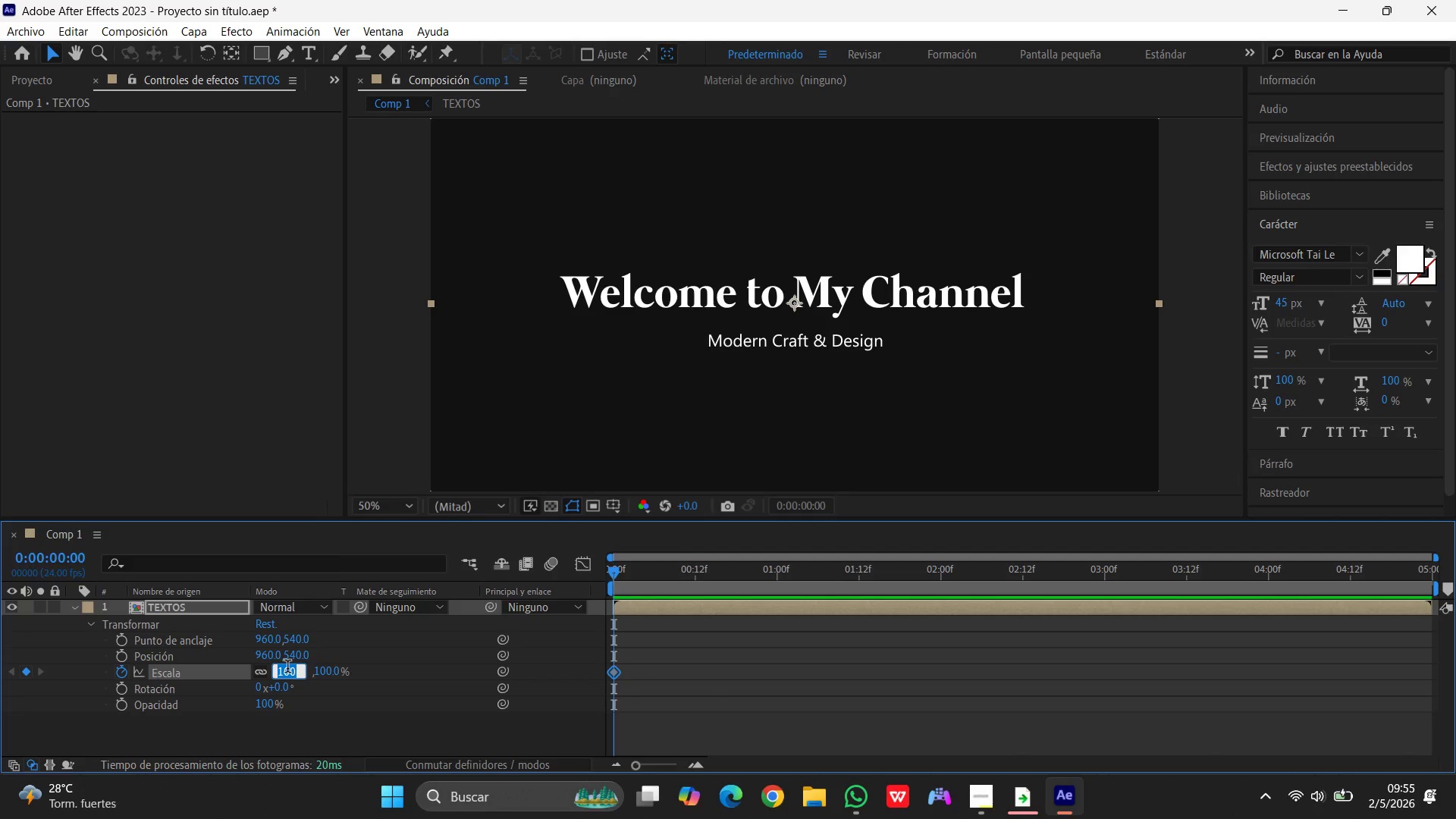 
key(Numpad9)
 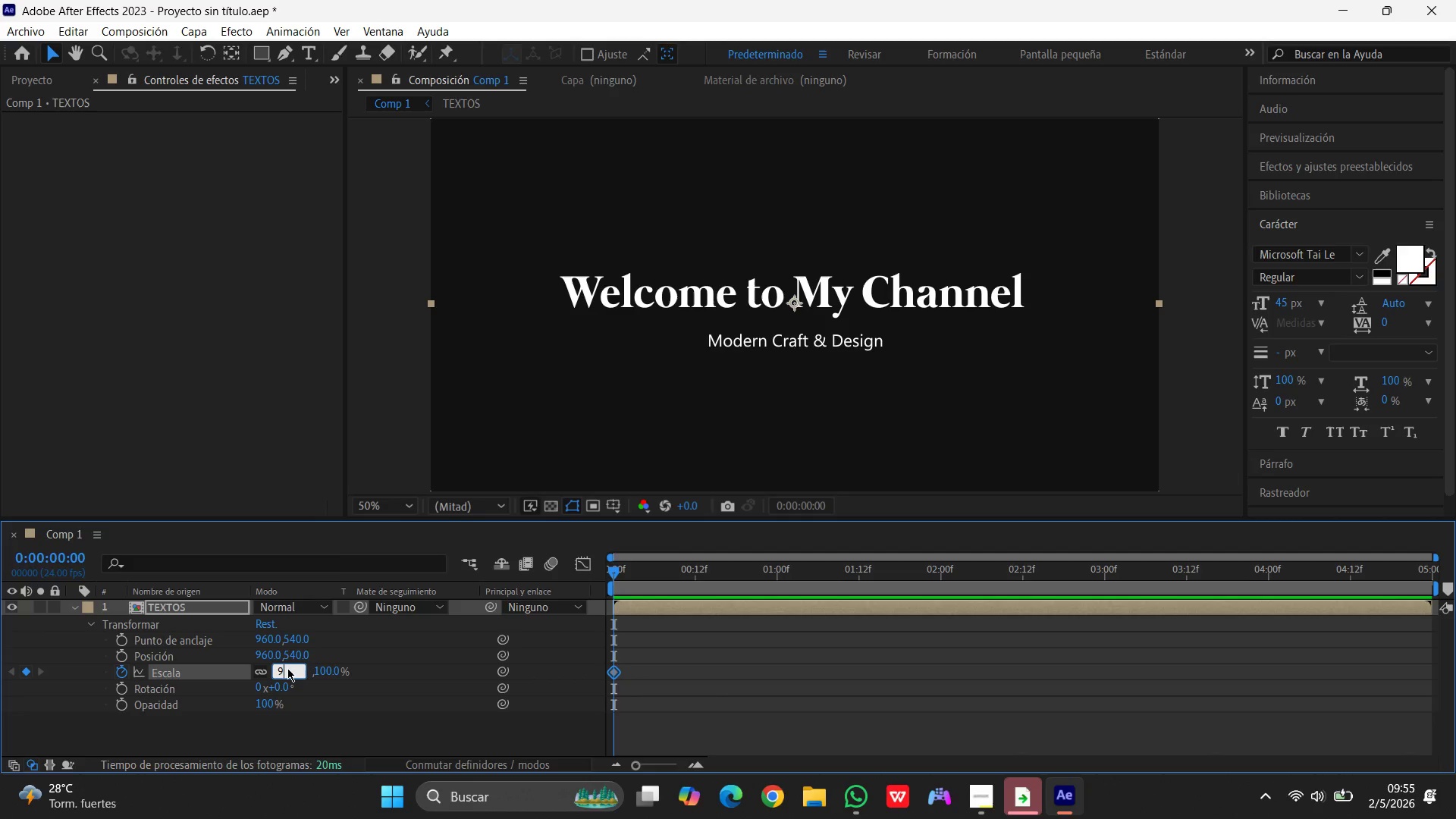 
key(Numpad0)
 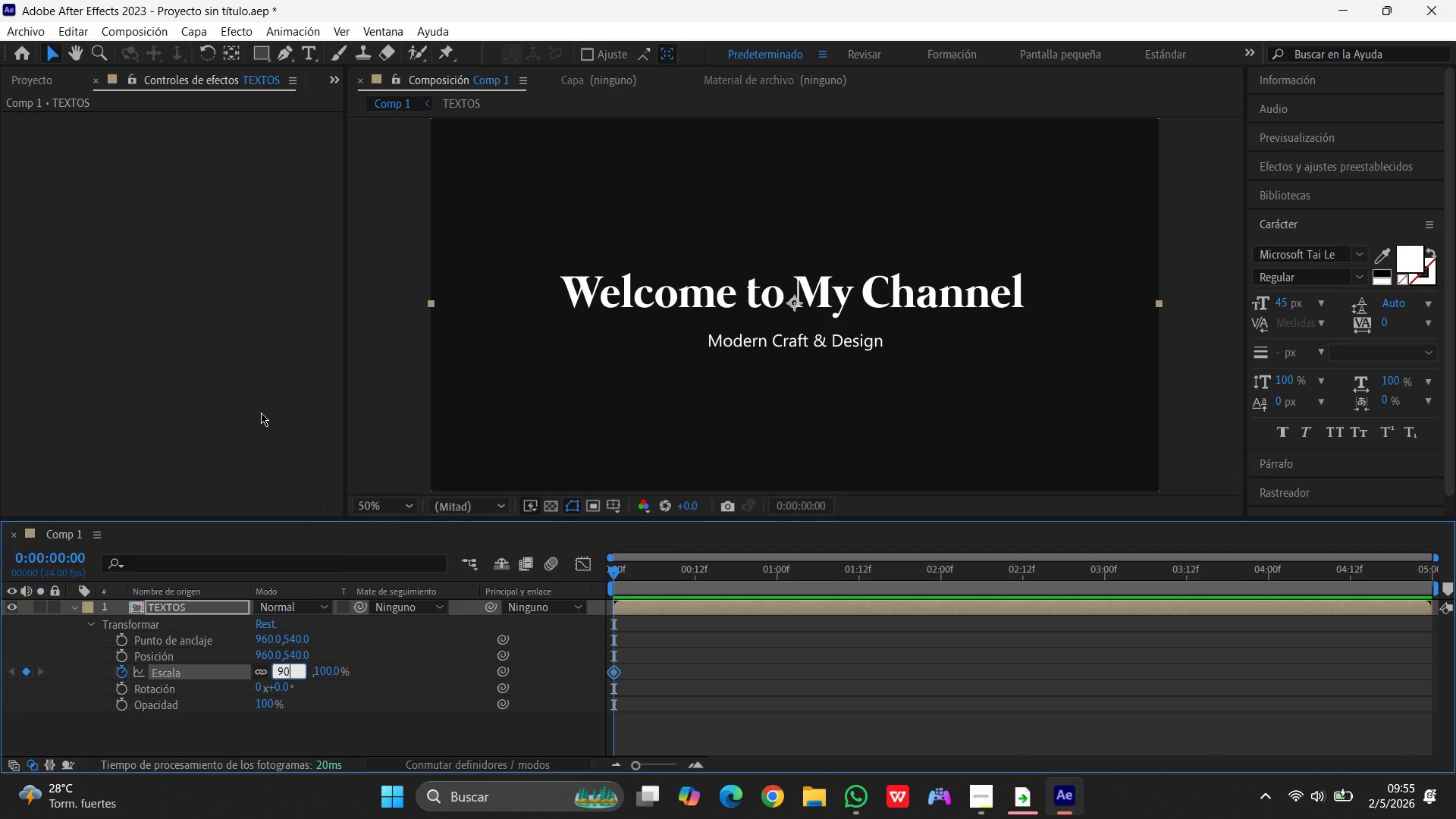 
left_click([262, 406])
 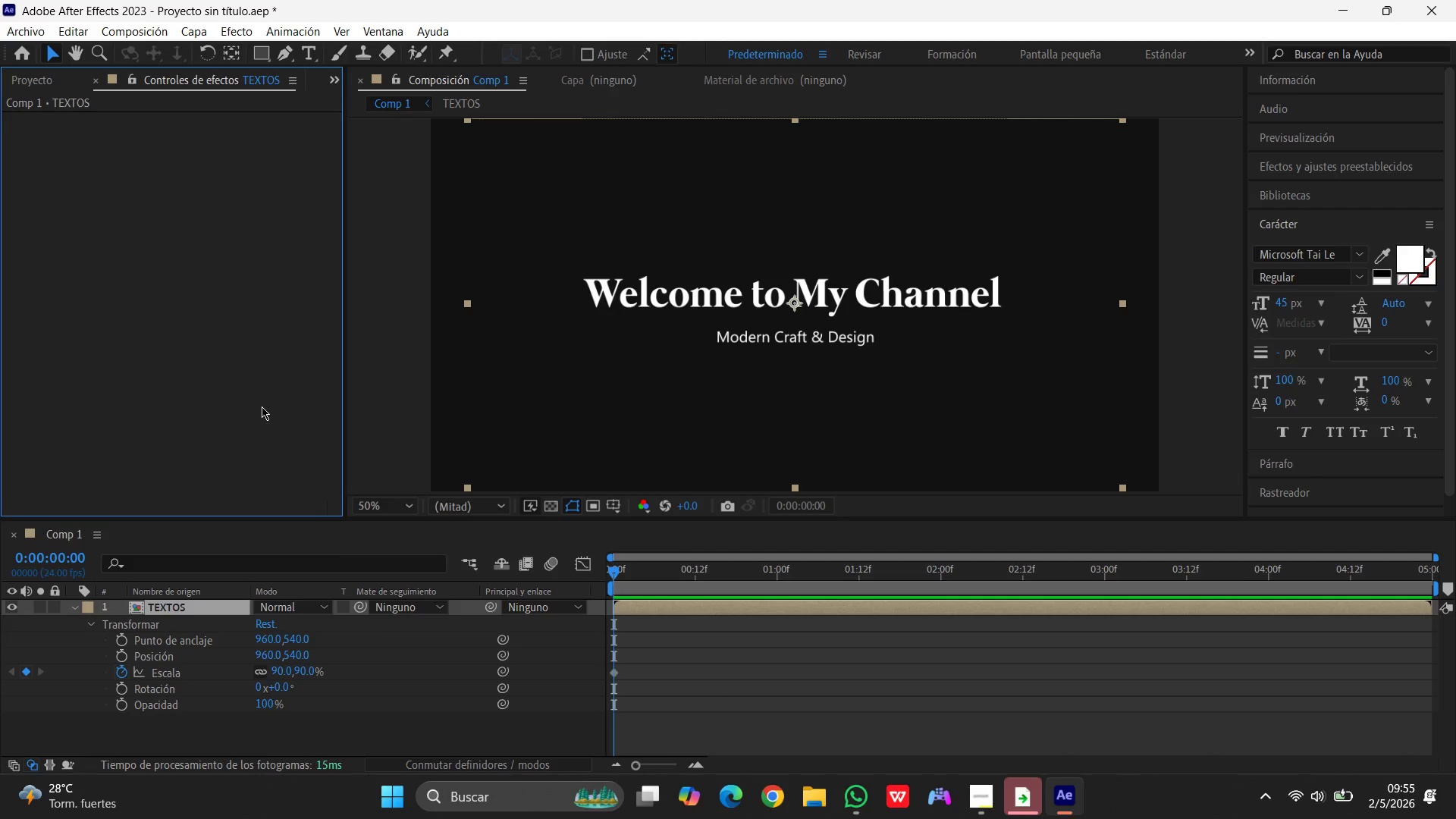 
wait(9.98)
 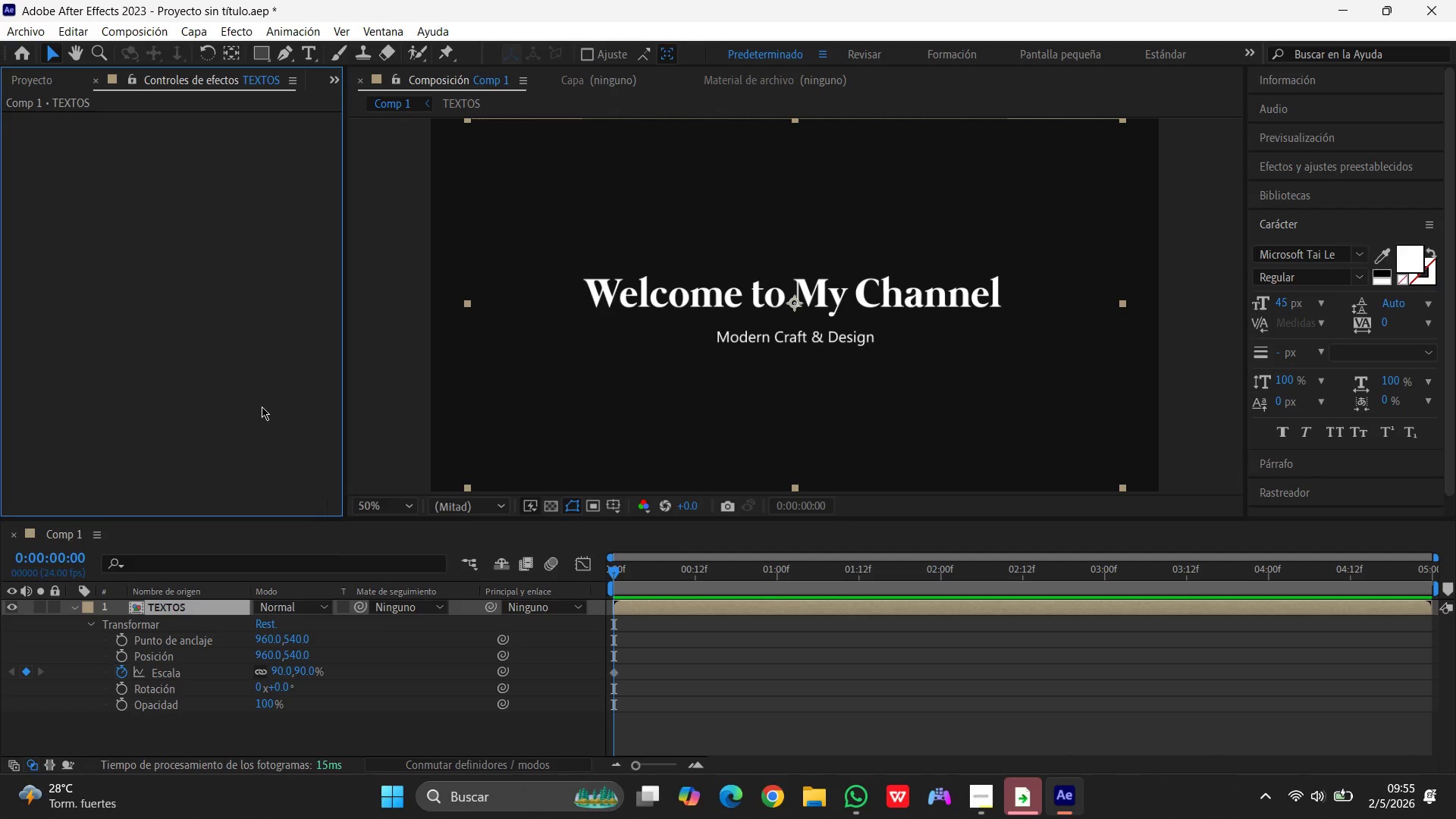 
left_click([262, 704])
 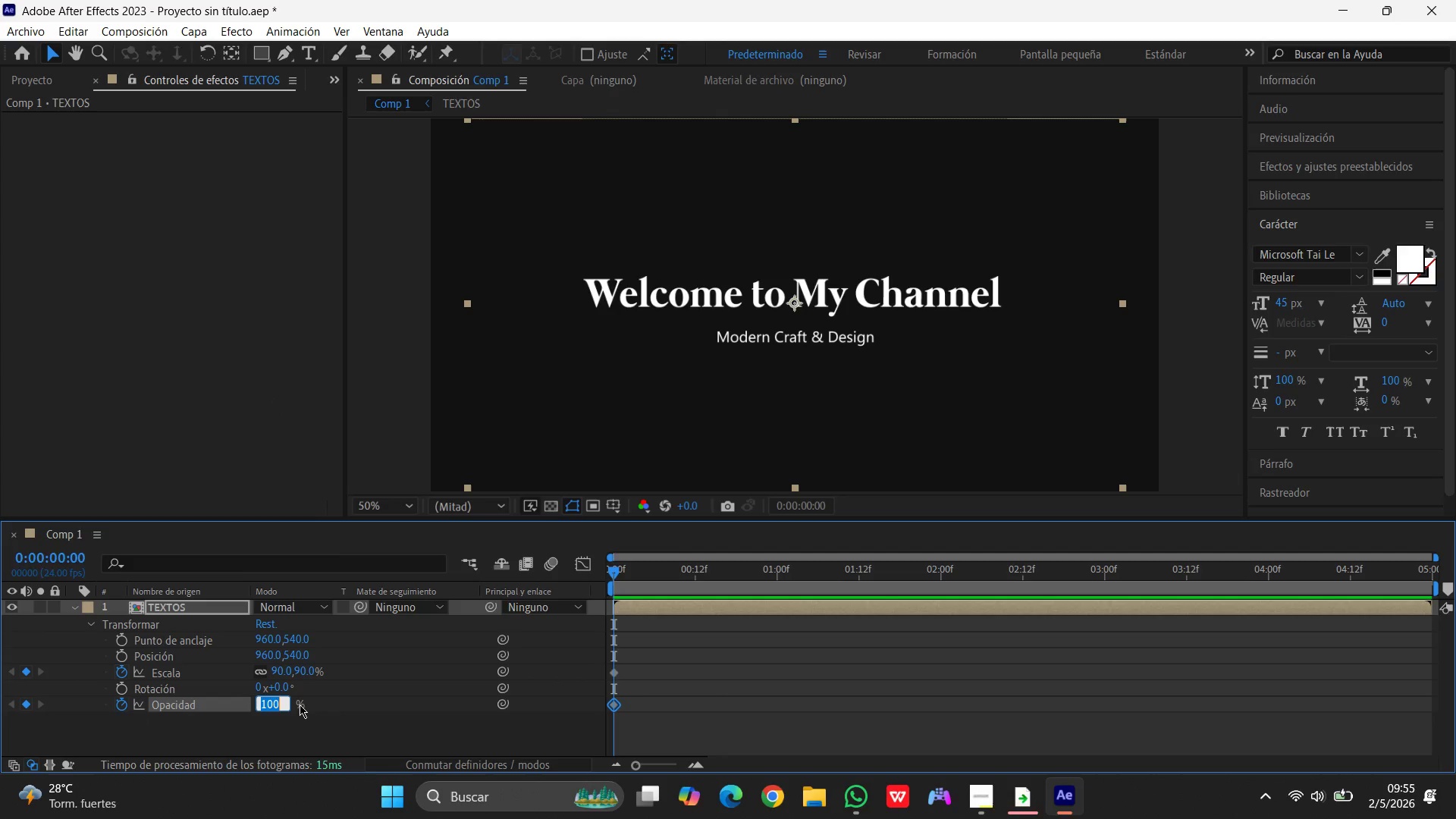 
key(Numpad0)
 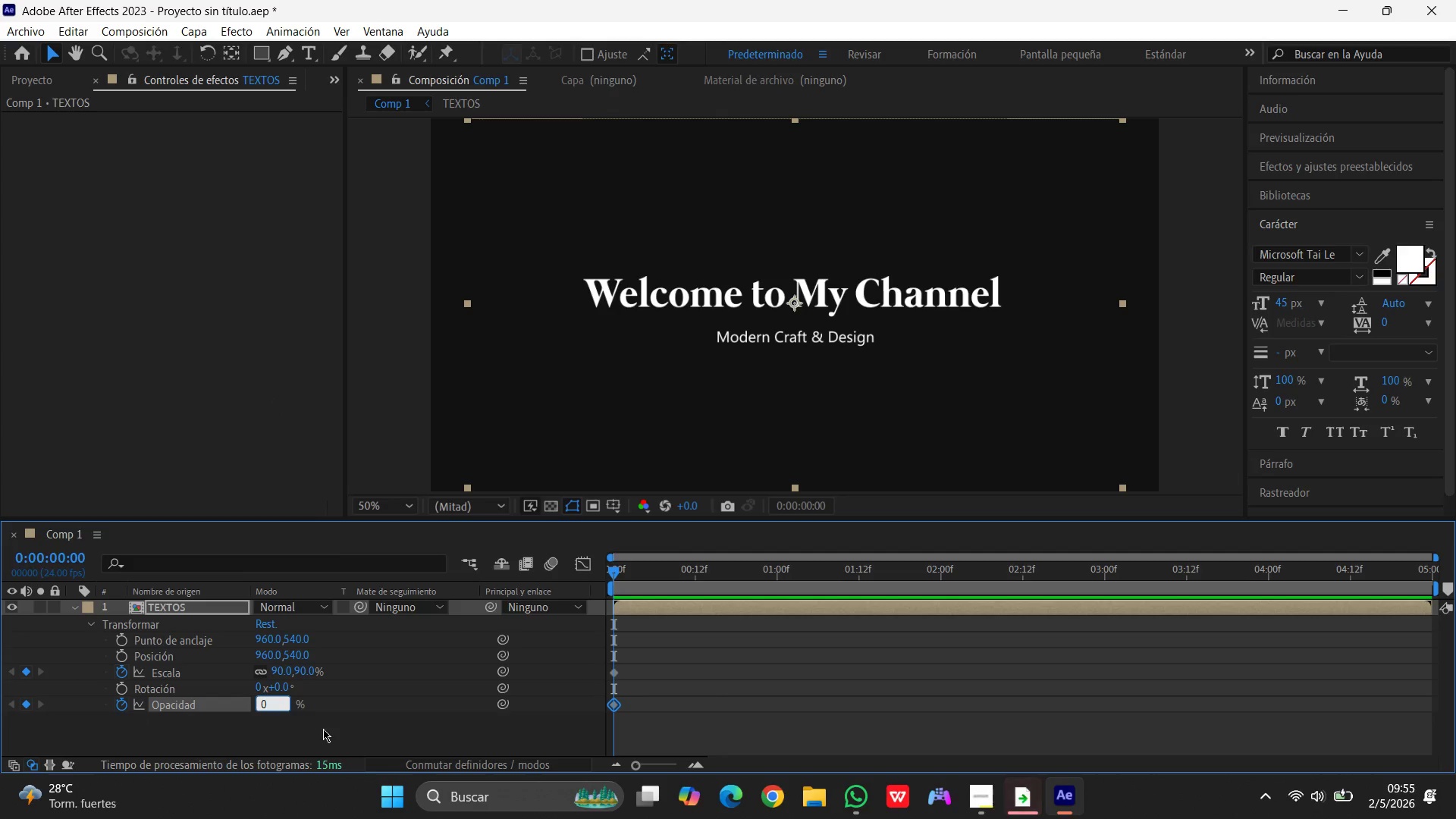 
left_click([327, 729])
 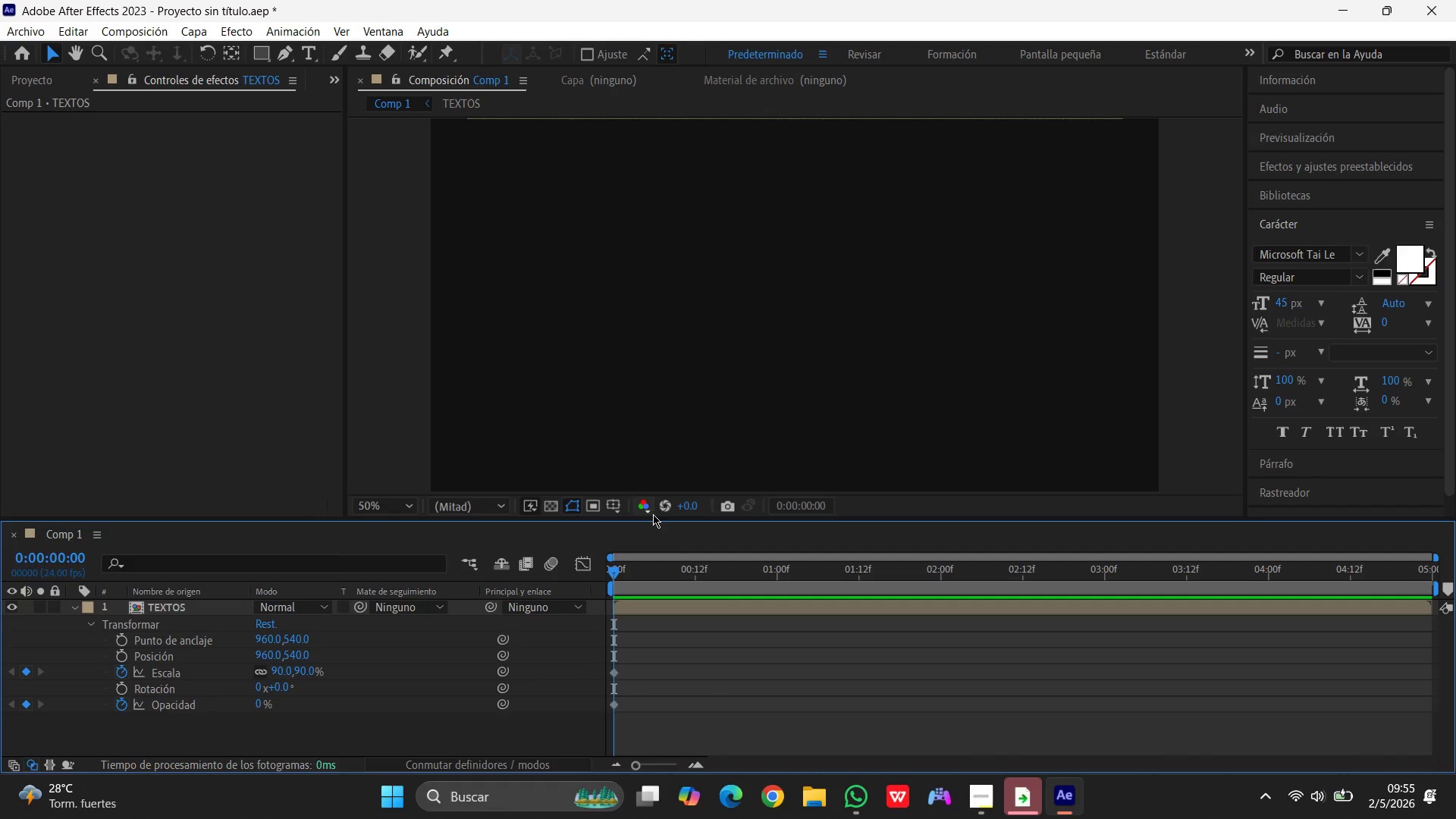 
wait(5.41)
 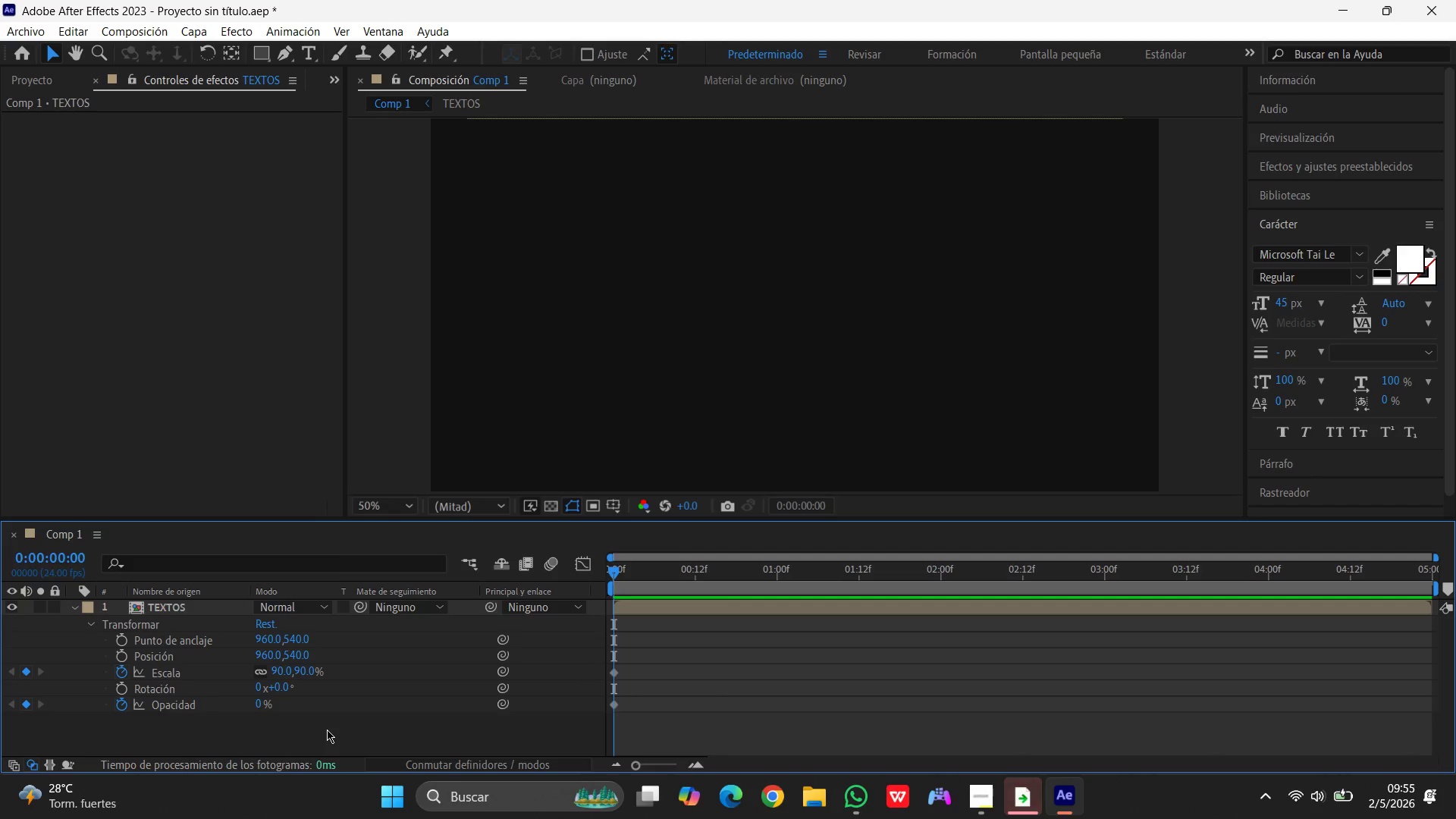 
left_click_drag(start_coordinate=[614, 576], to_coordinate=[714, 596])
 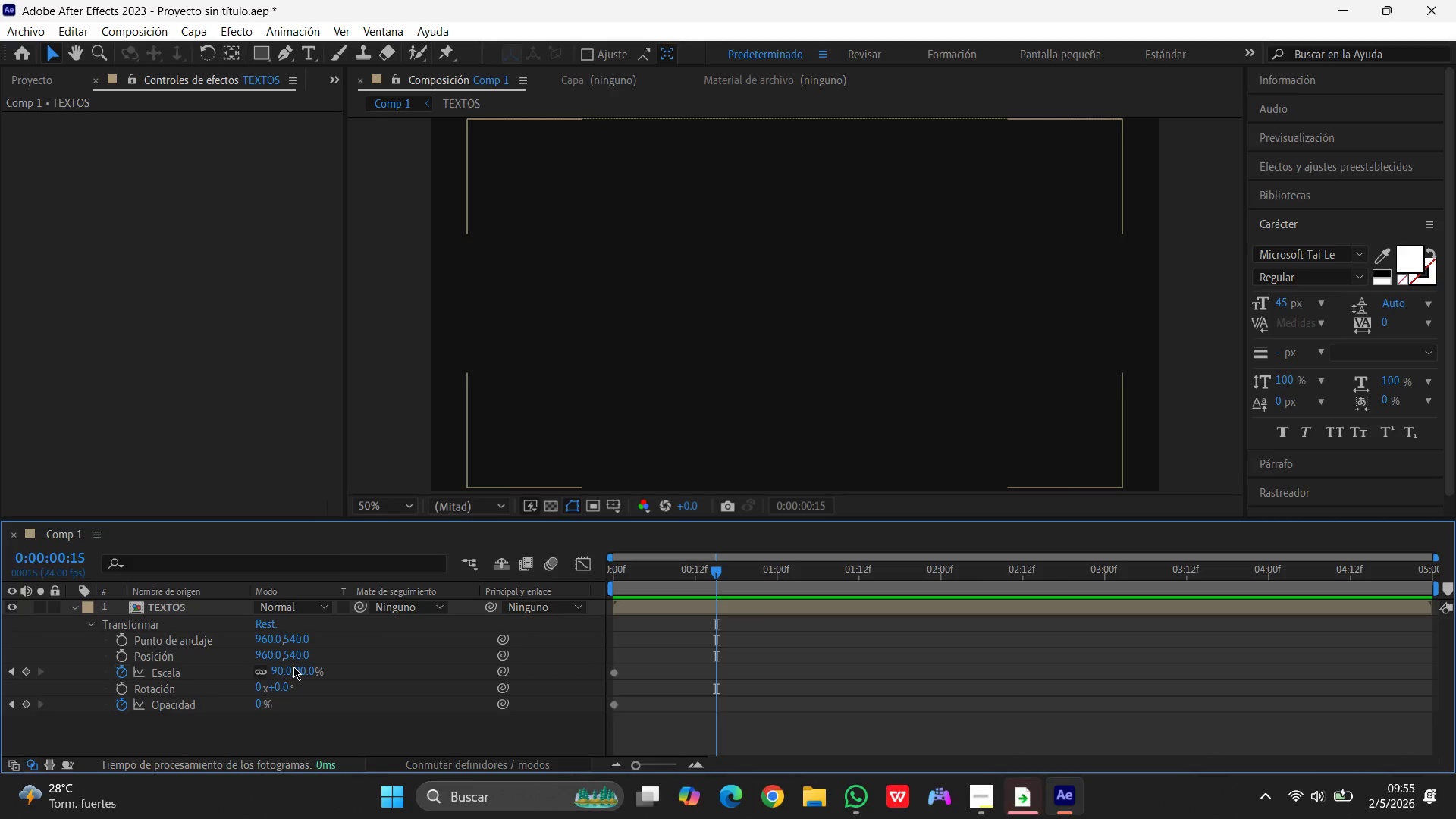 
wait(6.31)
 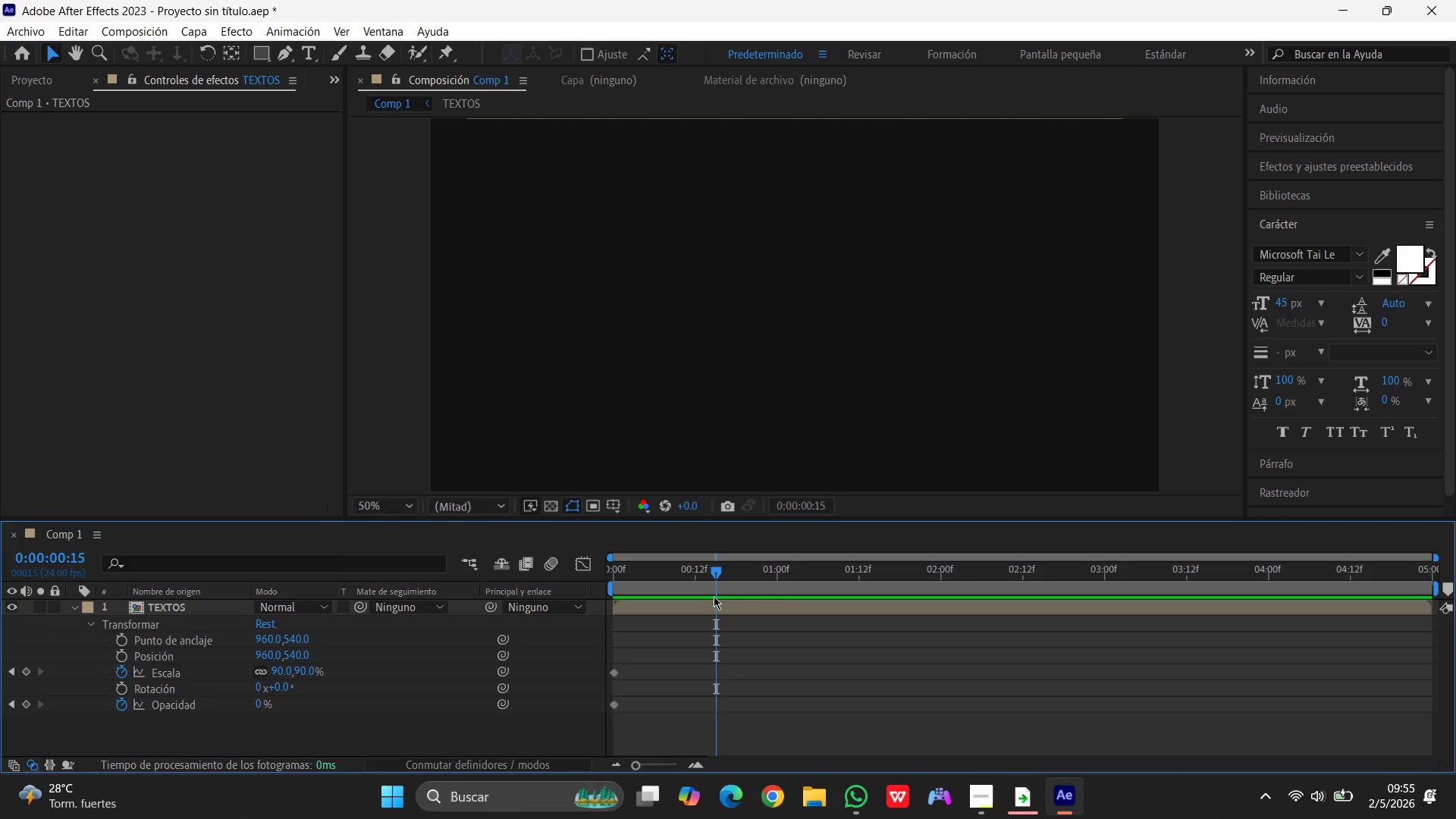 
left_click([277, 669])
 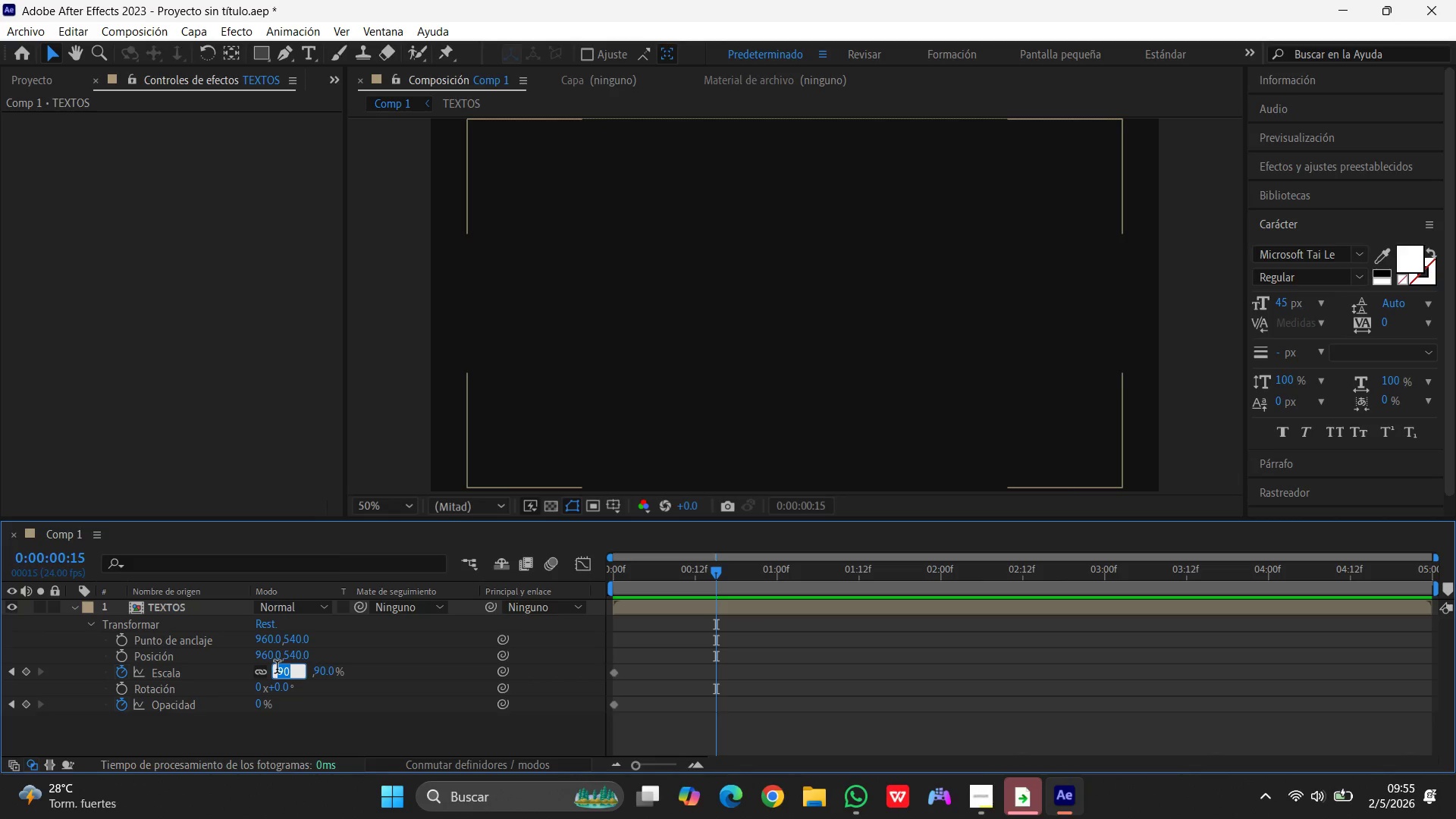 
key(Numpad1)
 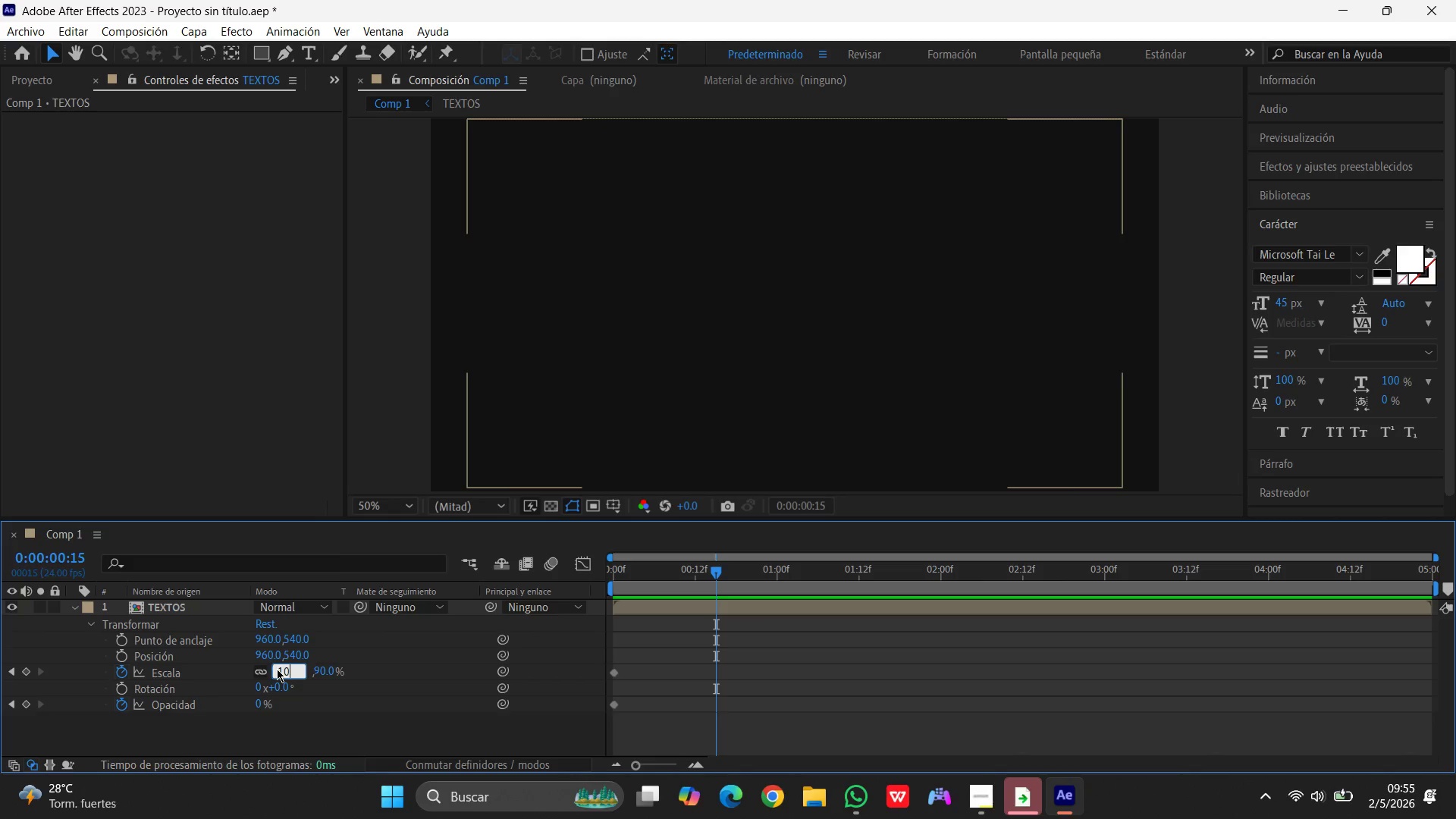 
key(Numpad0)
 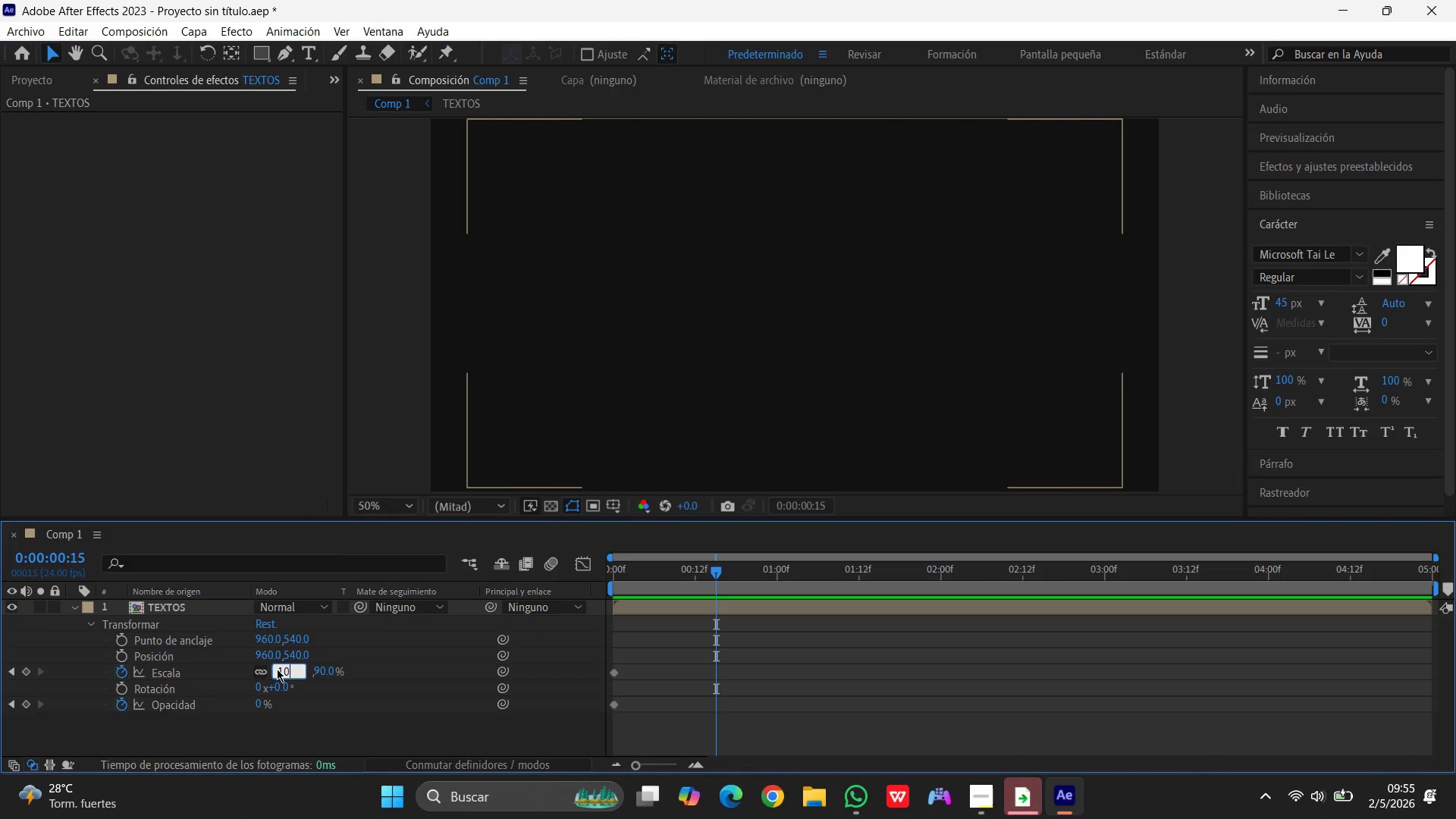 
key(Numpad5)
 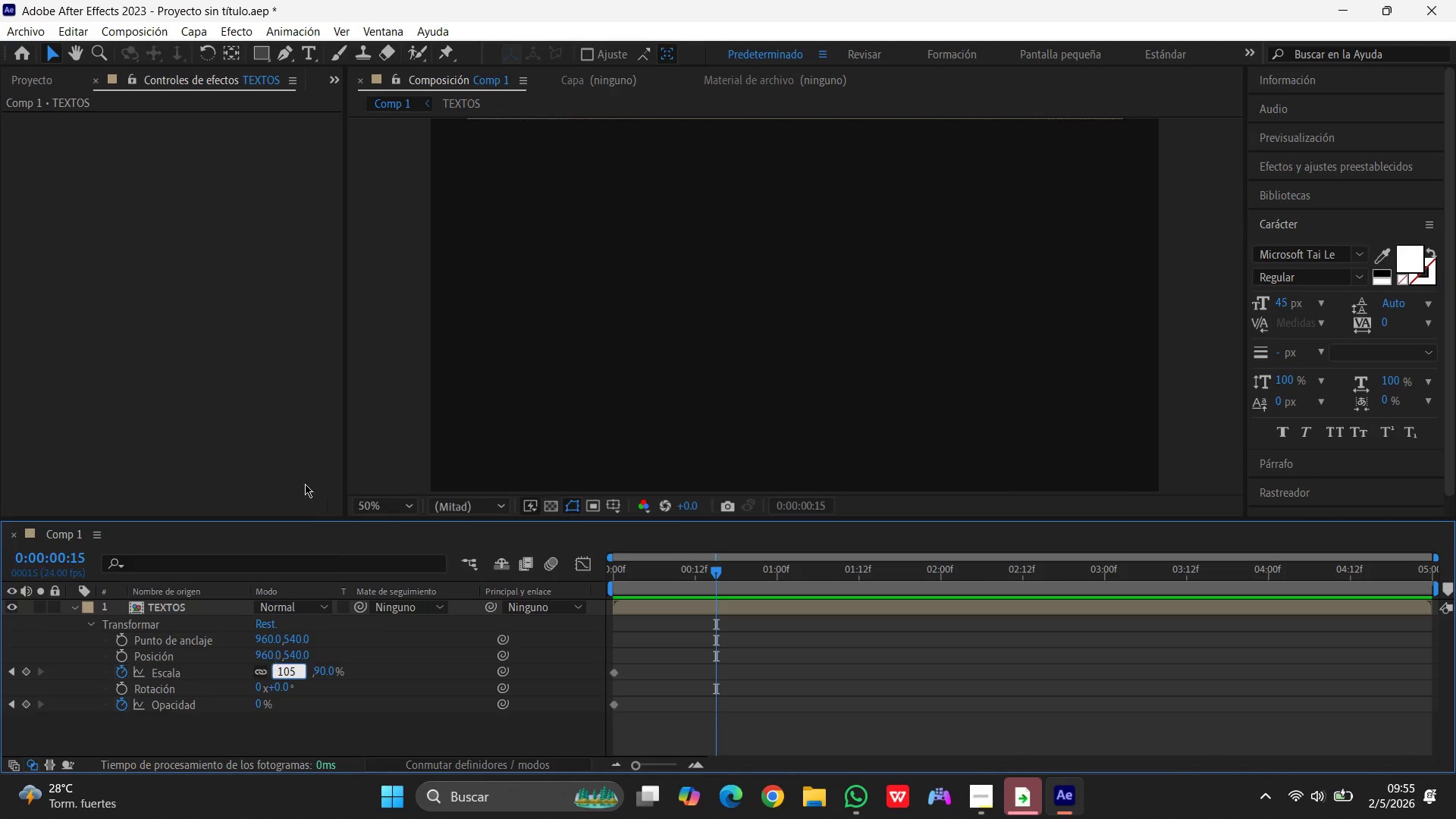 
left_click([289, 435])
 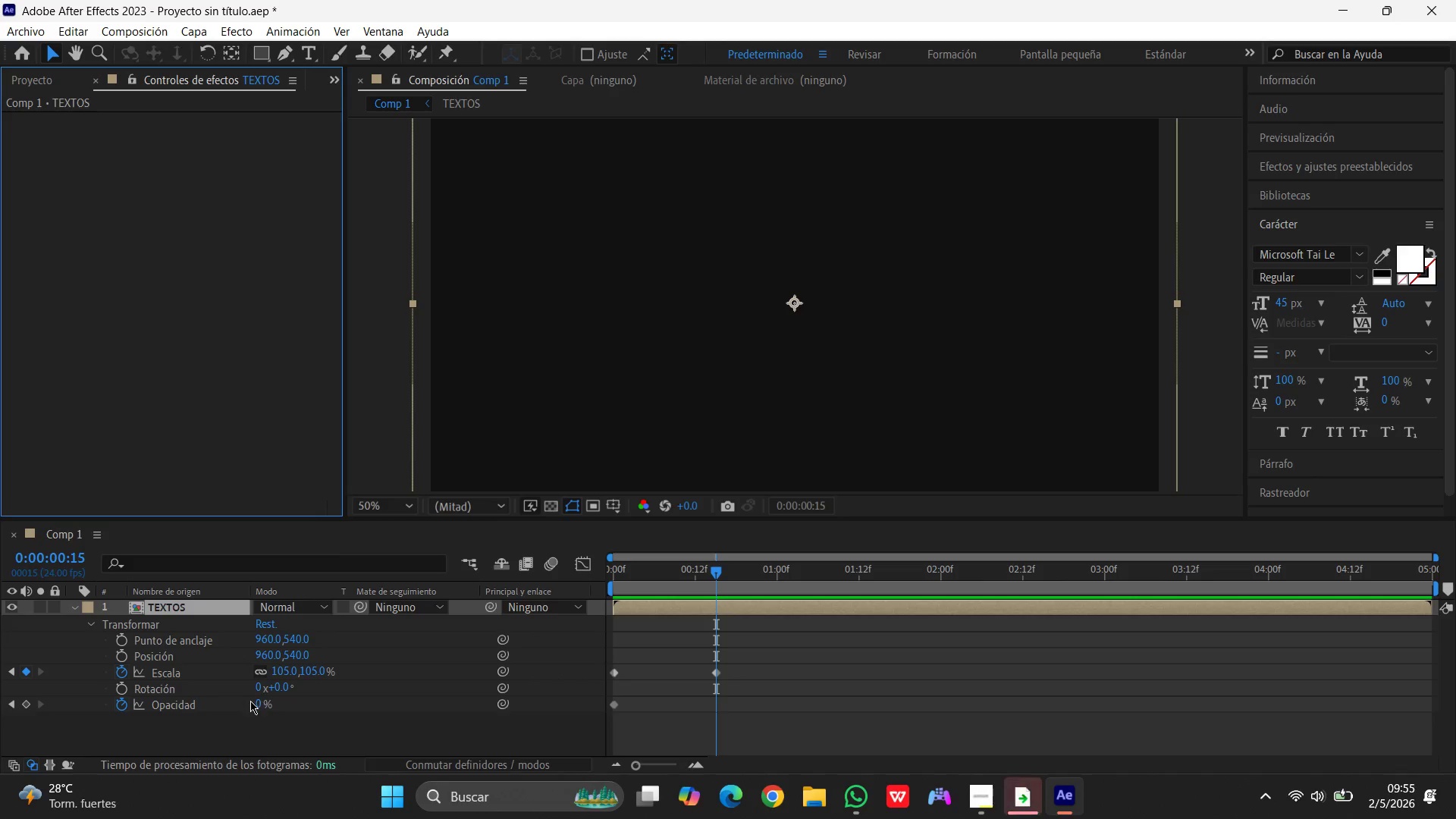 
left_click([257, 701])
 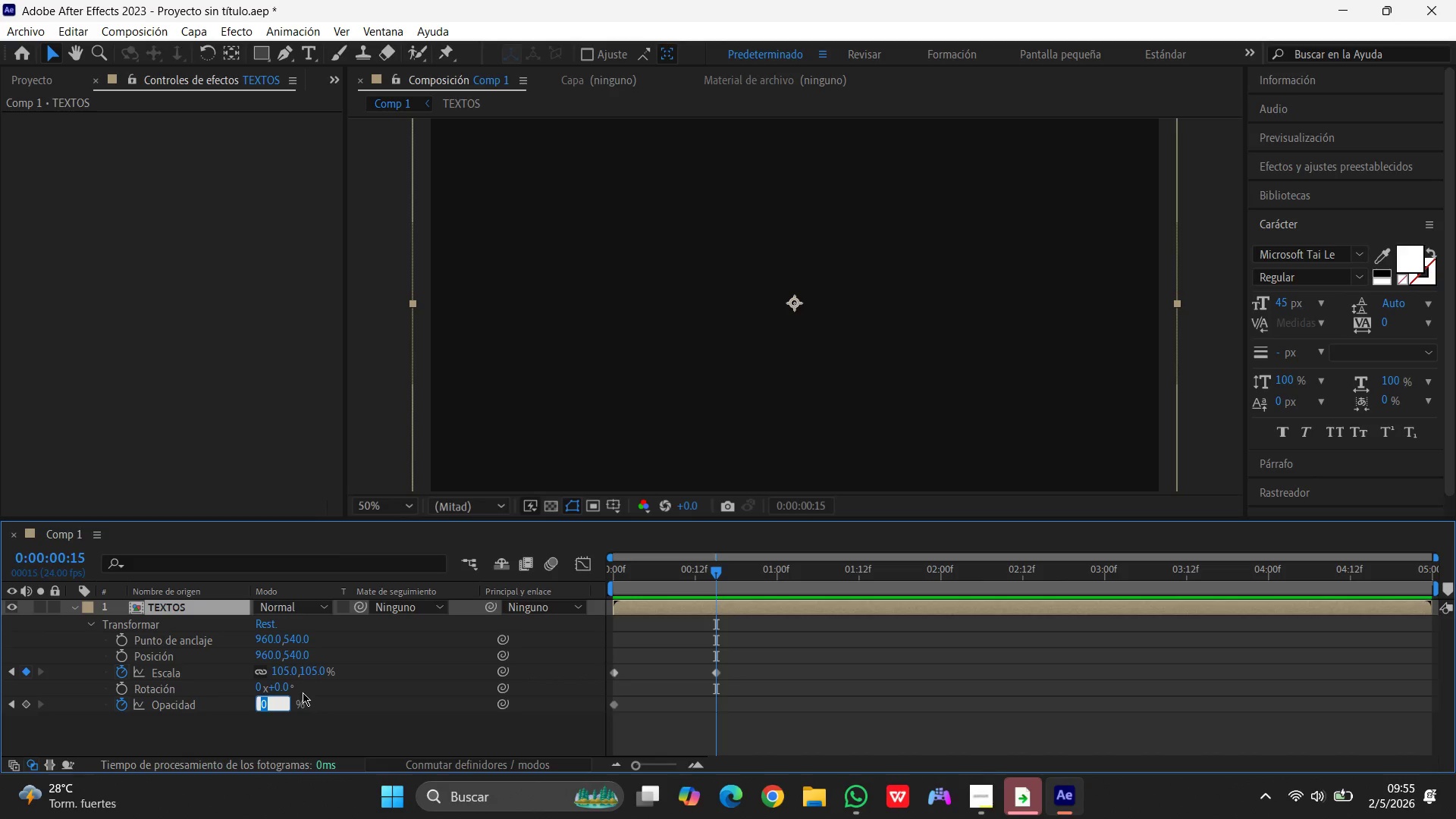 
key(Numpad1)
 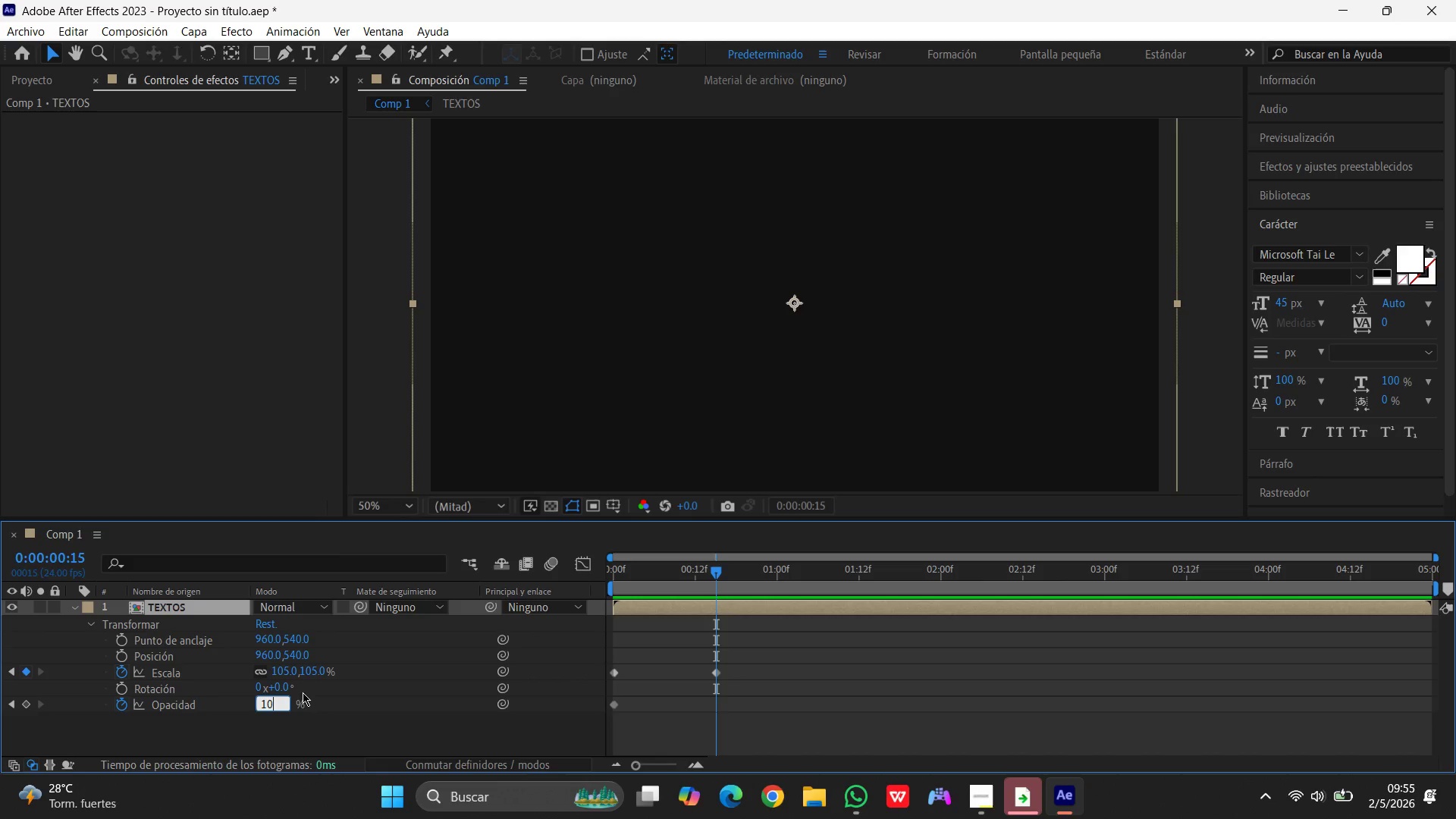 
key(Numpad0)
 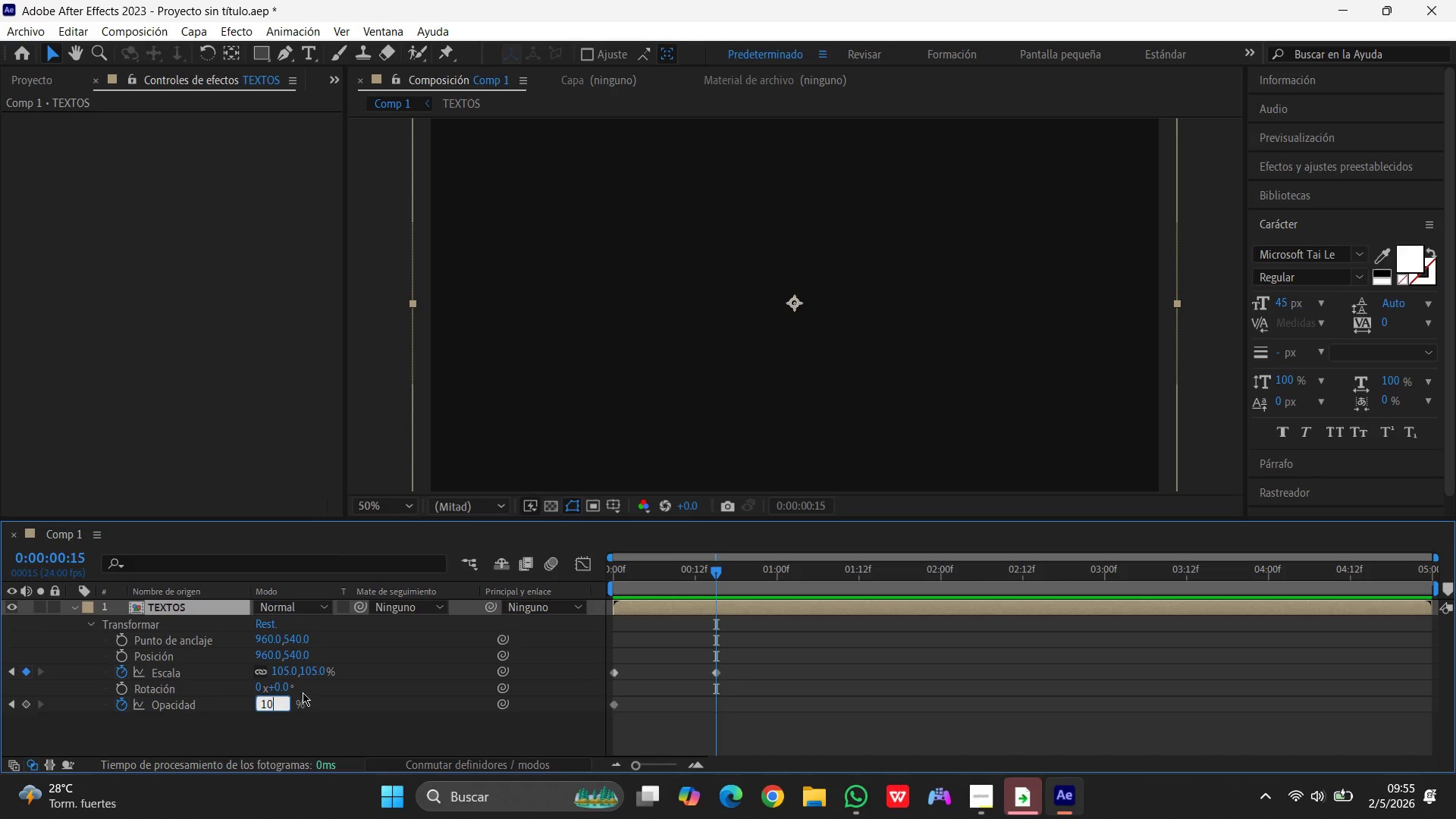 
key(Numpad0)
 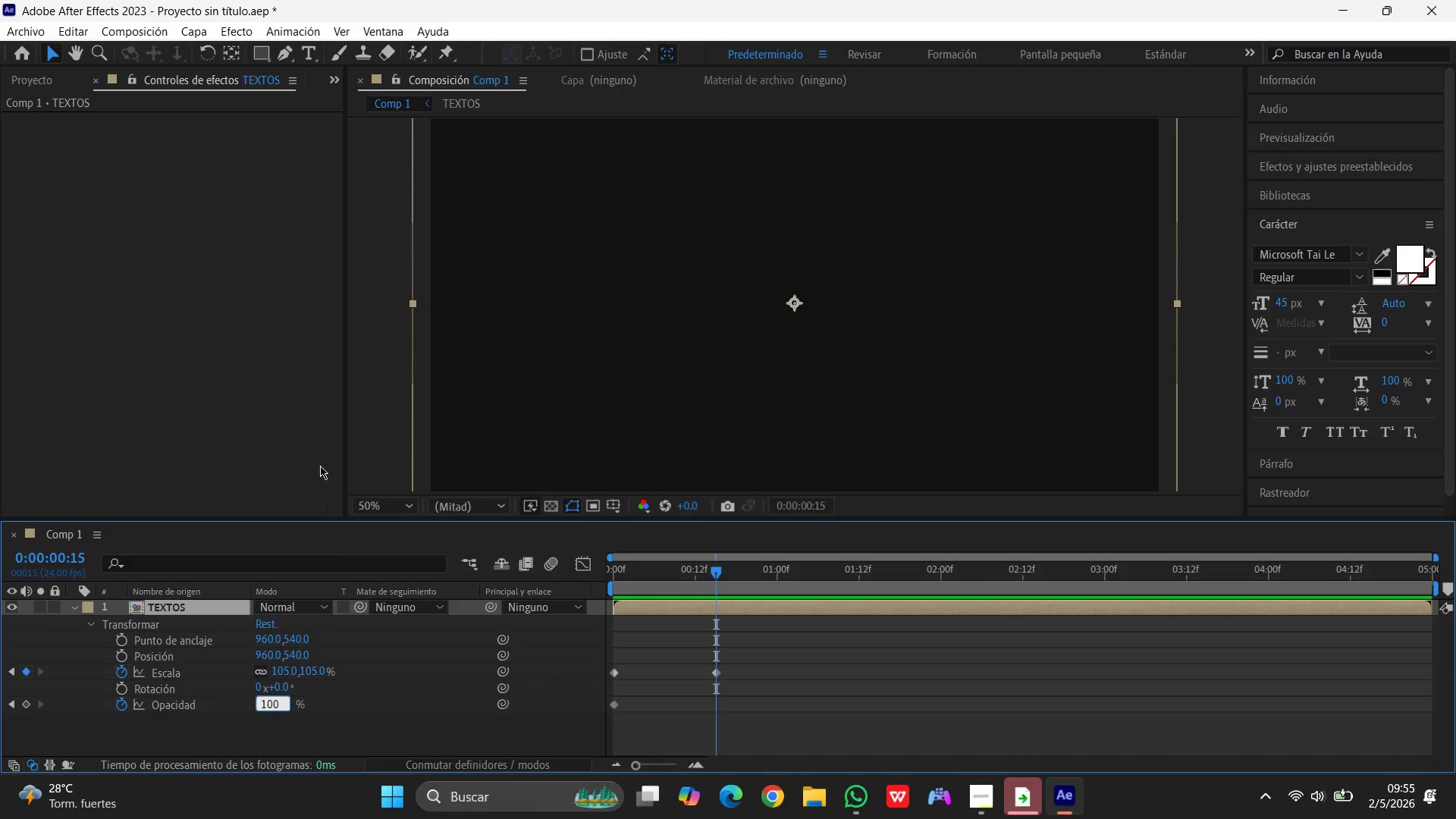 
left_click([275, 394])
 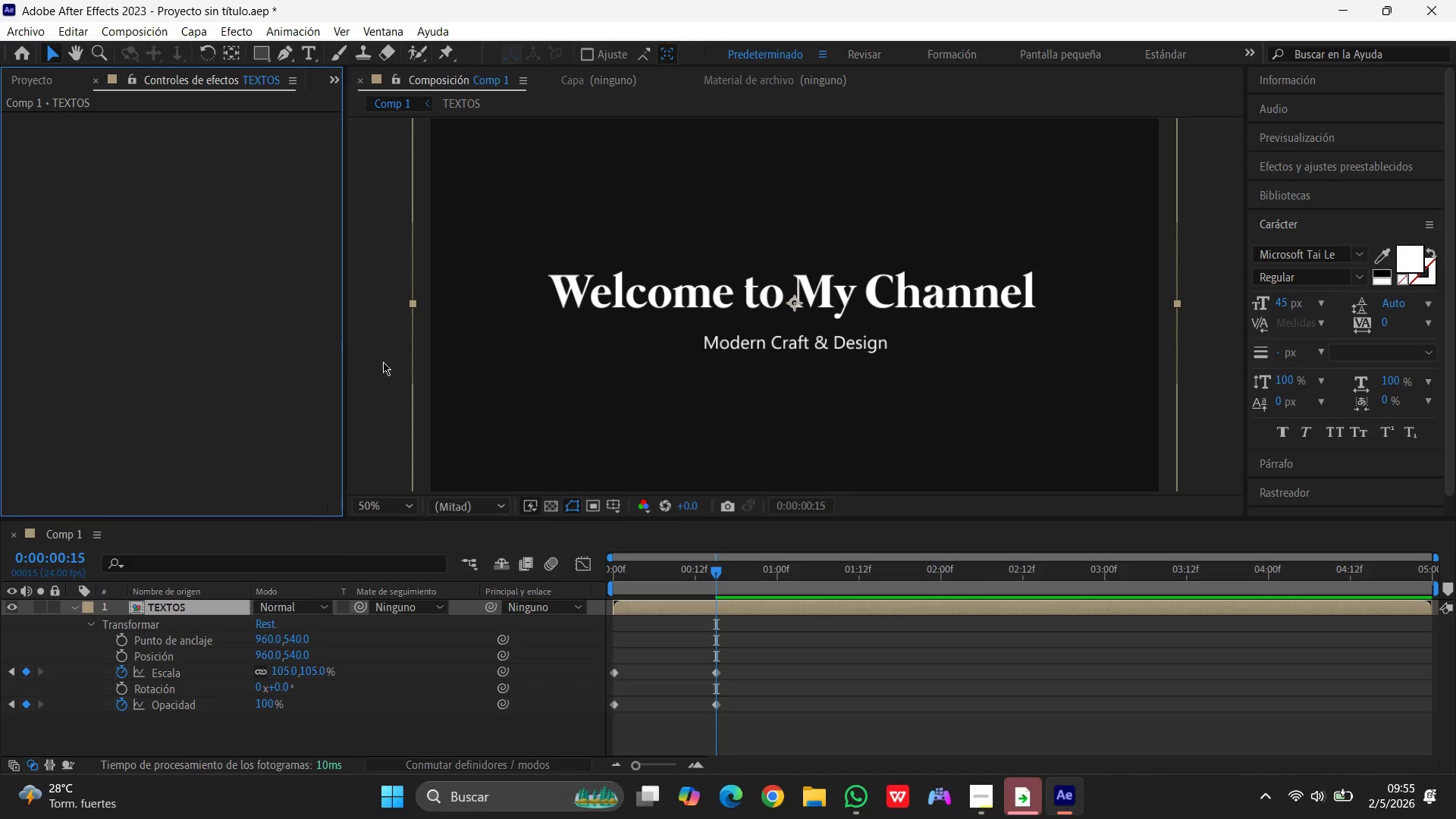 
left_click_drag(start_coordinate=[717, 573], to_coordinate=[754, 576])
 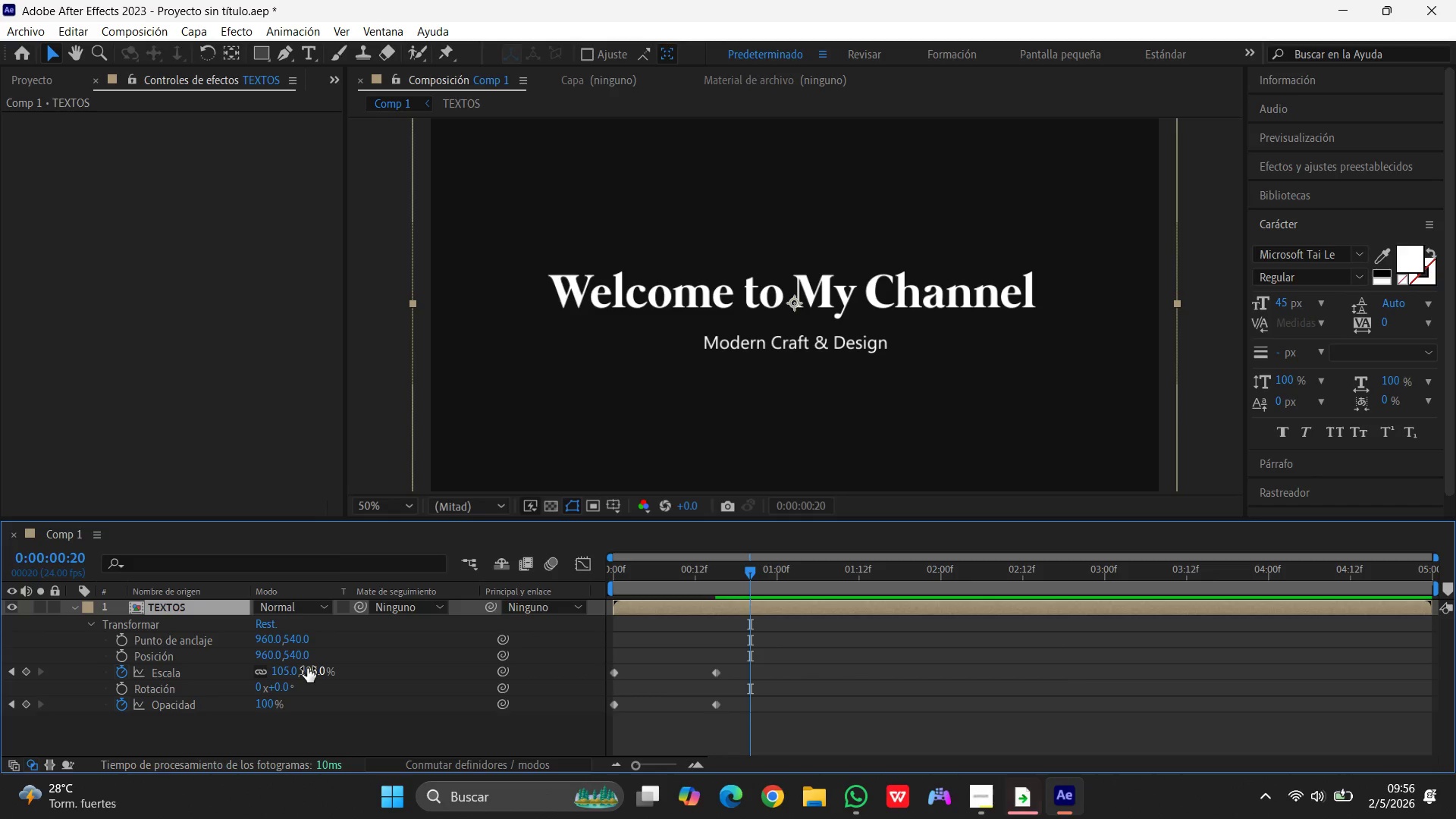 
wait(5.78)
 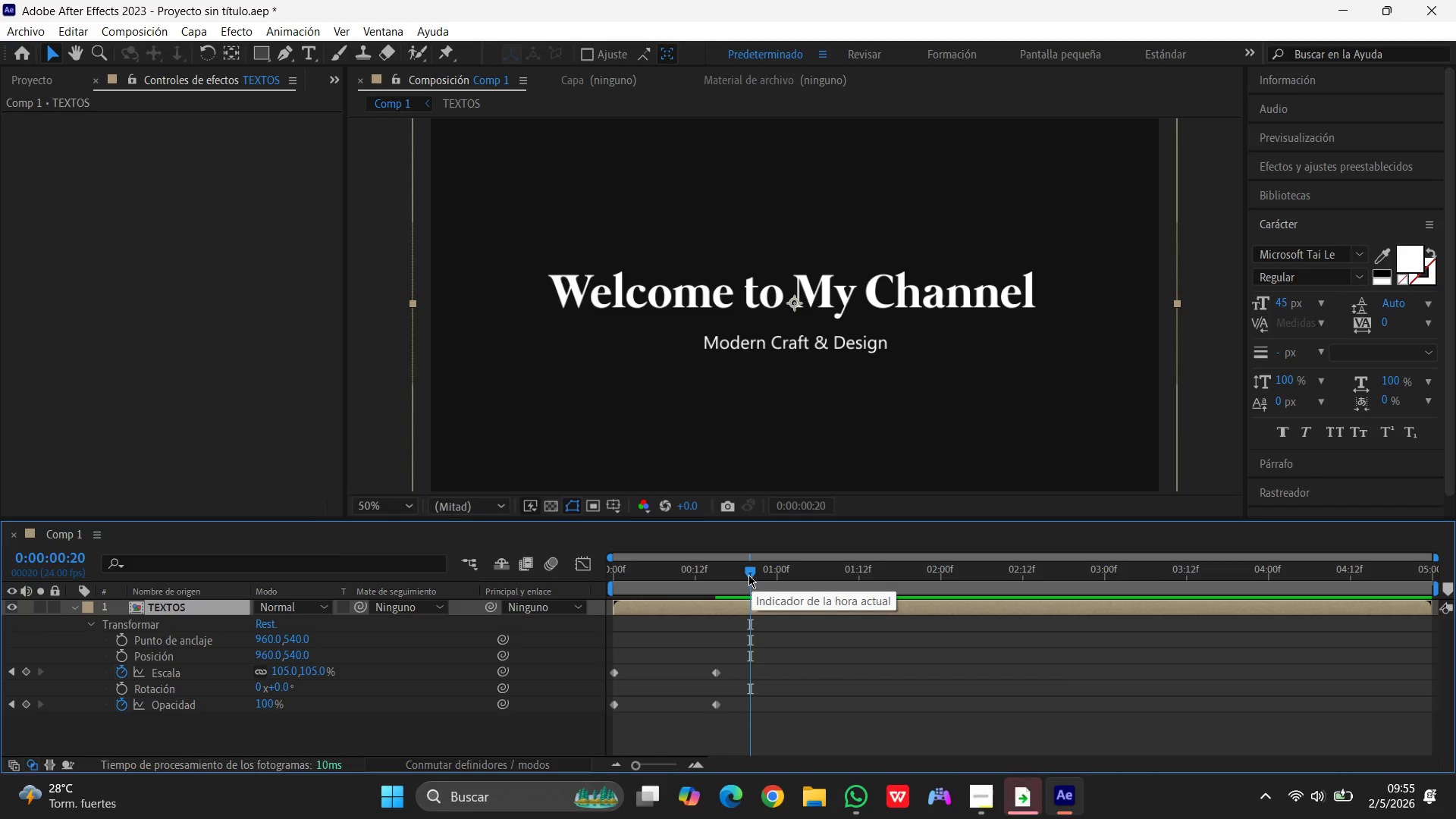 
left_click([284, 672])
 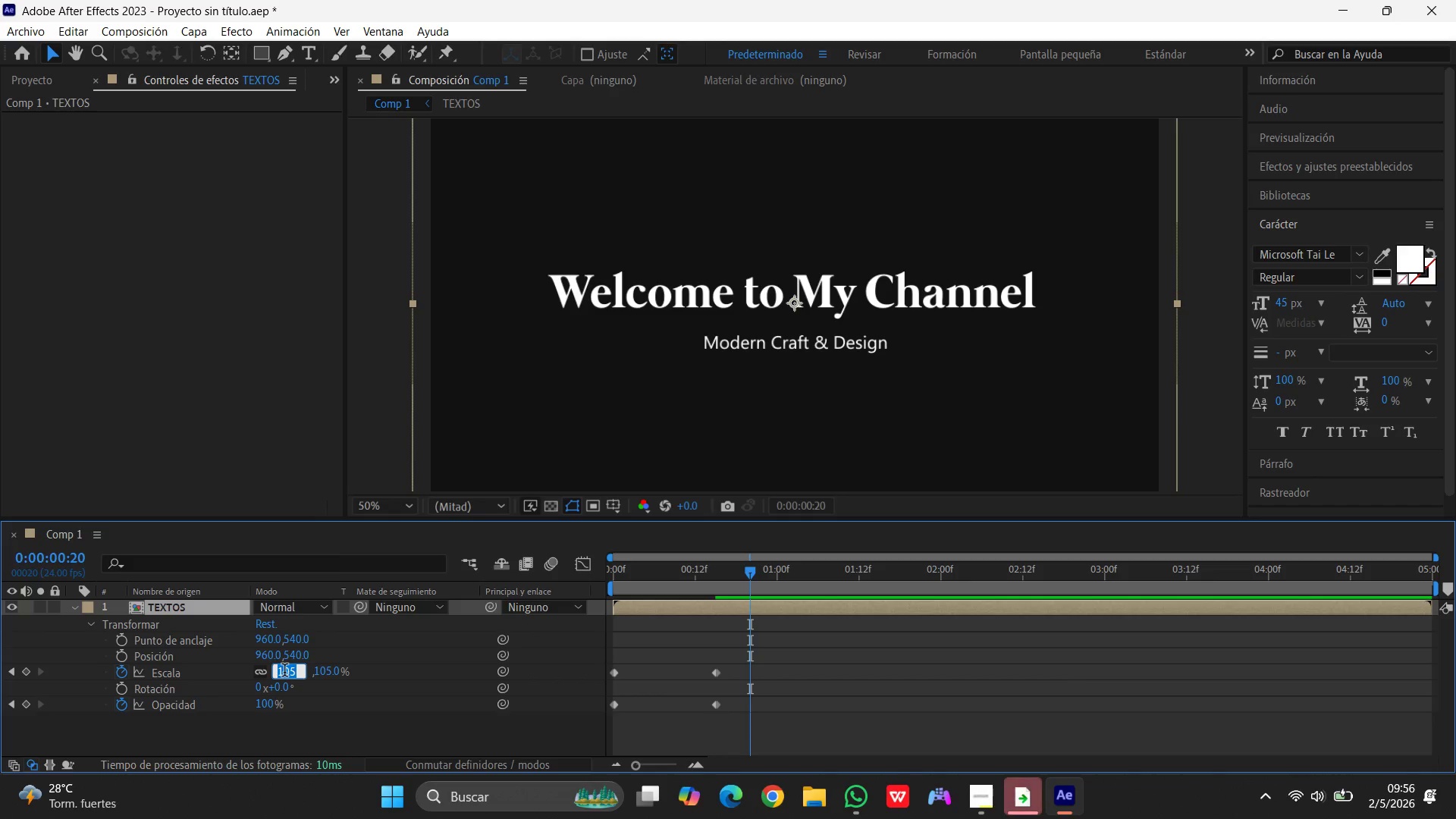 
key(Numpad1)
 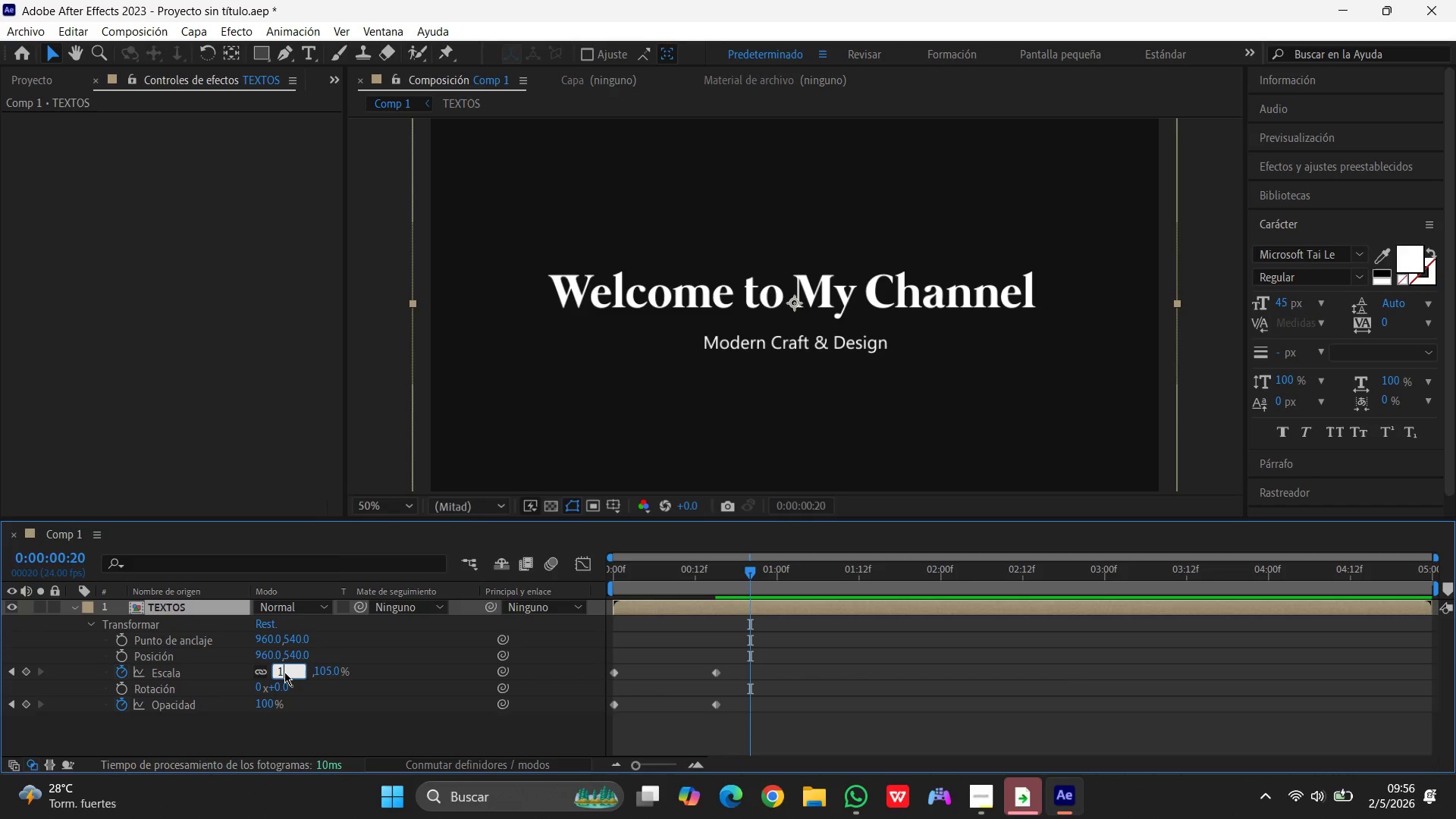 
key(Numpad0)
 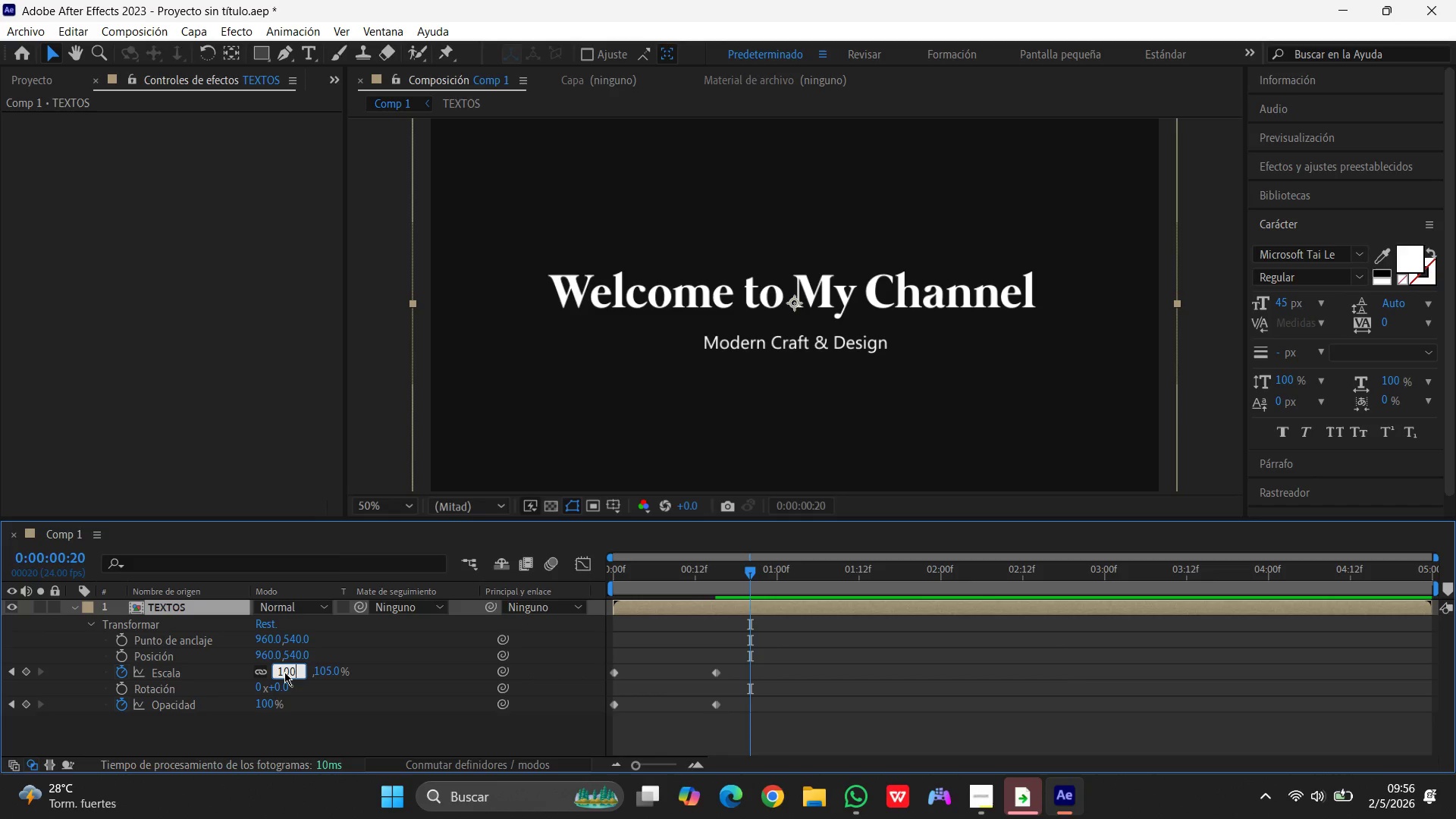 
key(Numpad0)
 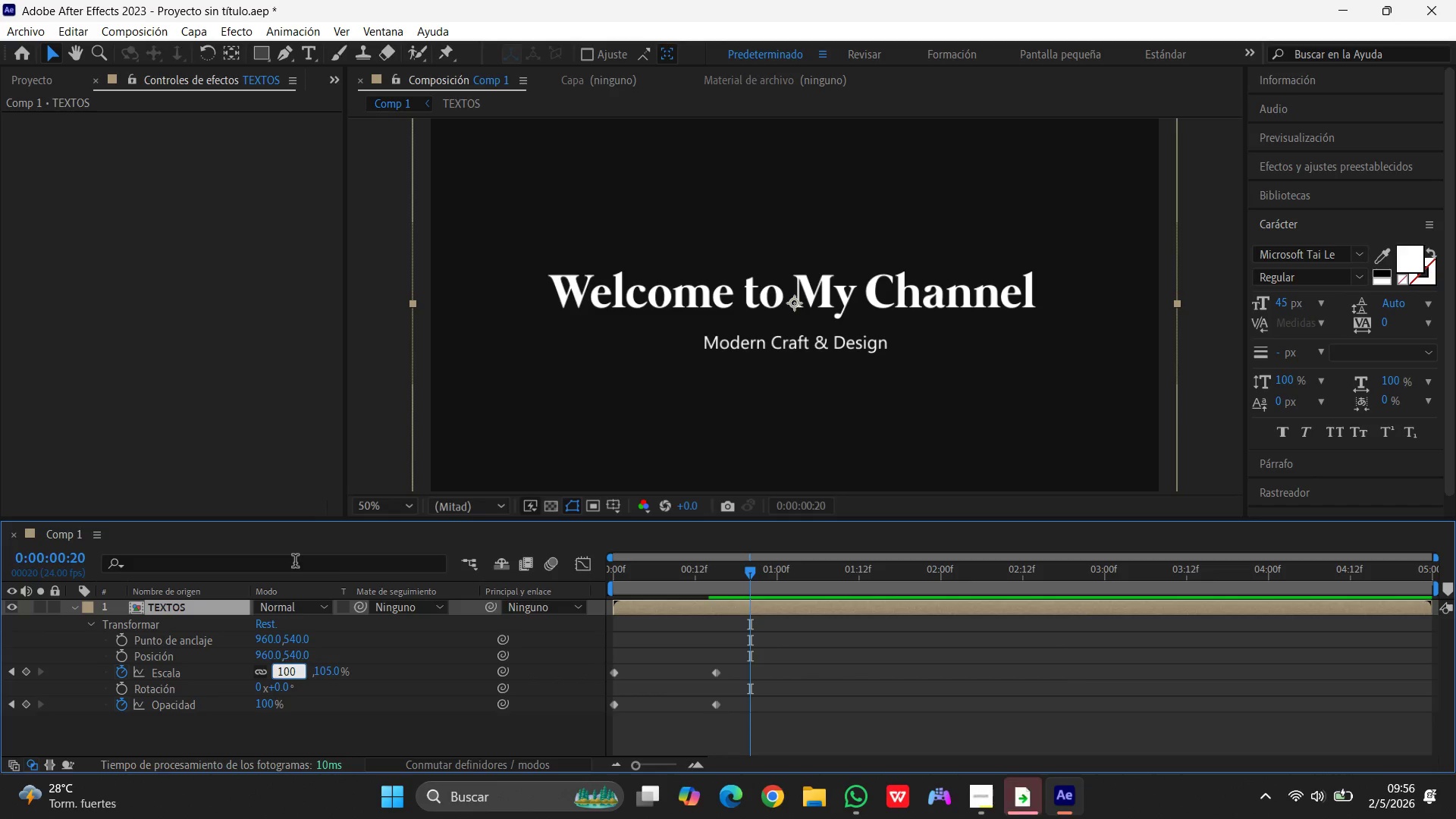 
left_click([203, 435])
 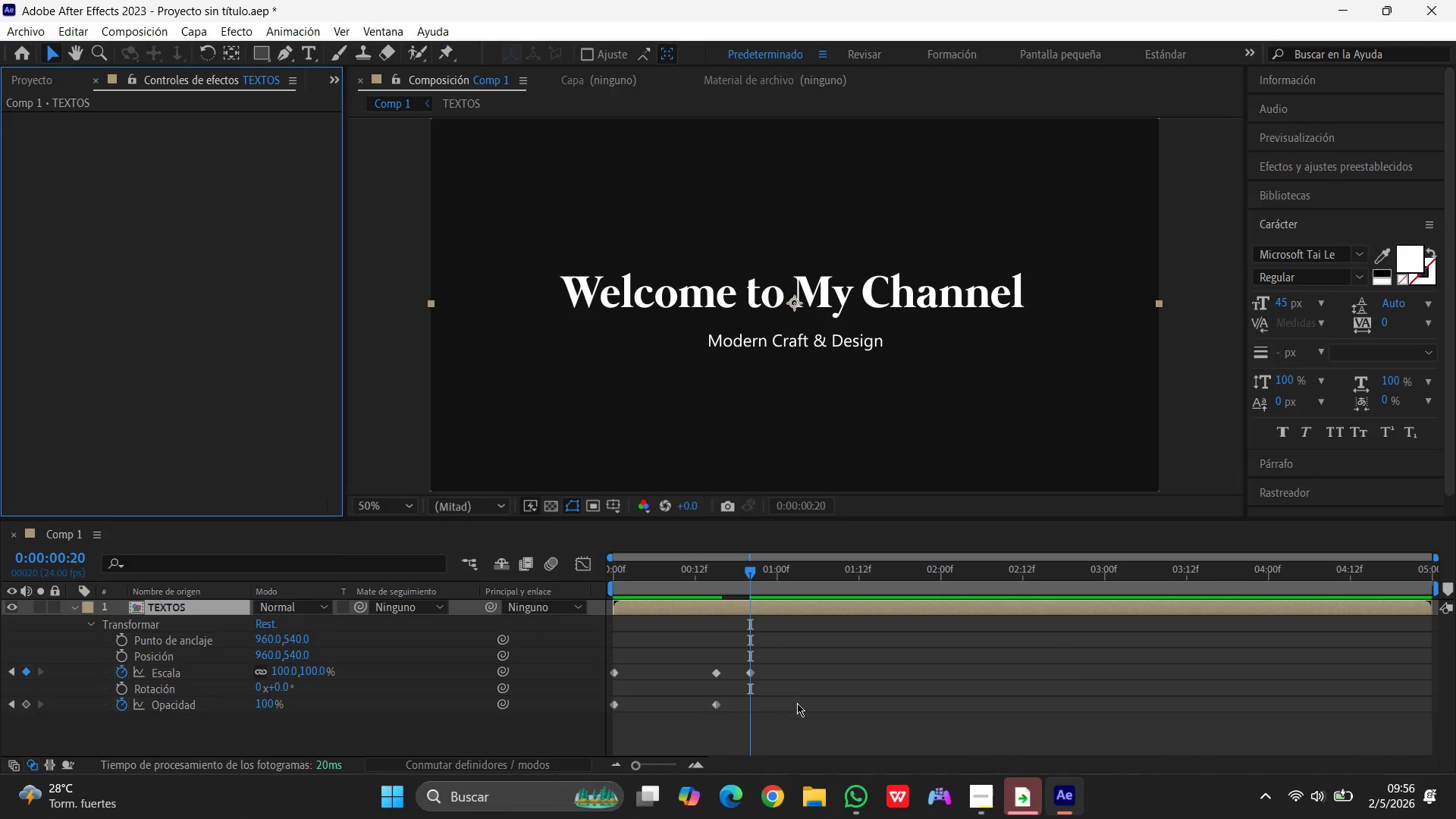 
wait(7.33)
 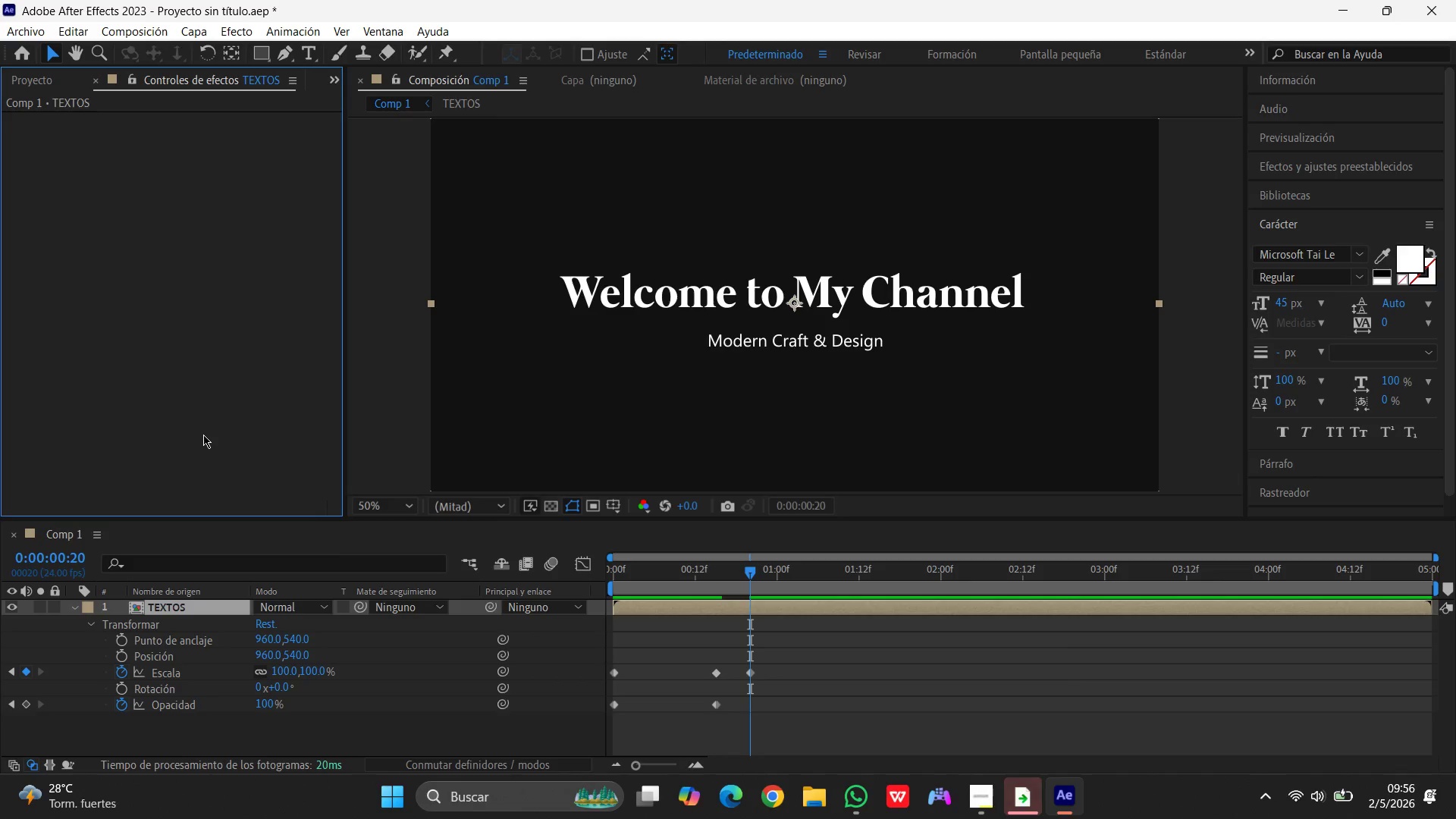 
left_click([614, 676])
 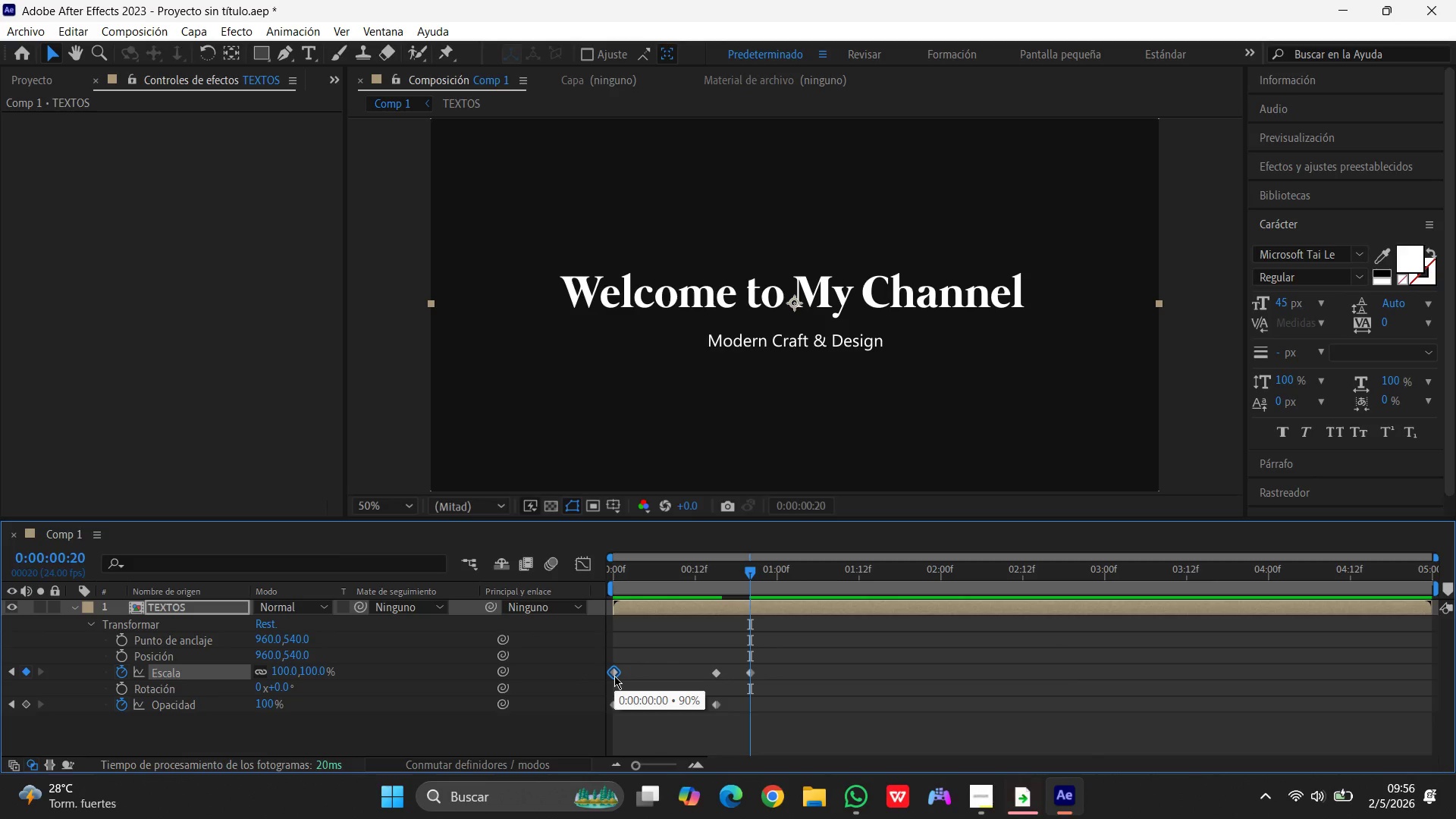 
hold_key(key=ShiftLeft, duration=1.51)
left_click([720, 673])
 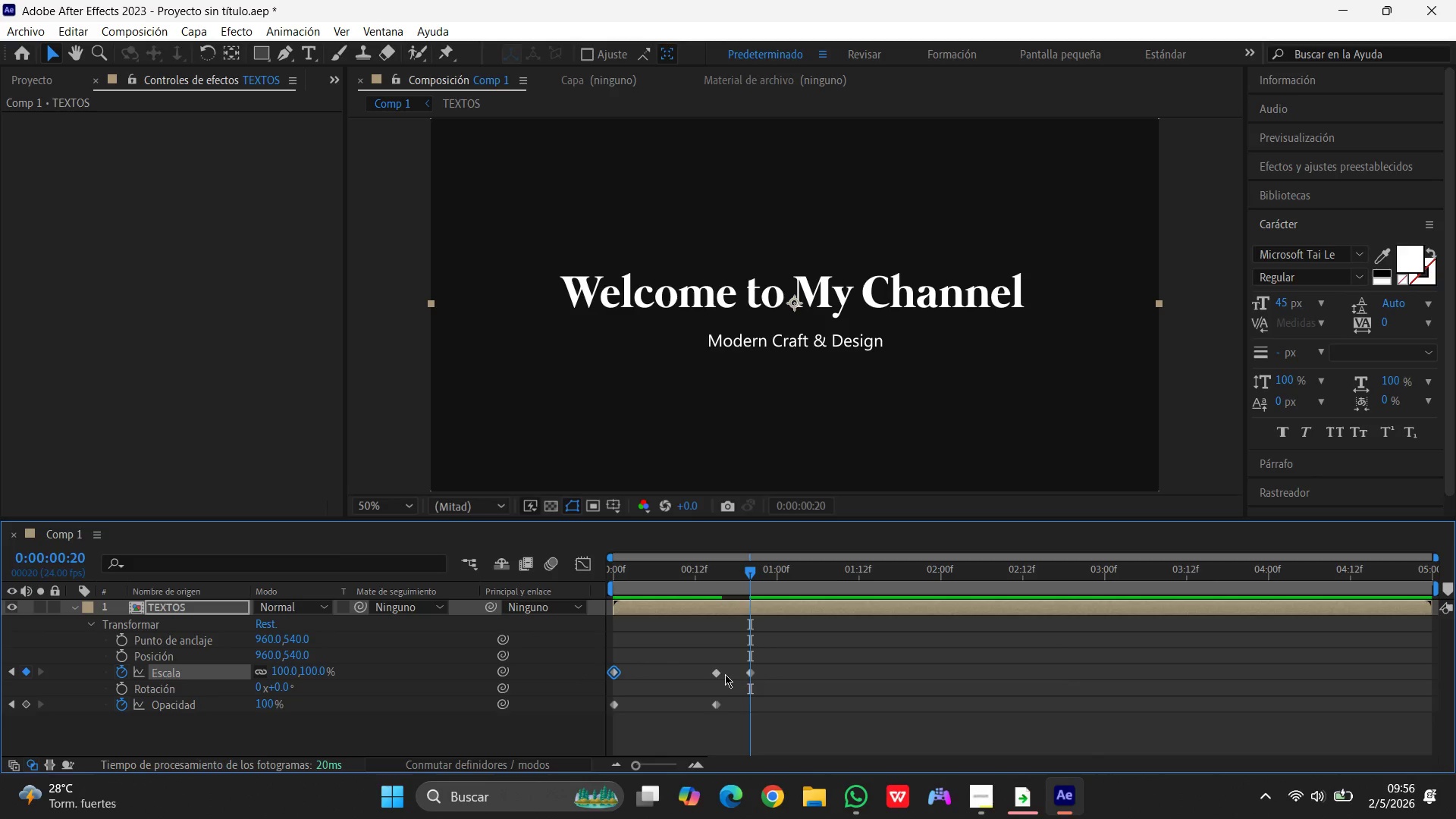 
hold_key(key=ShiftLeft, duration=1.52)
left_click([717, 673])
 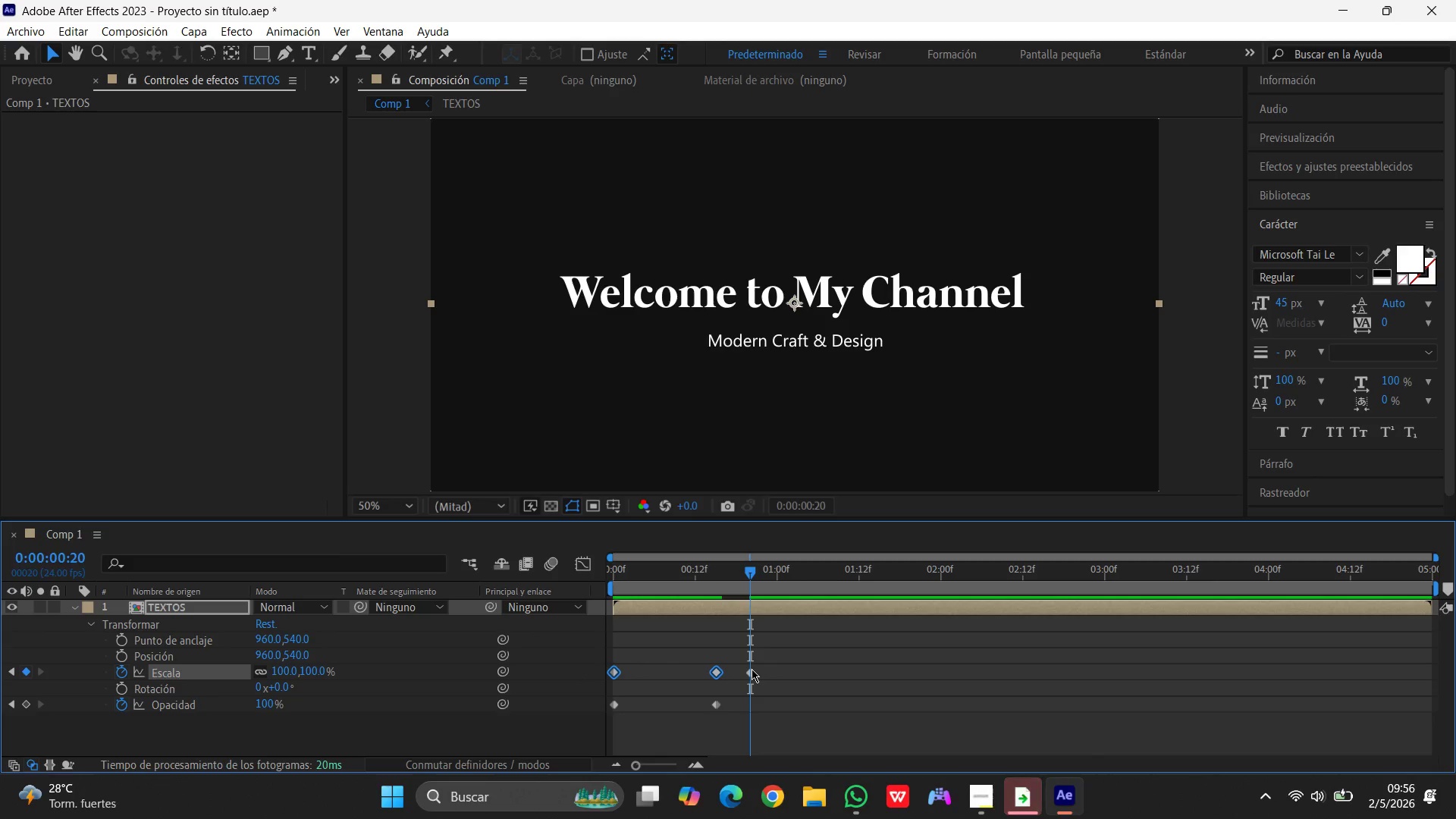 
left_click([752, 670])
 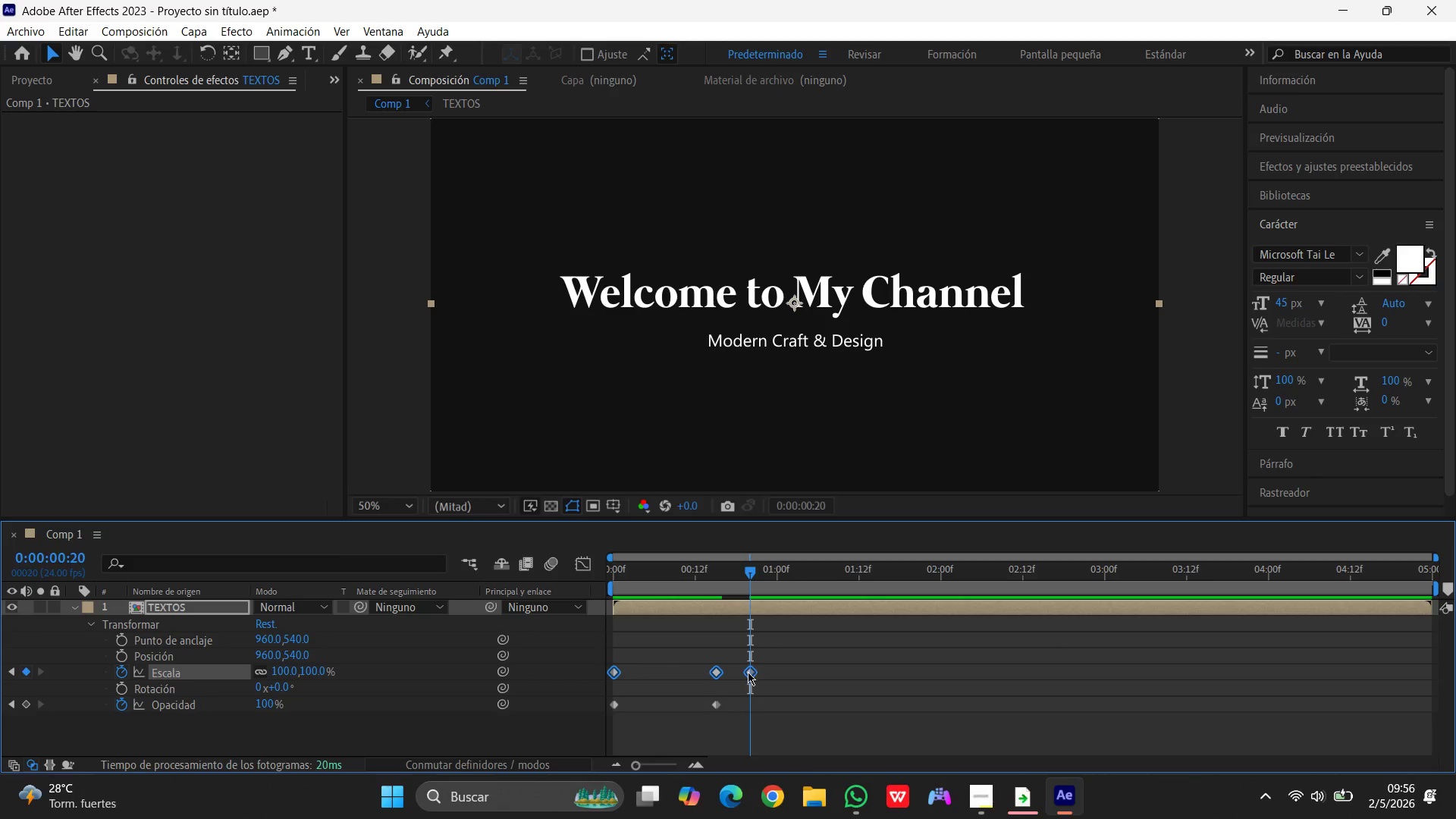 
hold_key(key=ShiftLeft, duration=1.52)
left_click([615, 705])
 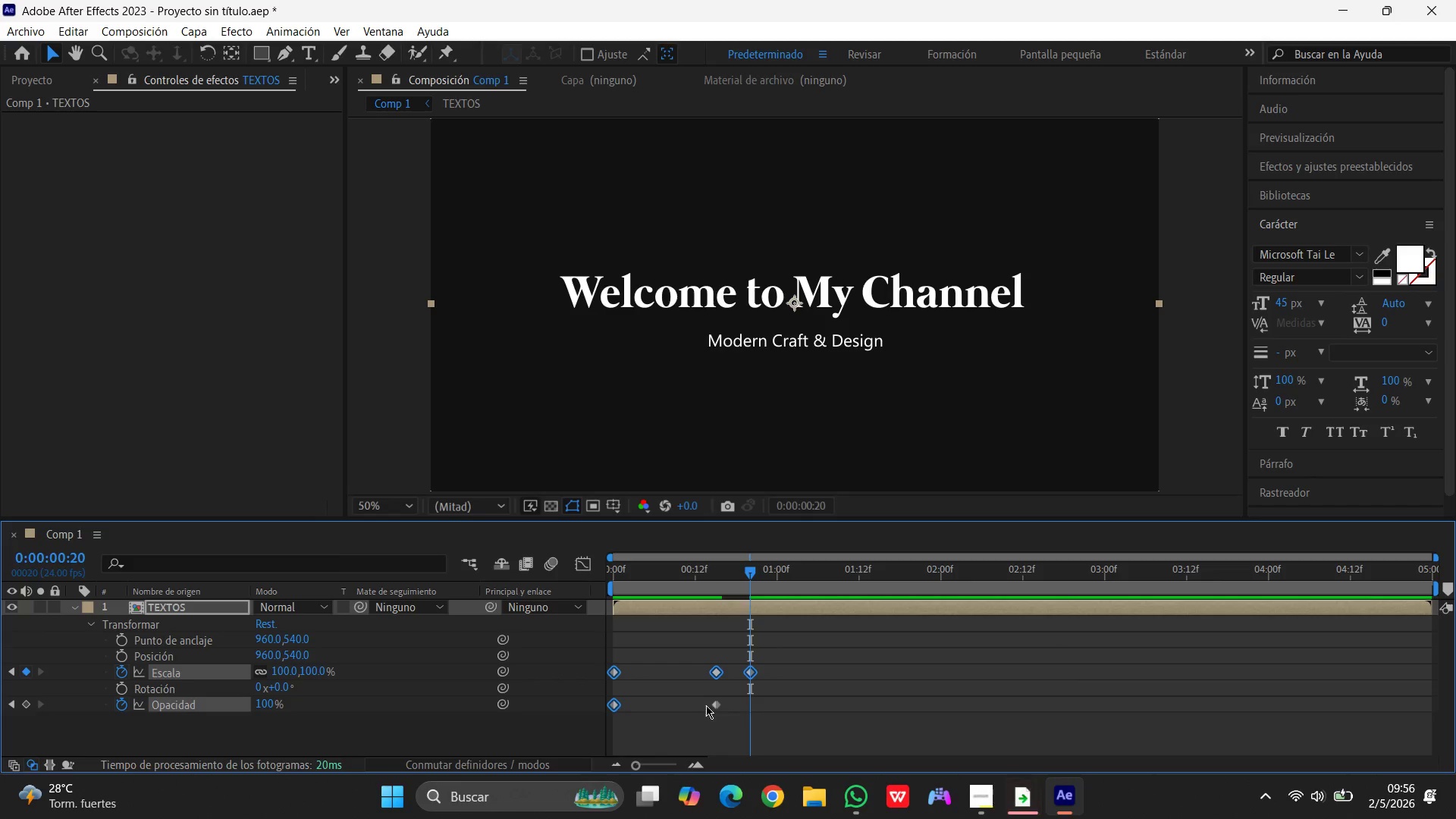 
hold_key(key=ShiftLeft, duration=0.48)
left_click([715, 704])
 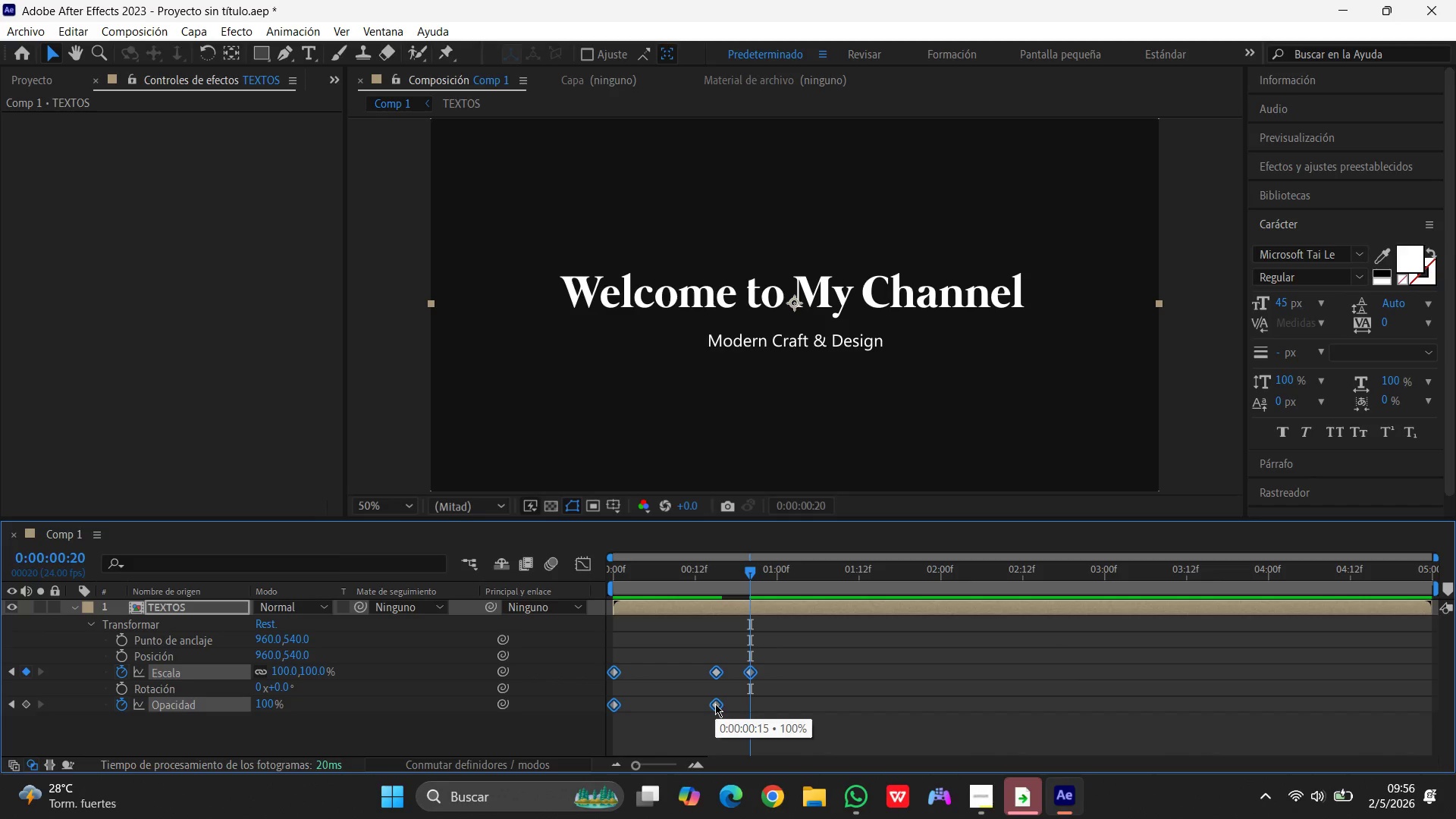 
right_click([715, 704])
 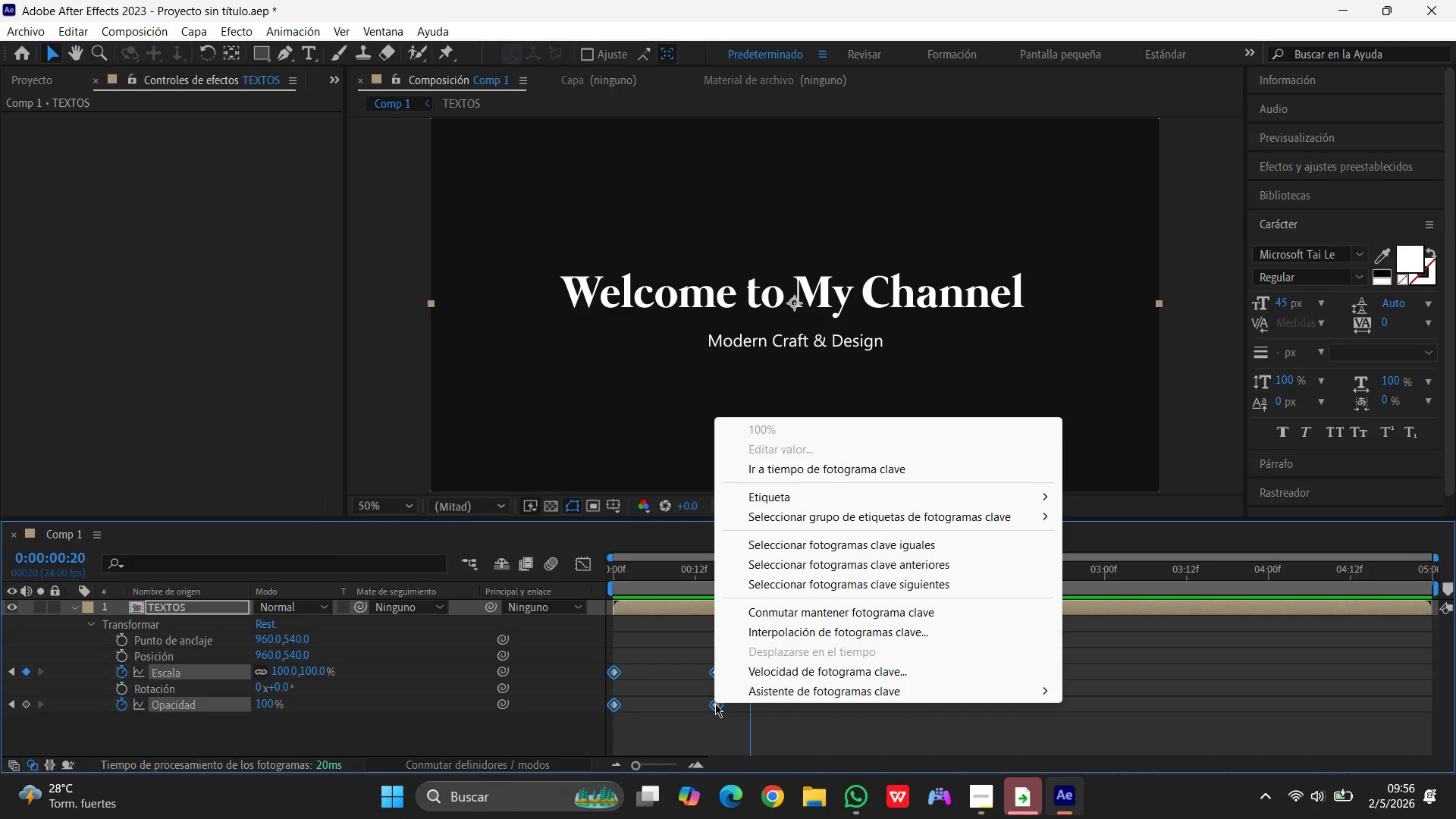 
left_click([801, 687])
 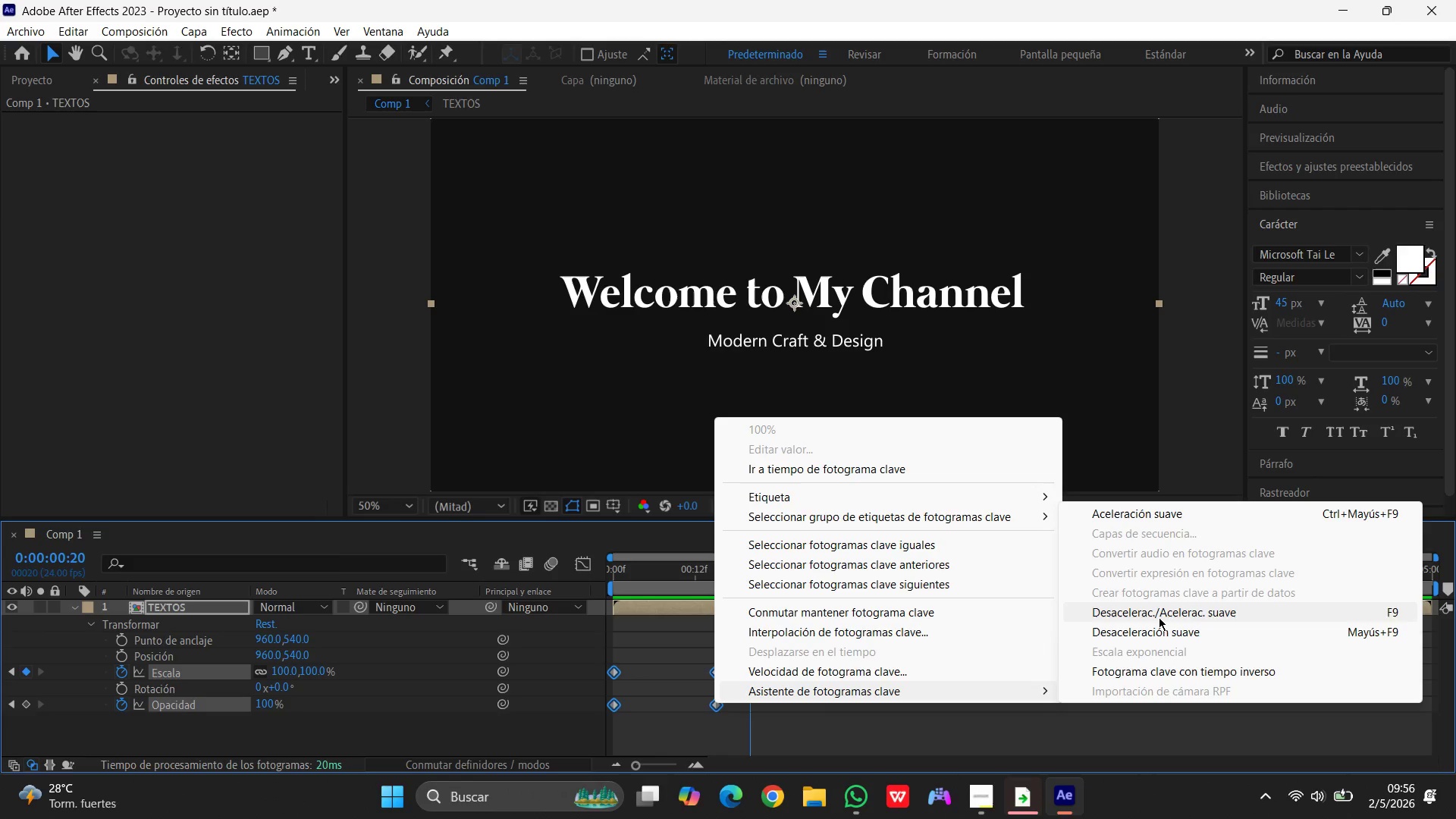 
wait(8.95)
 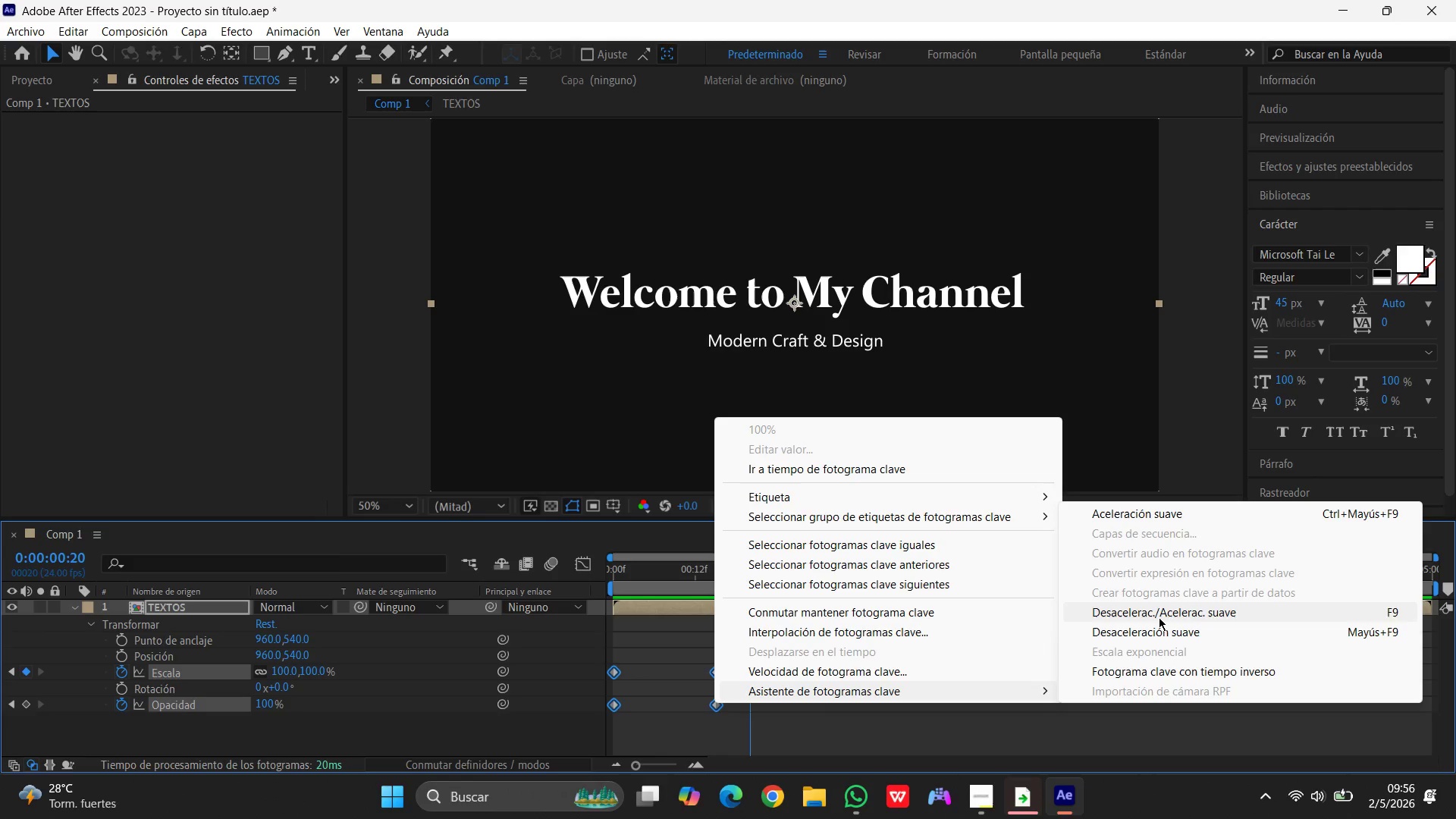 
left_click([1185, 613])
 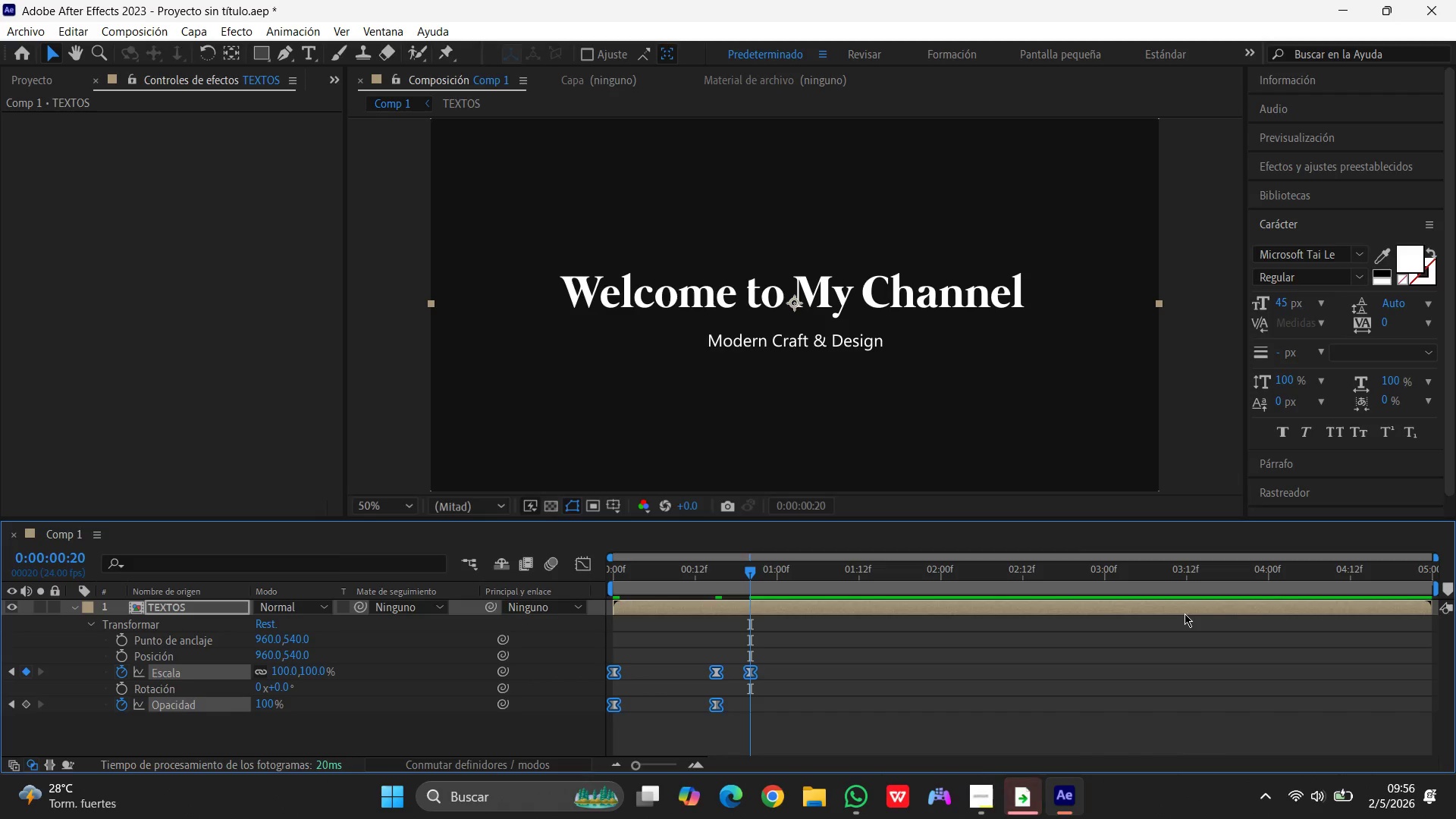 
wait(6.03)
 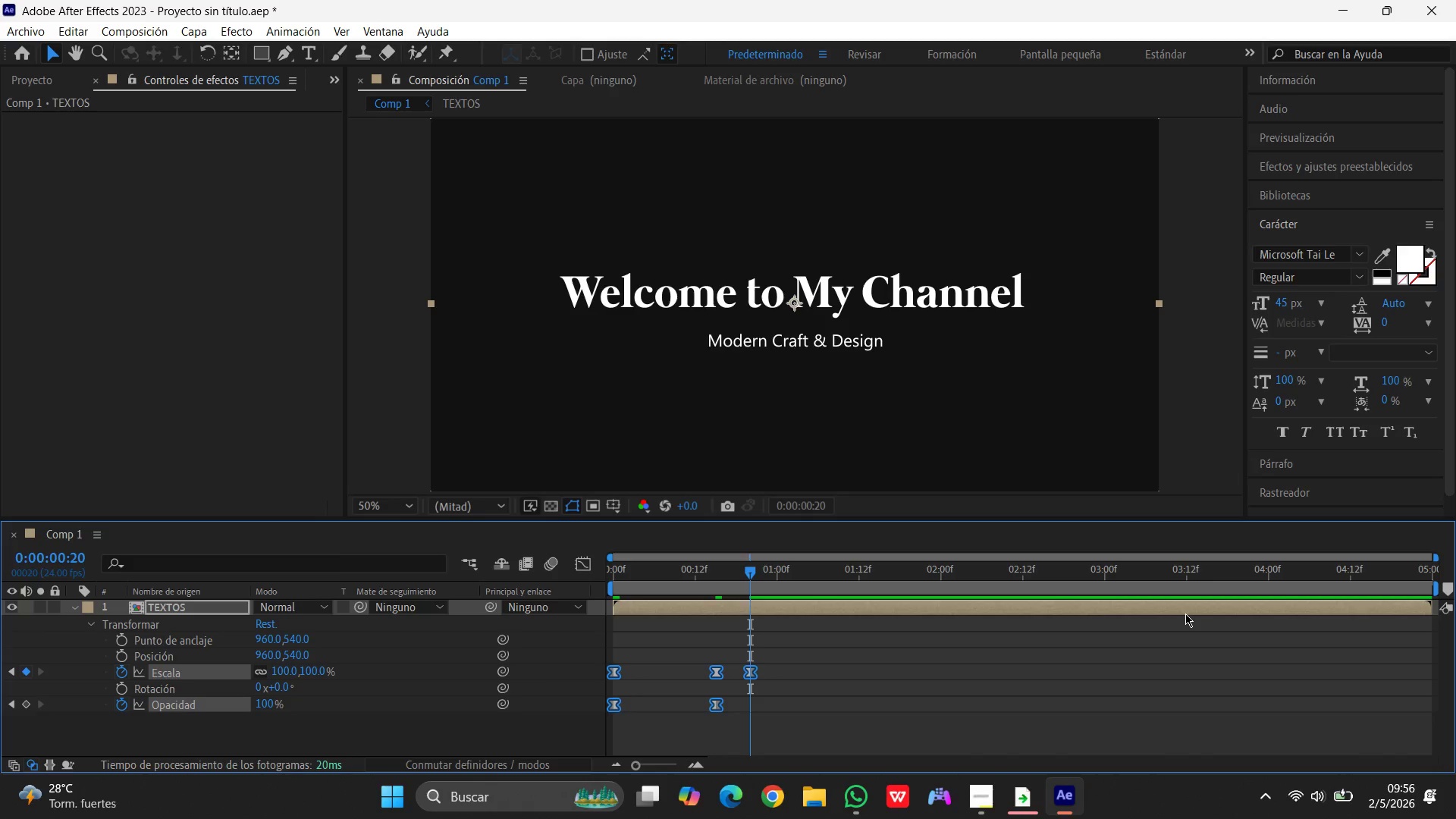 
left_click_drag(start_coordinate=[752, 570], to_coordinate=[474, 572])
 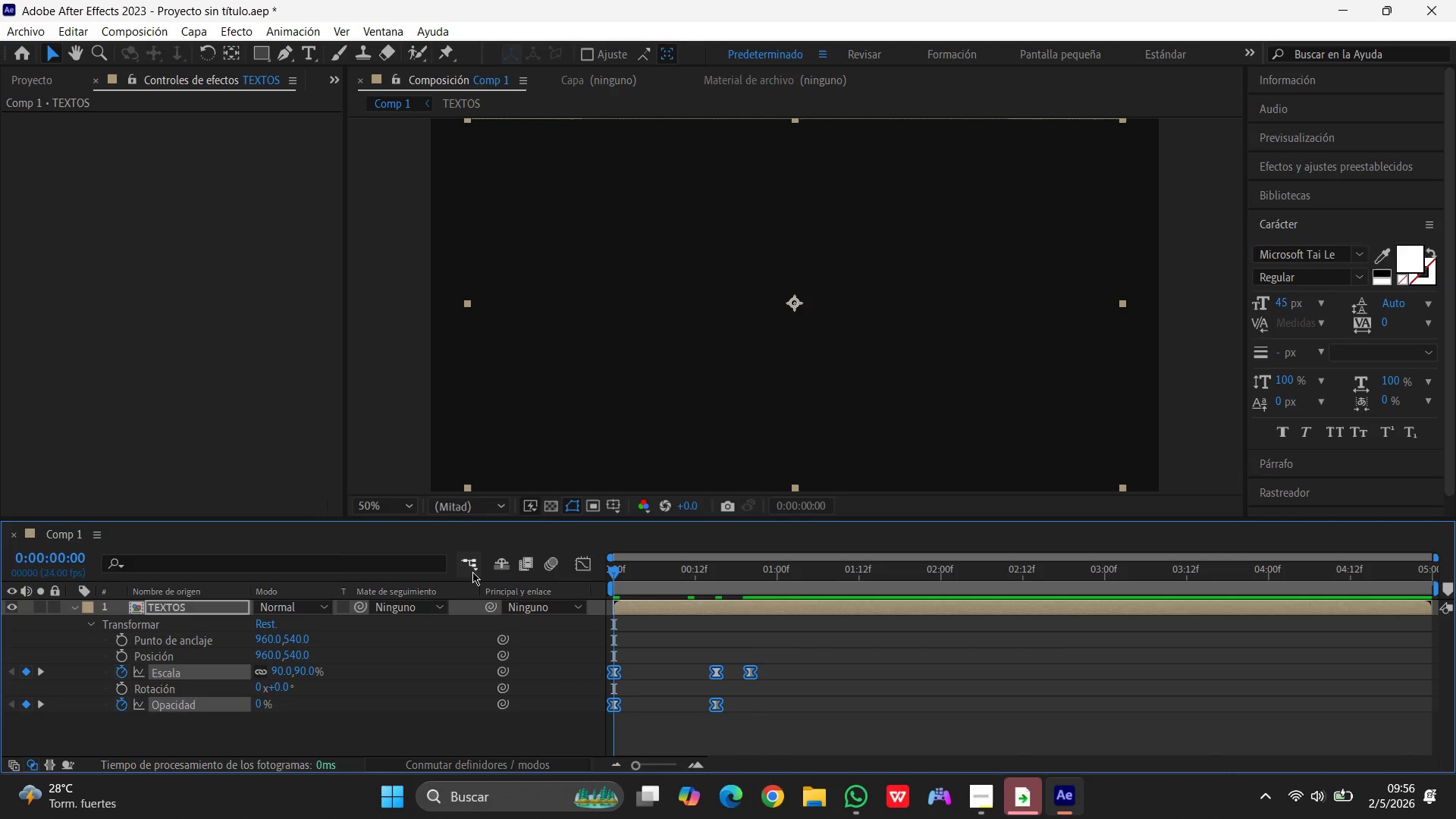 
key(Space)
 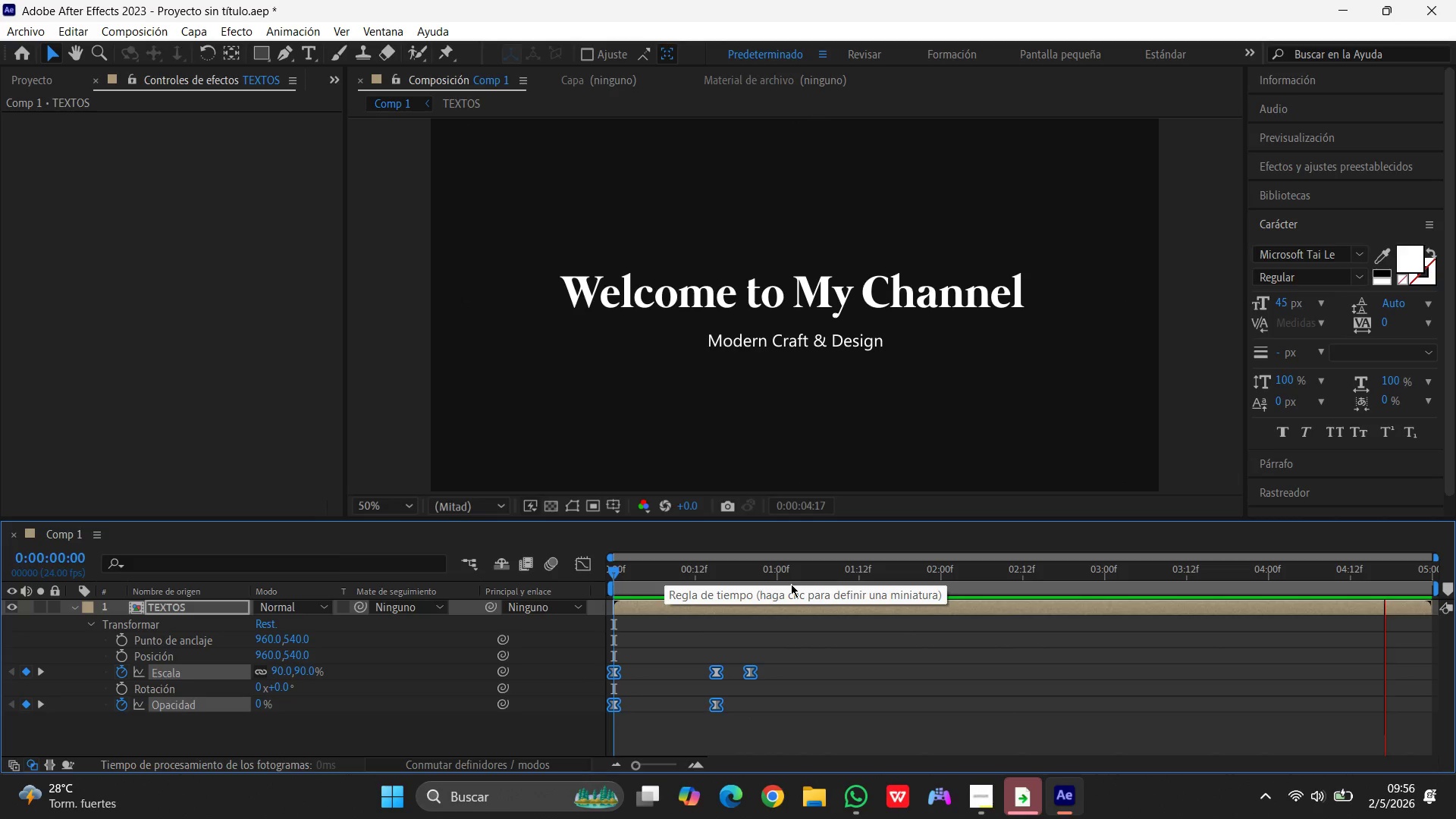 
wait(6.77)
 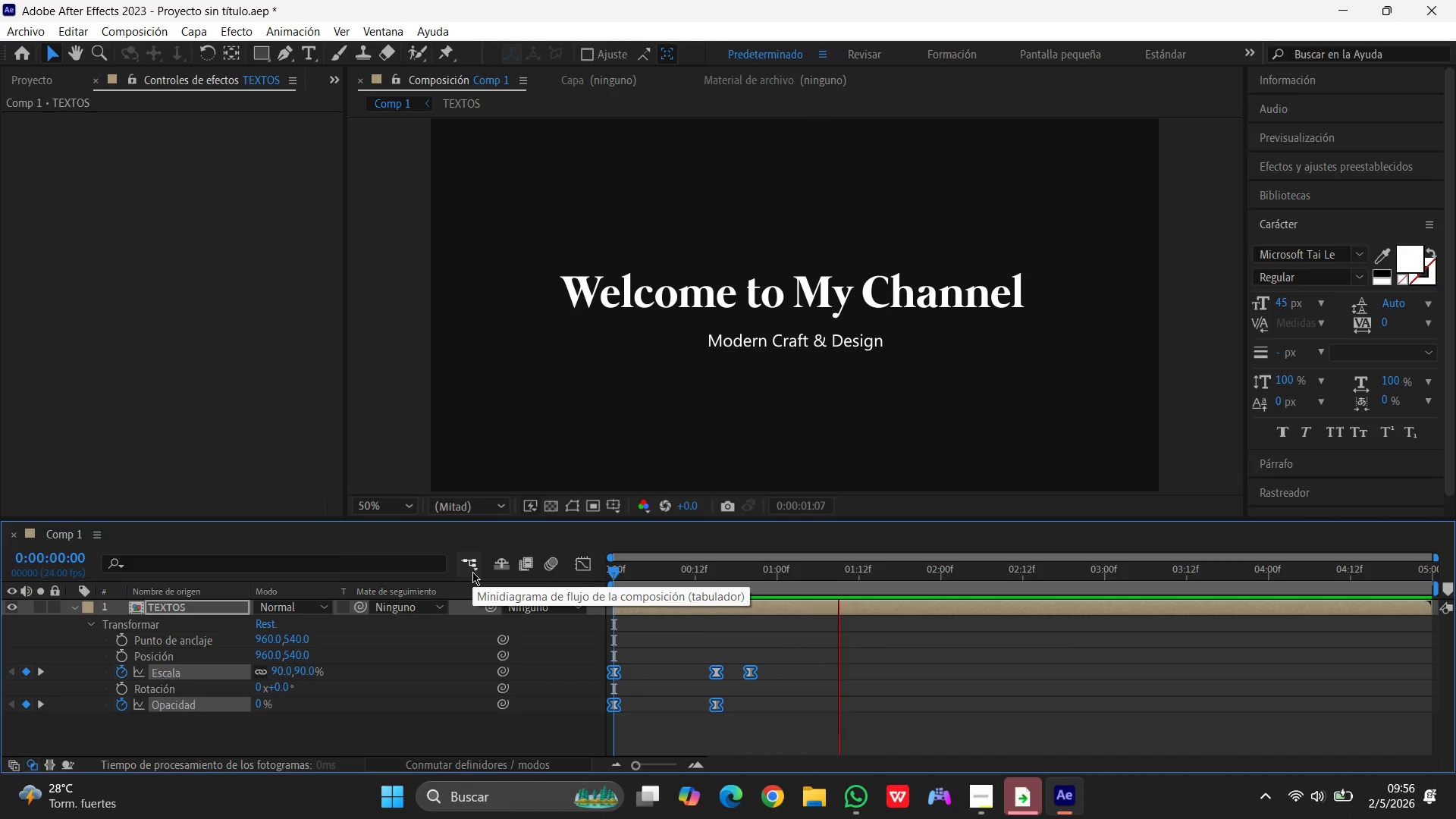 
key(Space)
 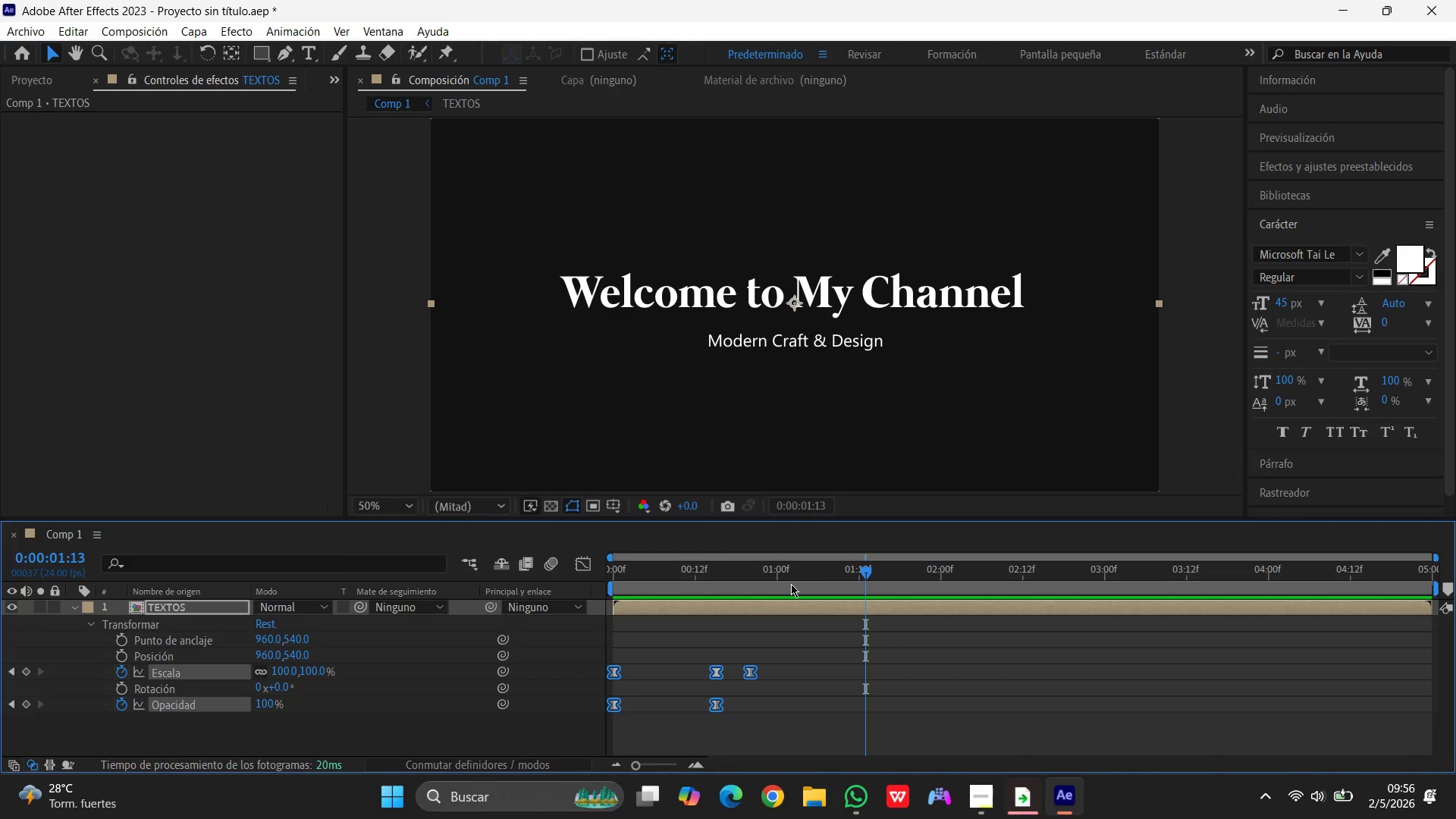 
wait(12.39)
 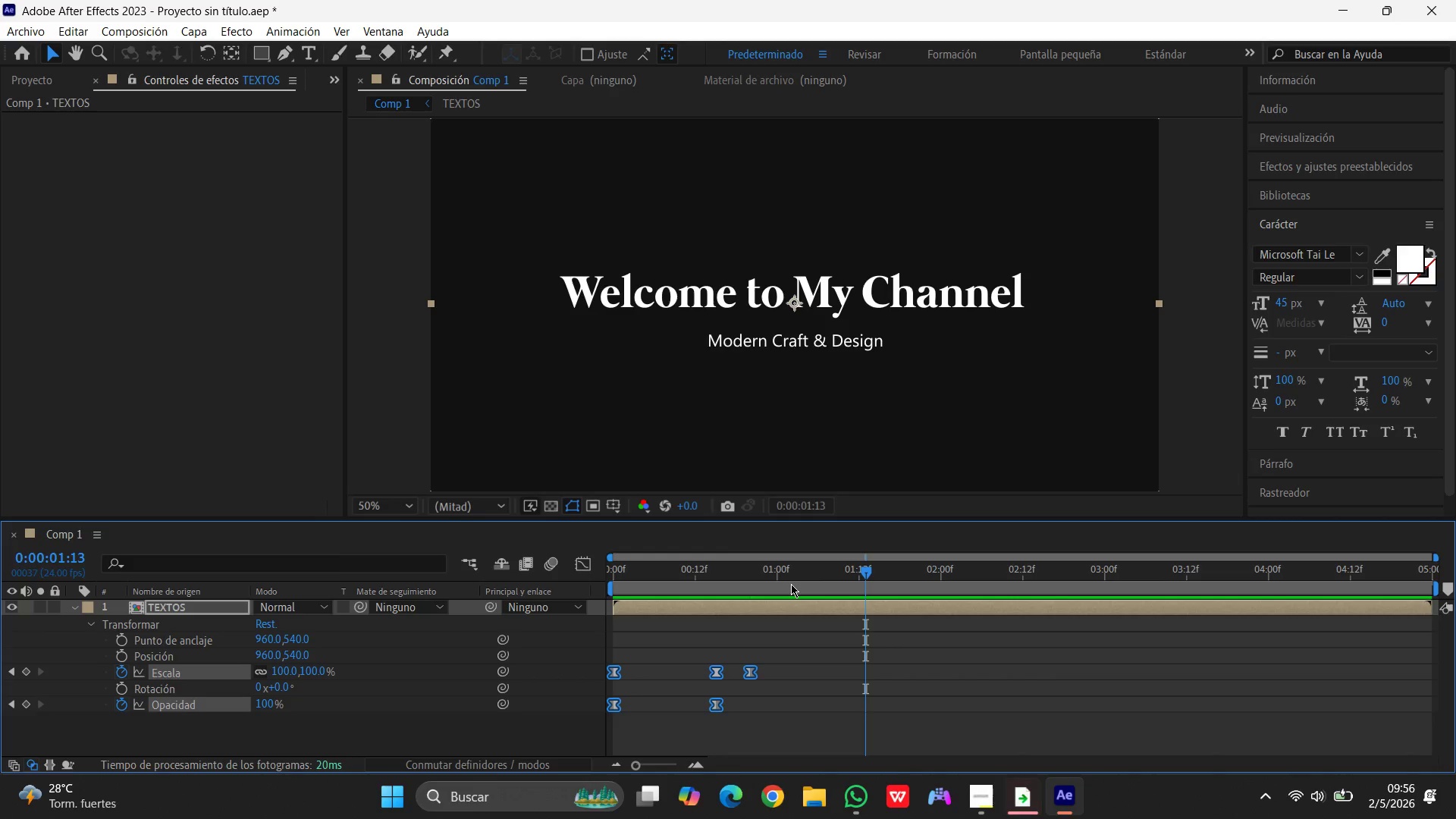 
left_click_drag(start_coordinate=[867, 573], to_coordinate=[460, 568])
 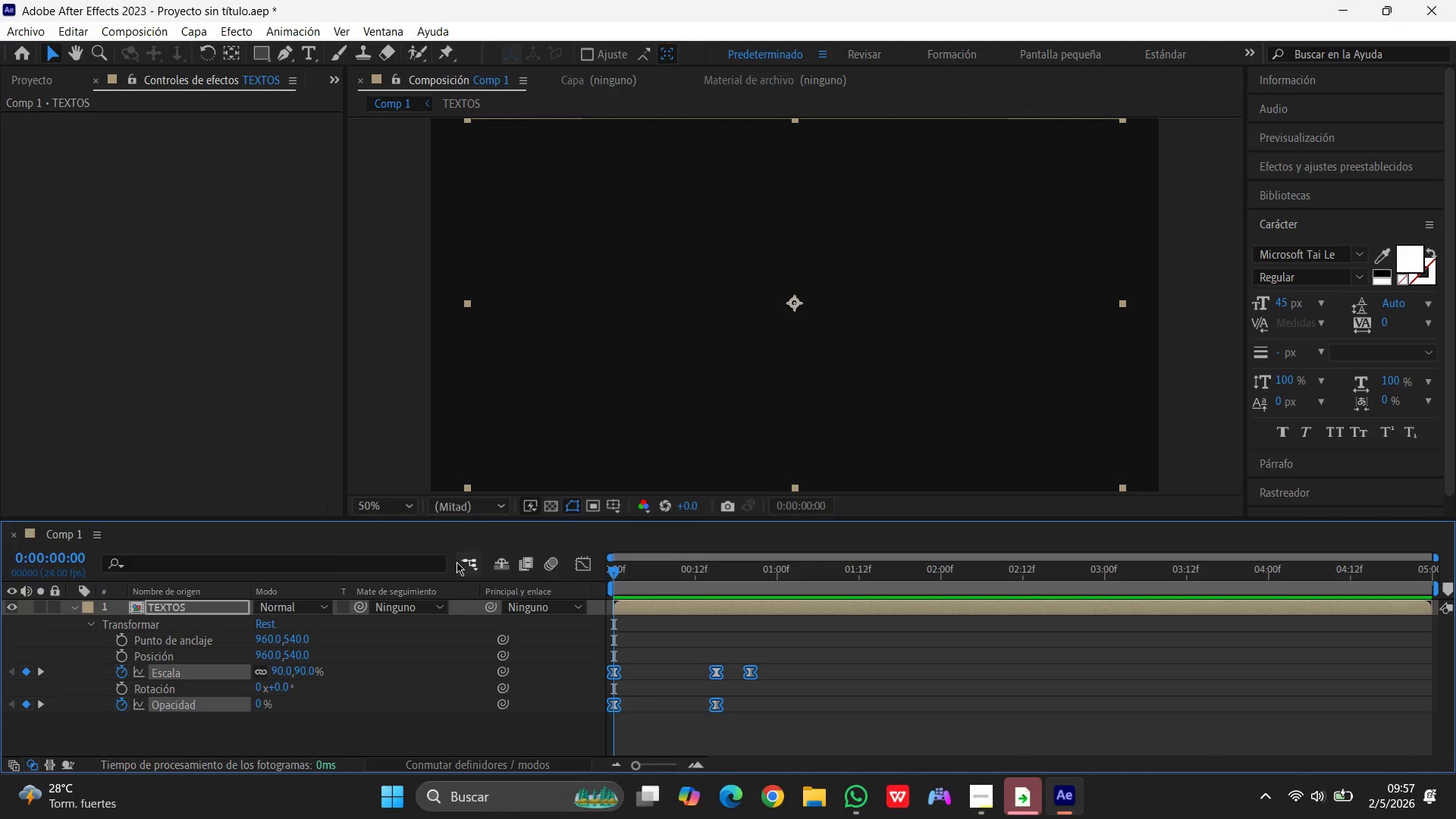 
wait(32.05)
 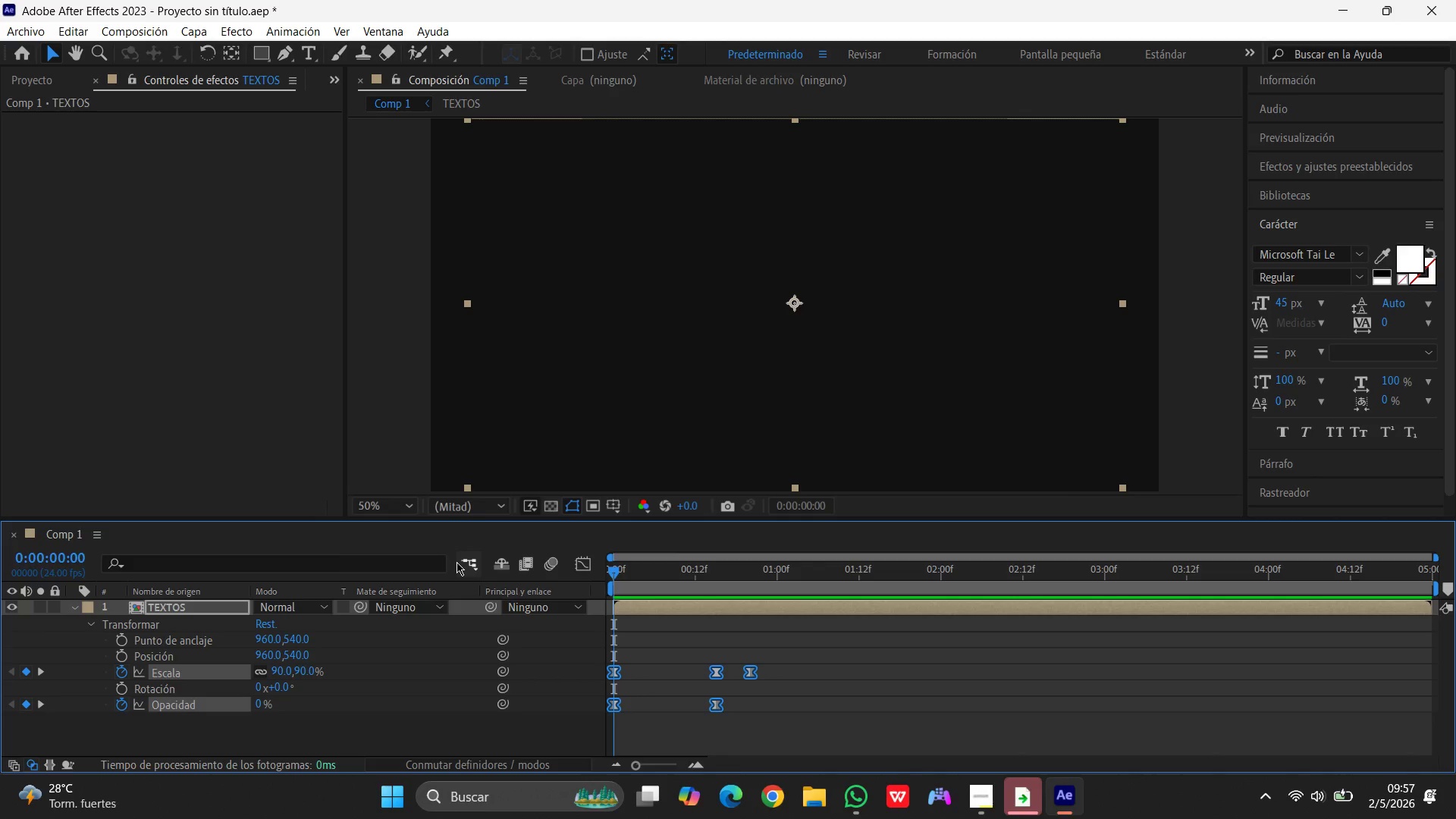 
left_click([192, 32])
 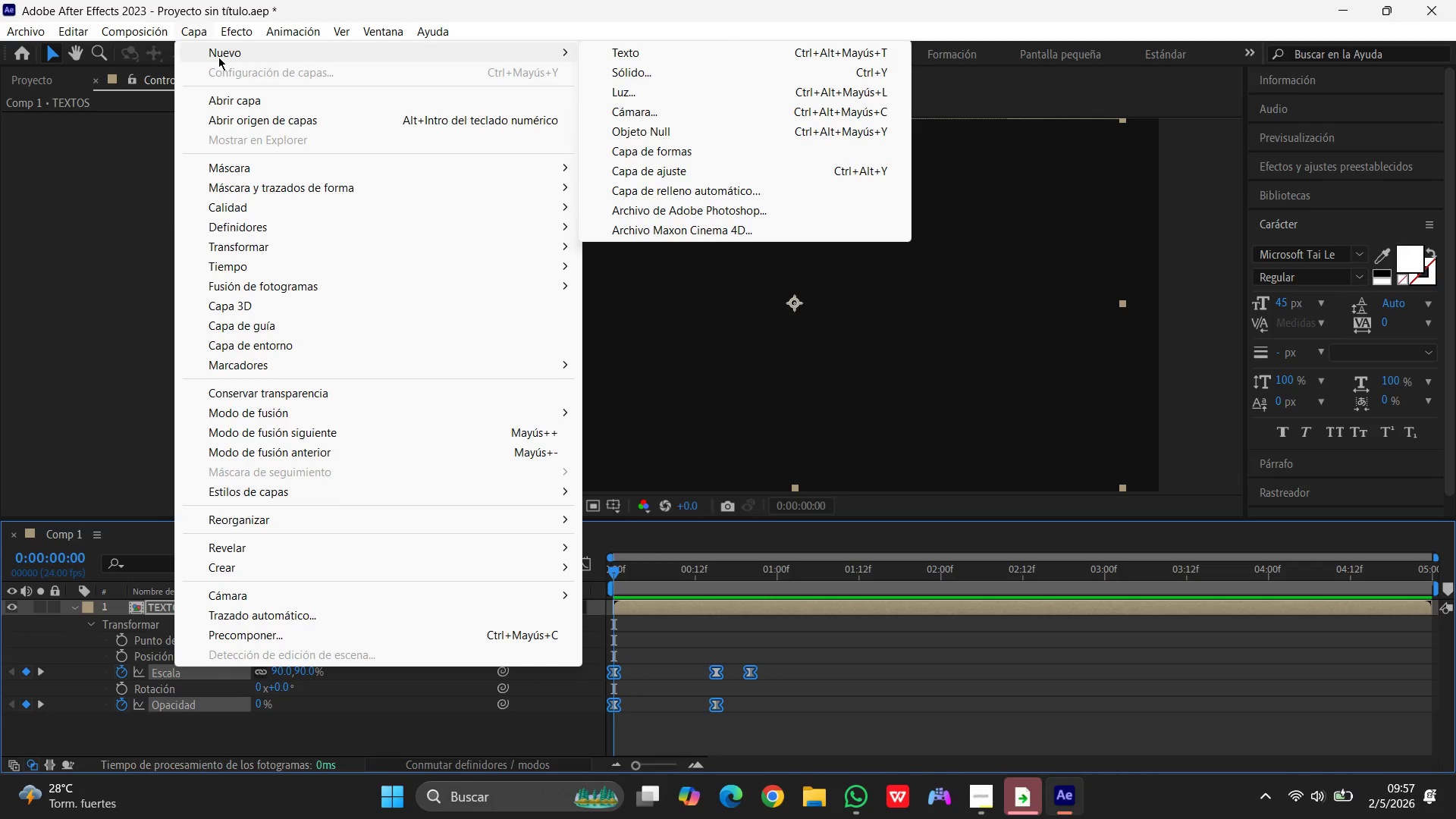 
left_click([218, 57])
 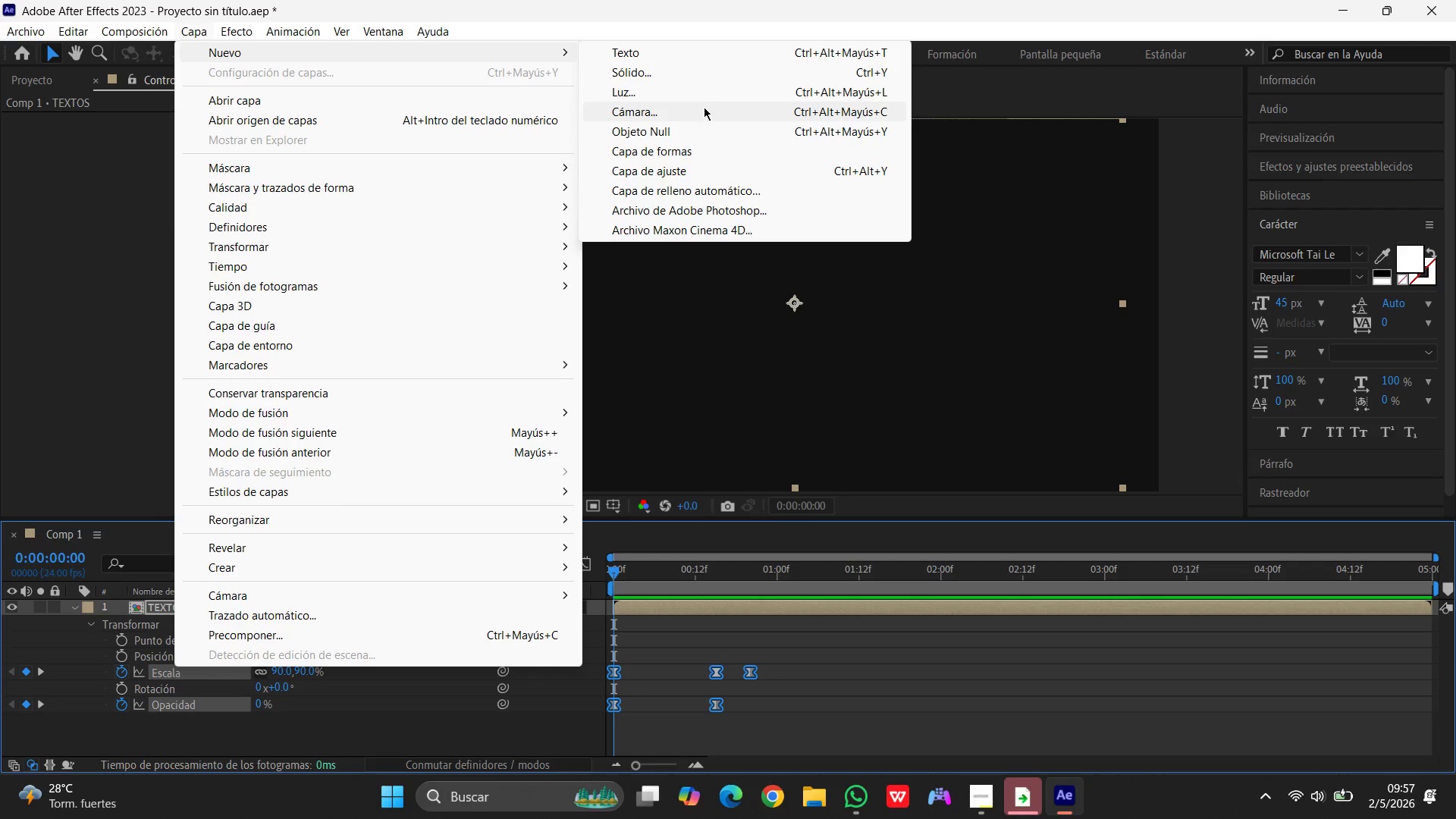 
left_click([642, 74])
 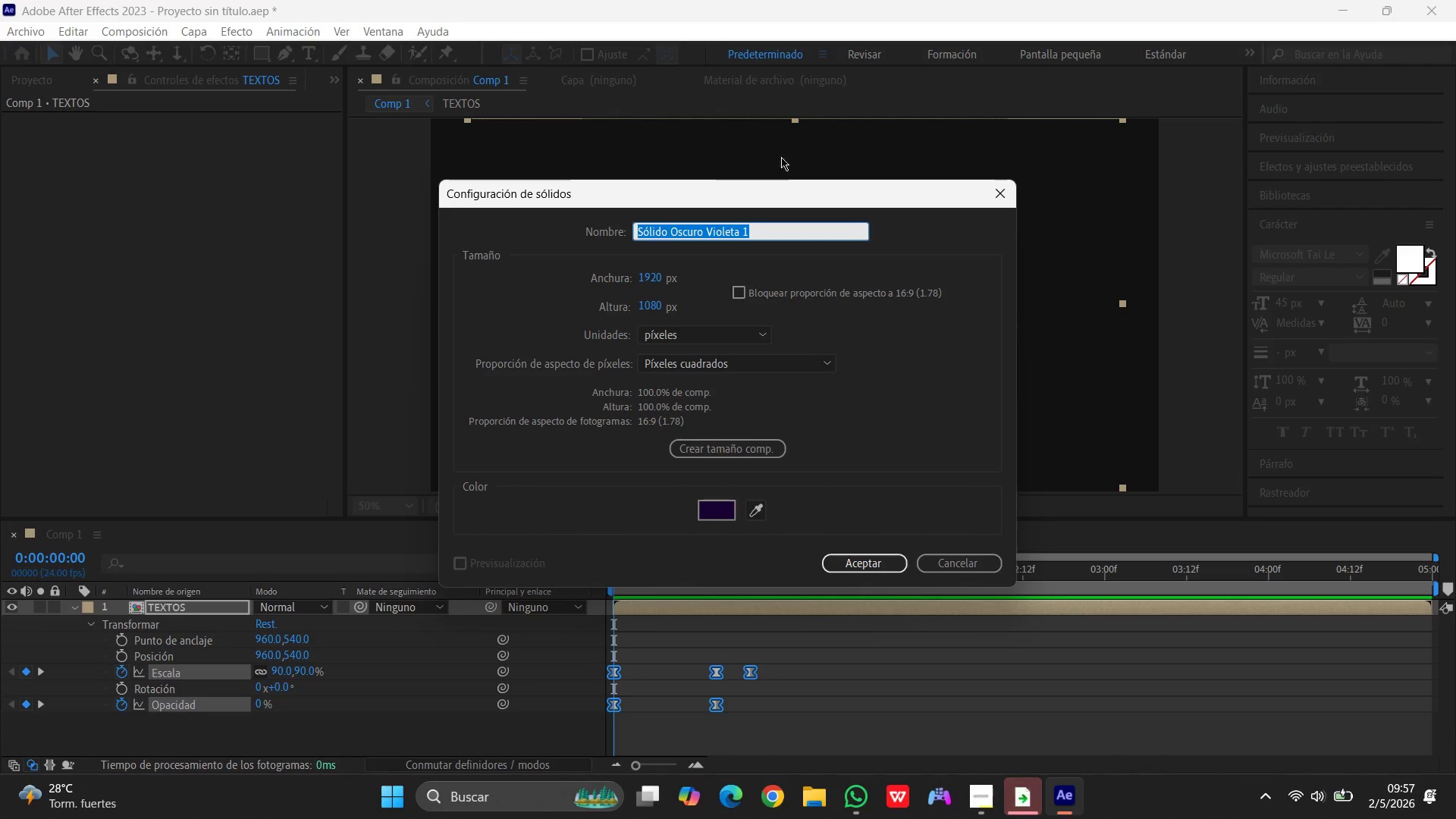 
left_click([709, 509])
 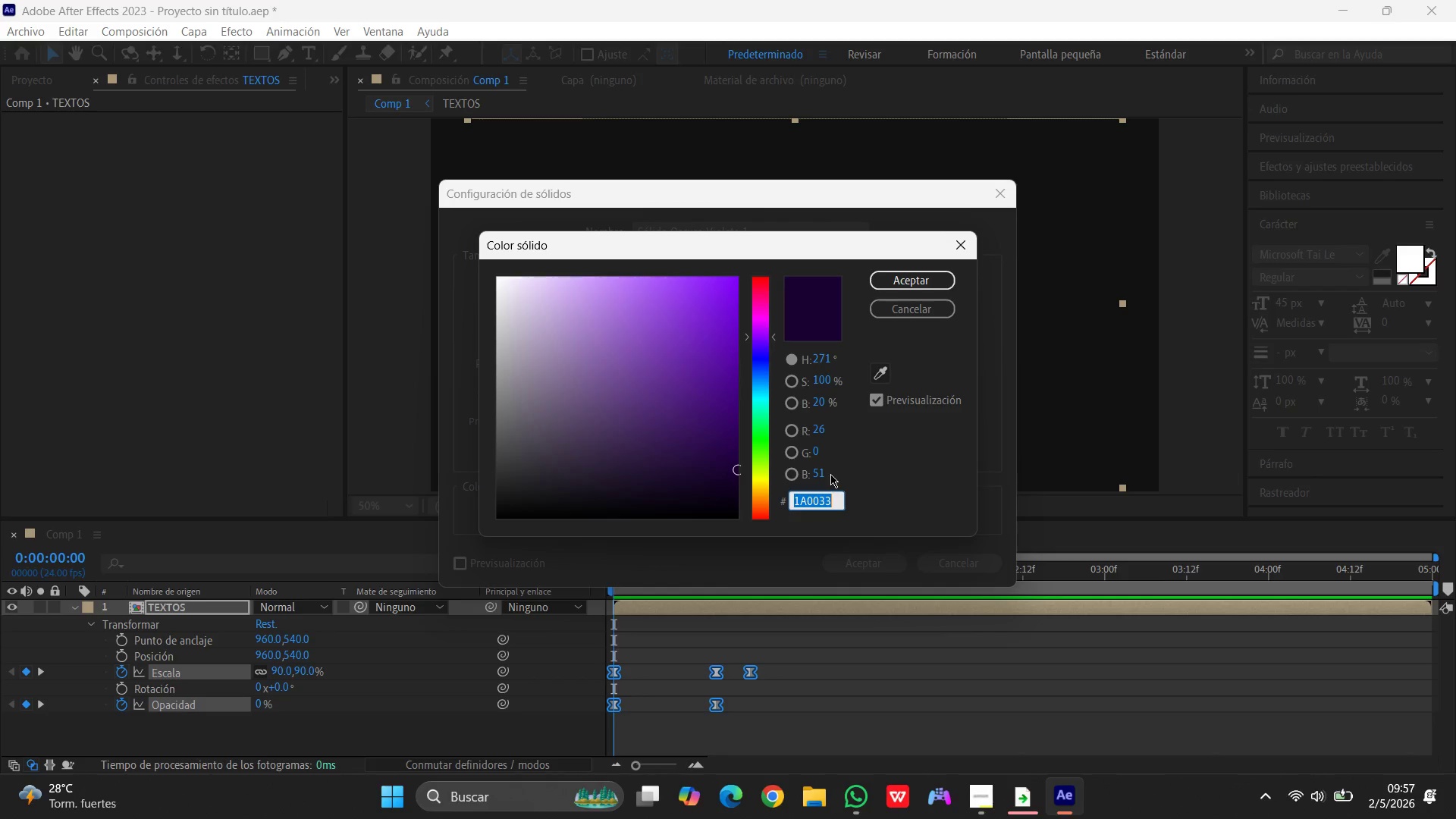 
type(121212)
 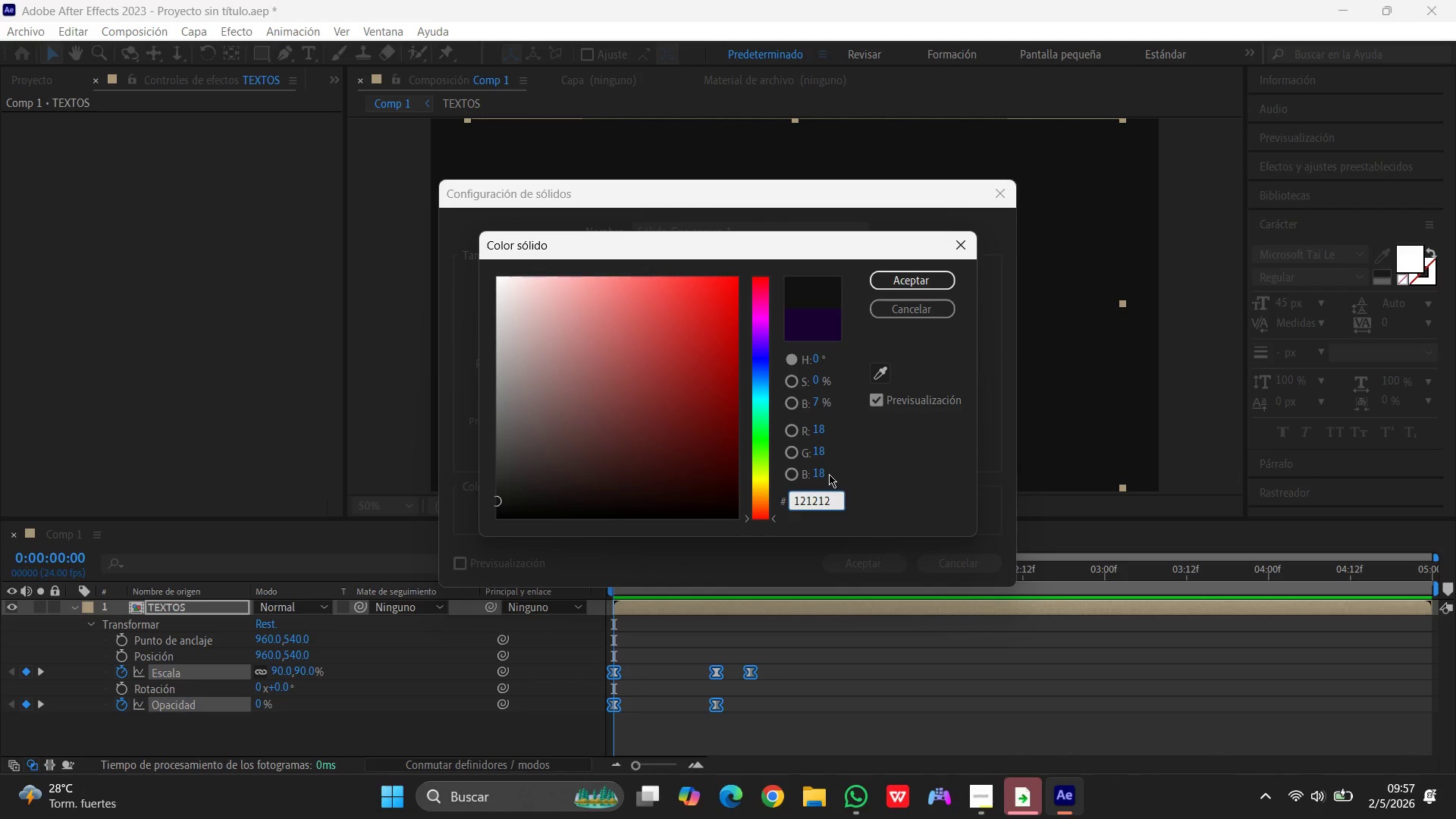 
wait(6.47)
 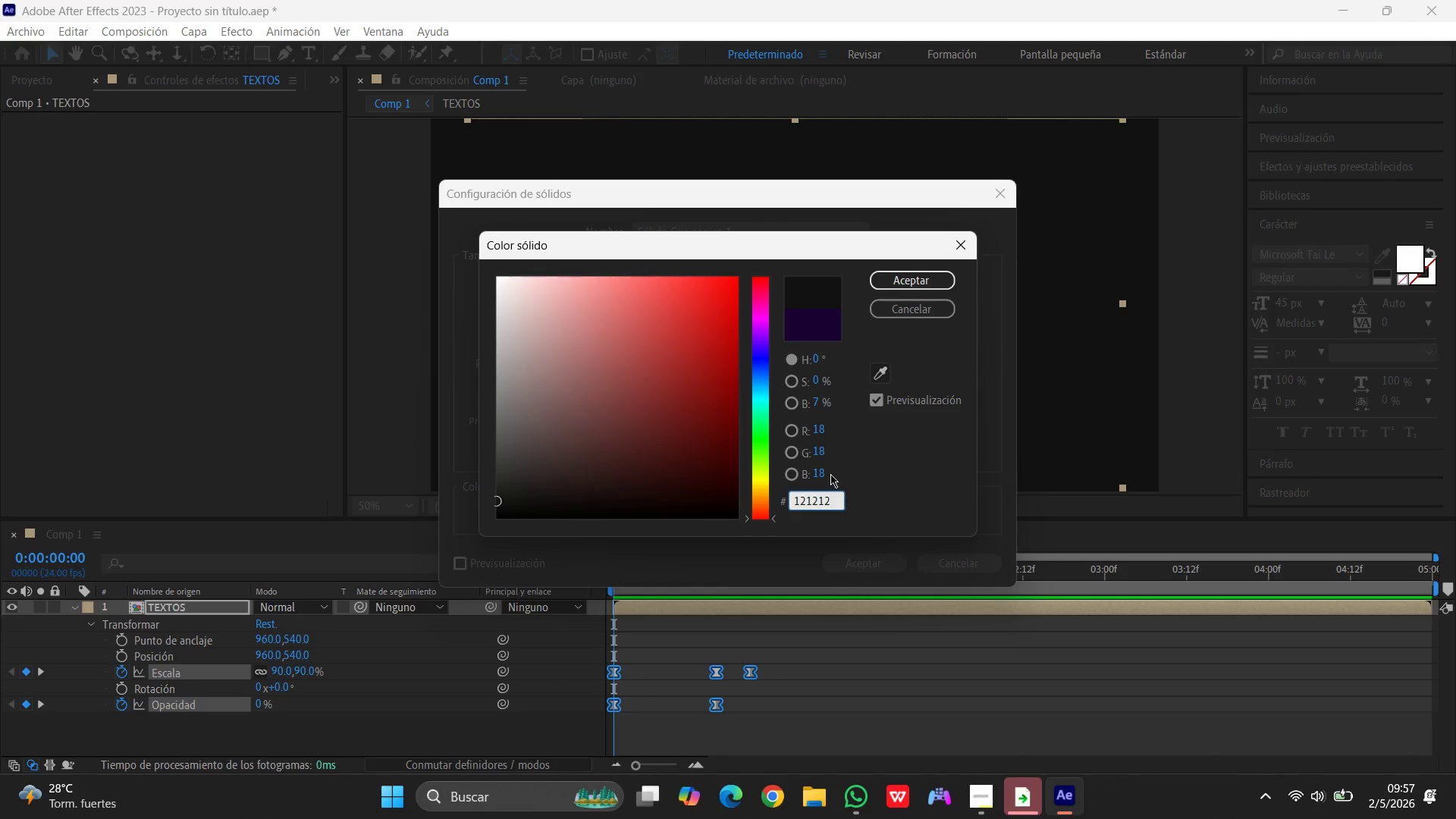 
left_click([918, 278])
 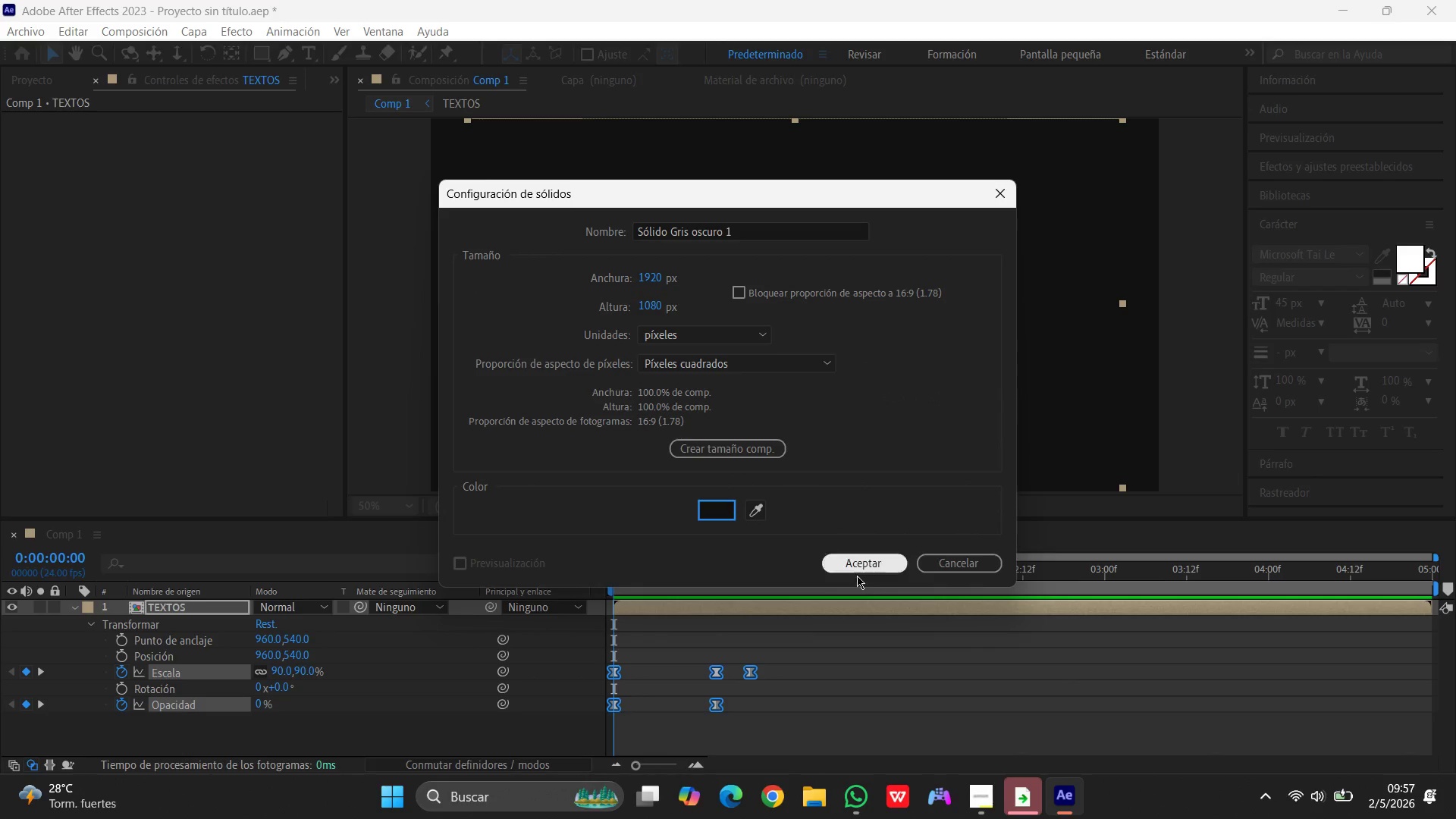 
left_click([856, 560])
 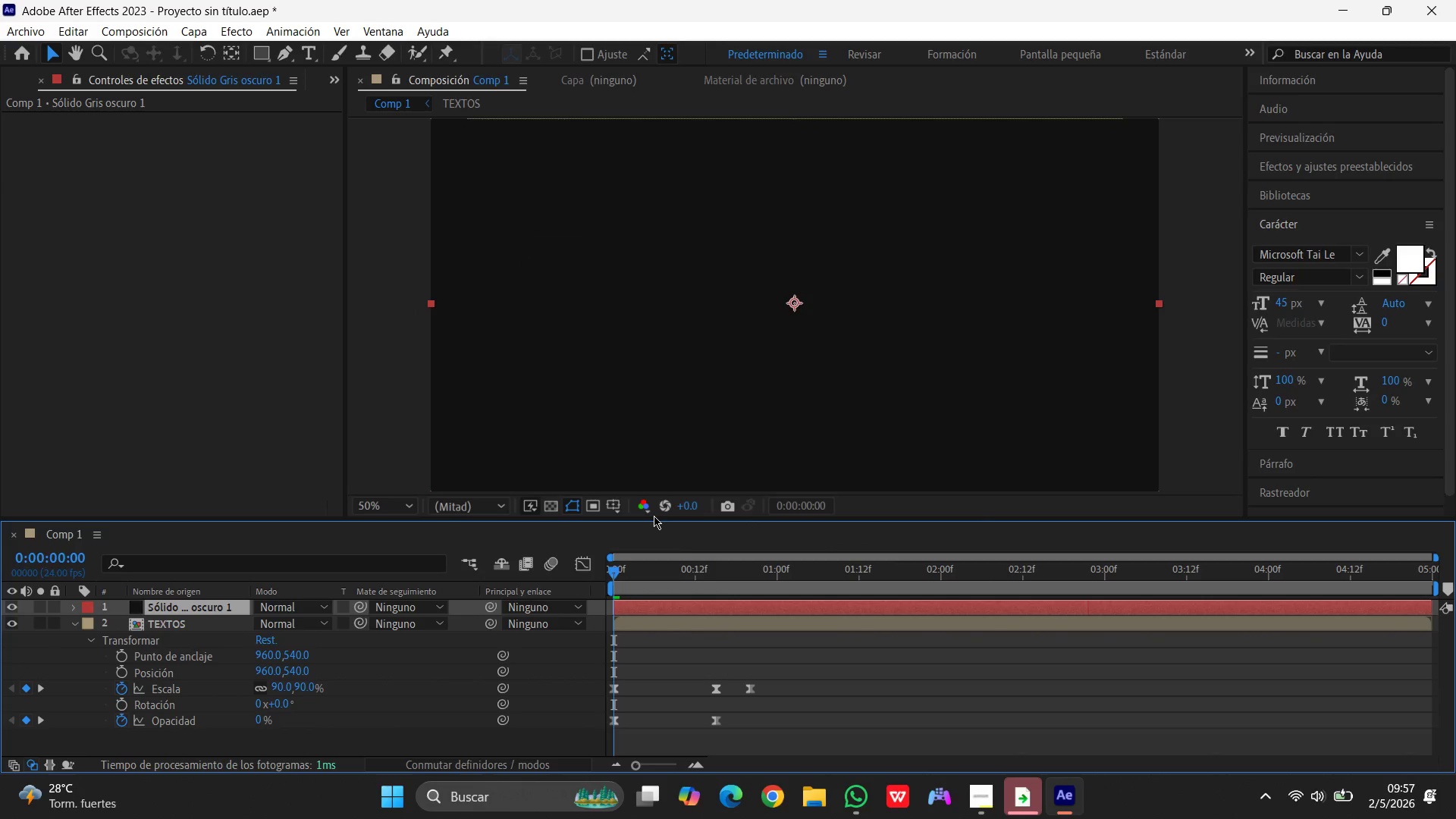 
wait(5.89)
 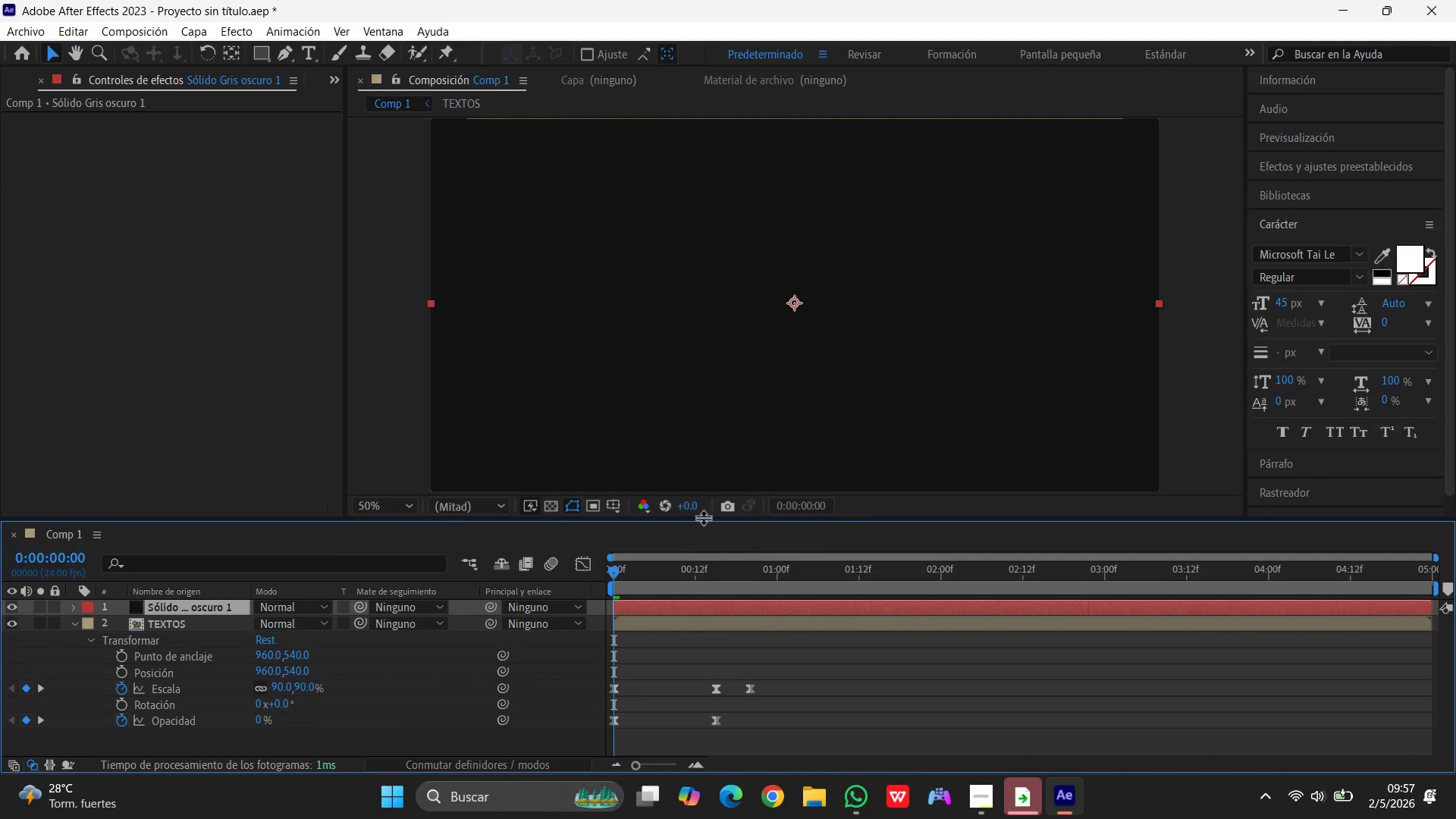 
left_click([220, 607])
 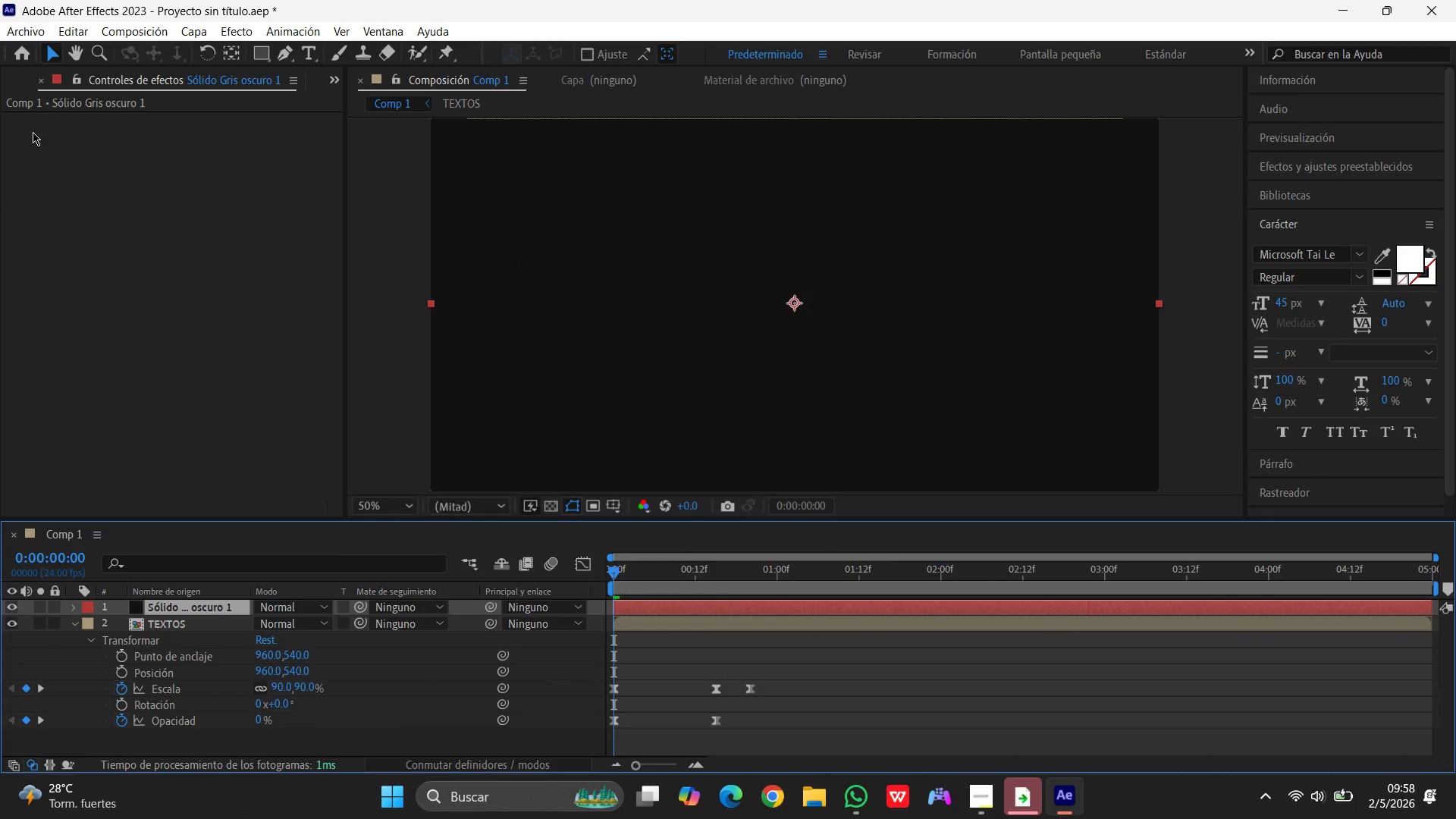 
left_click([236, 36])
 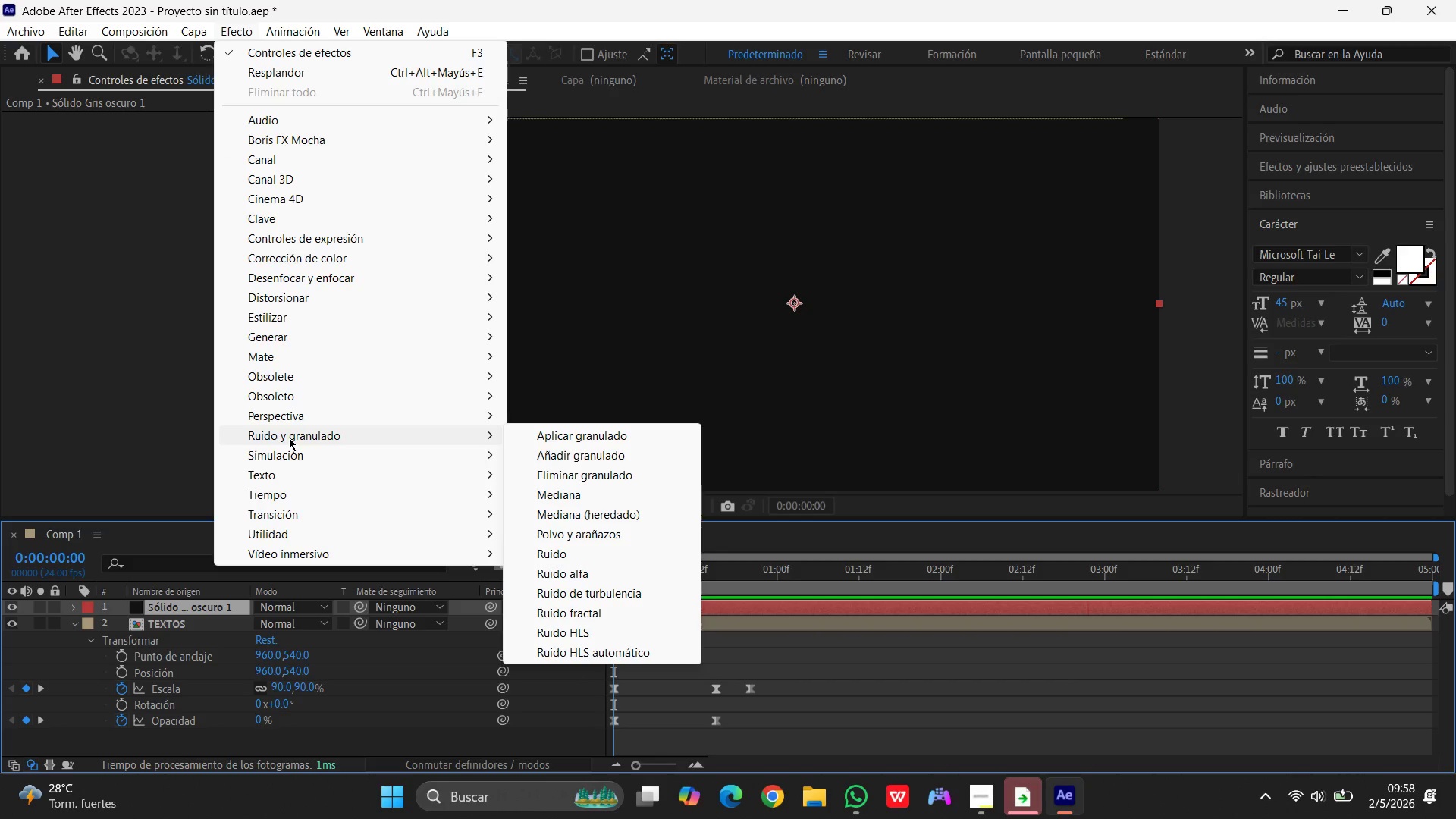 
wait(5.58)
 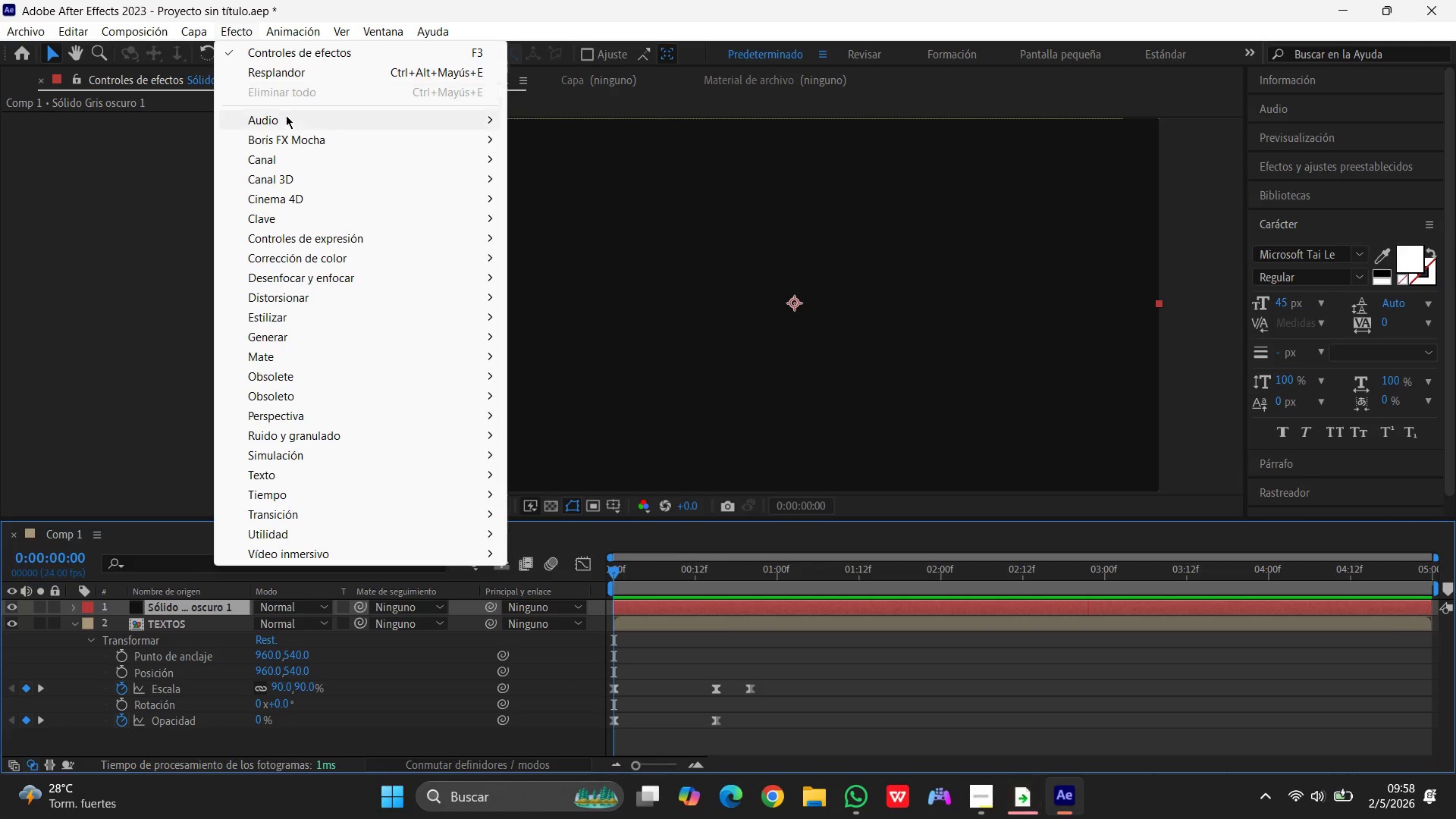 
left_click([287, 437])
 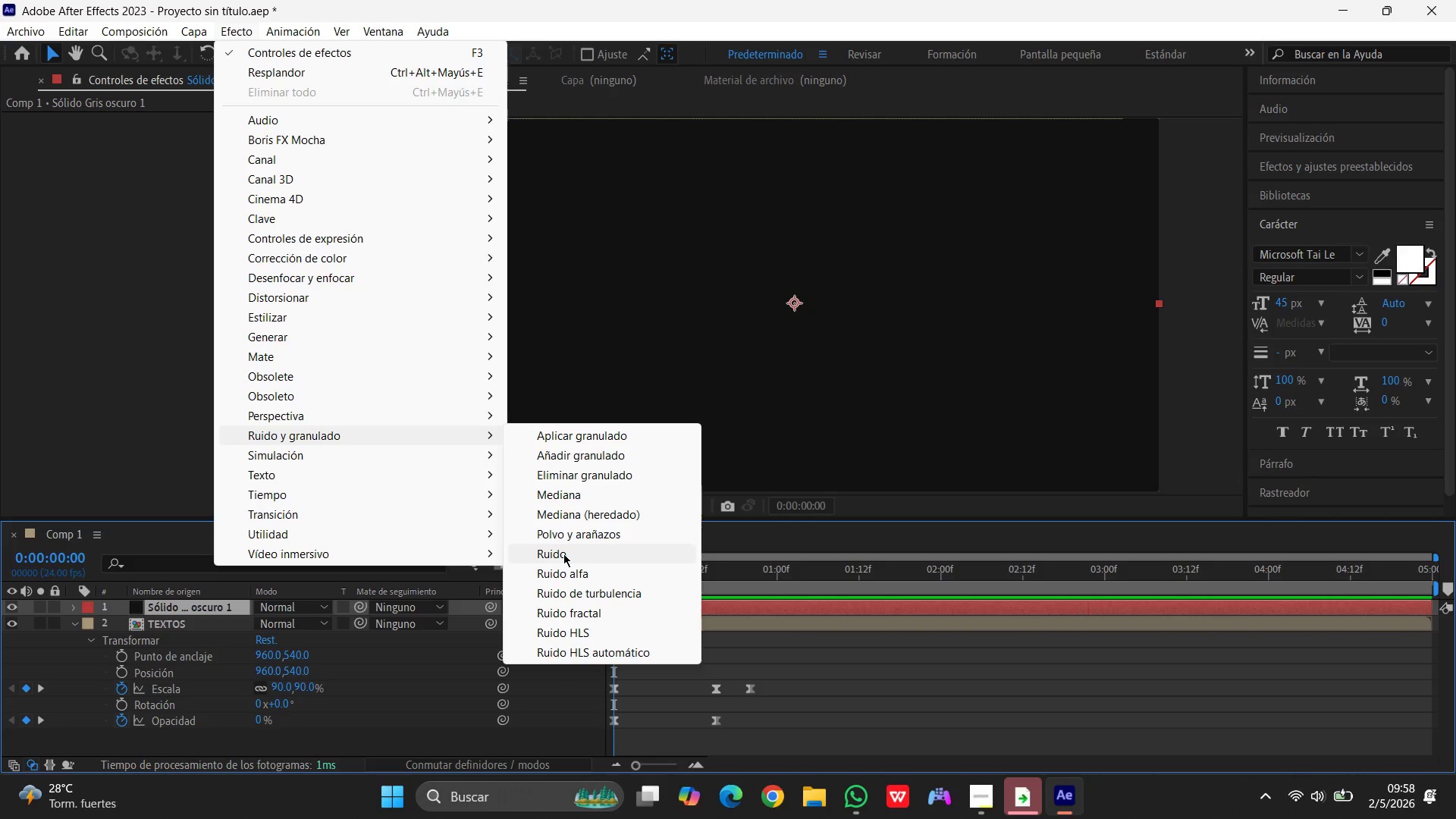 
left_click([563, 554])
 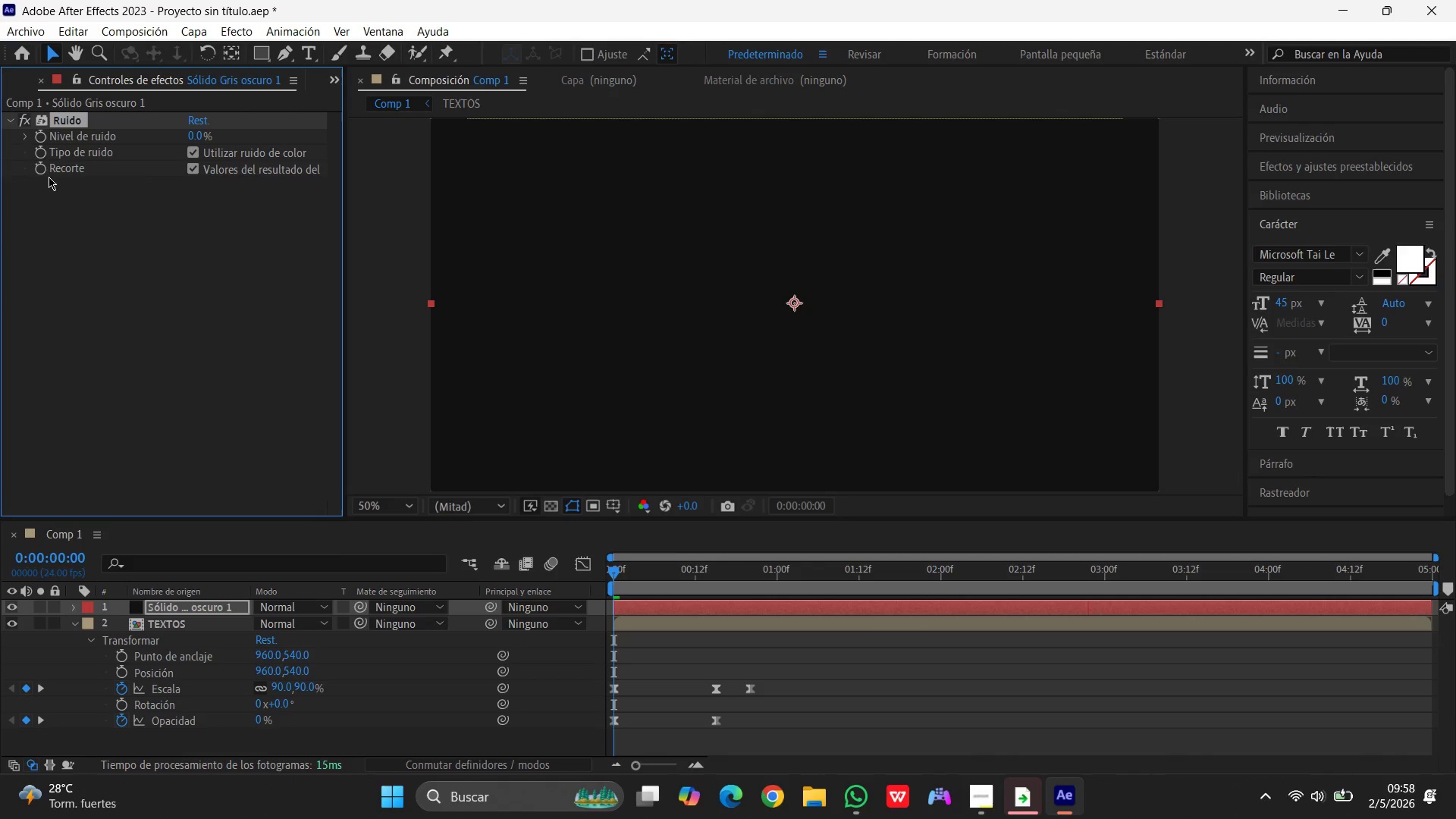 
wait(10.5)
 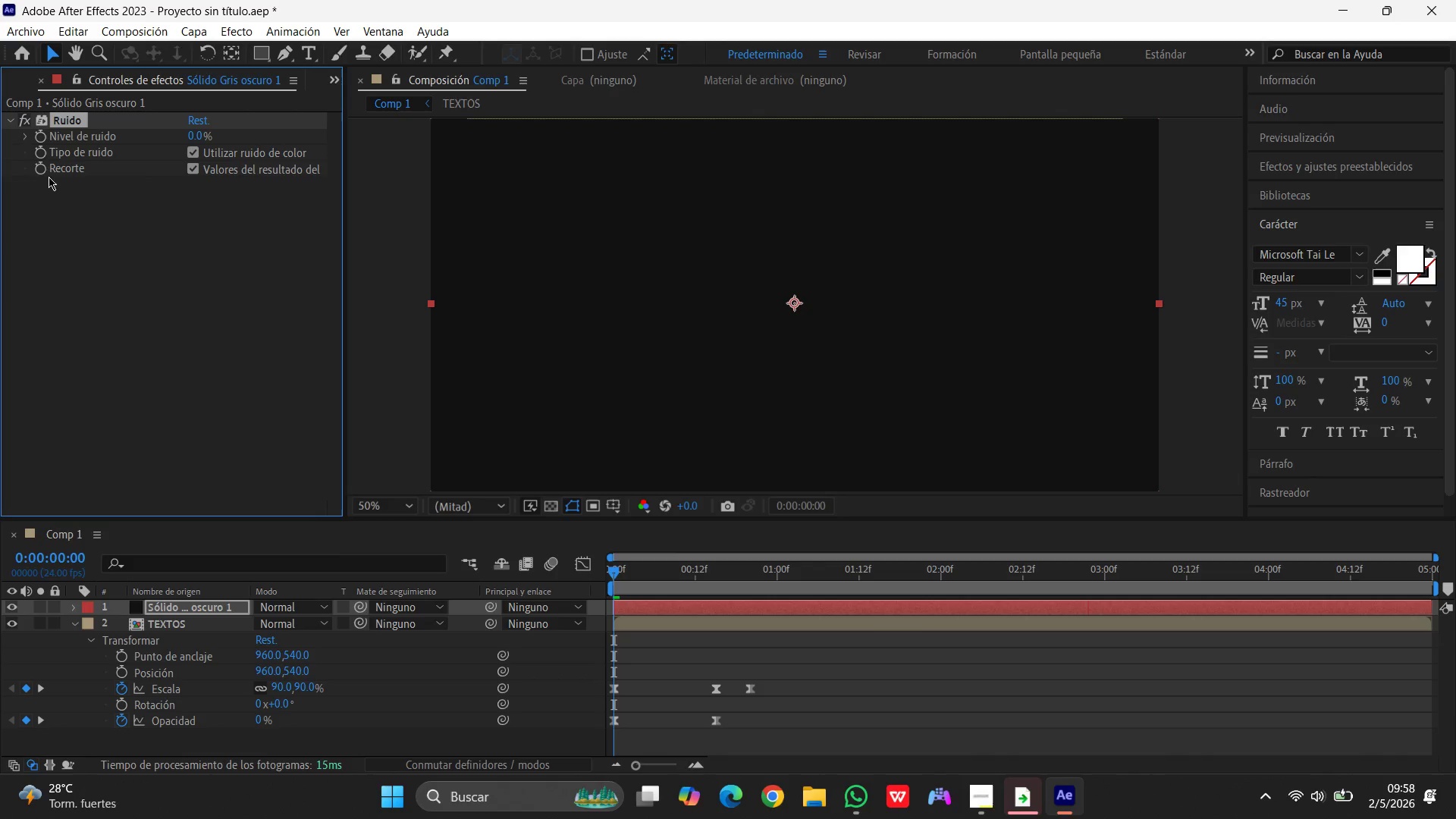 
left_click([190, 136])
 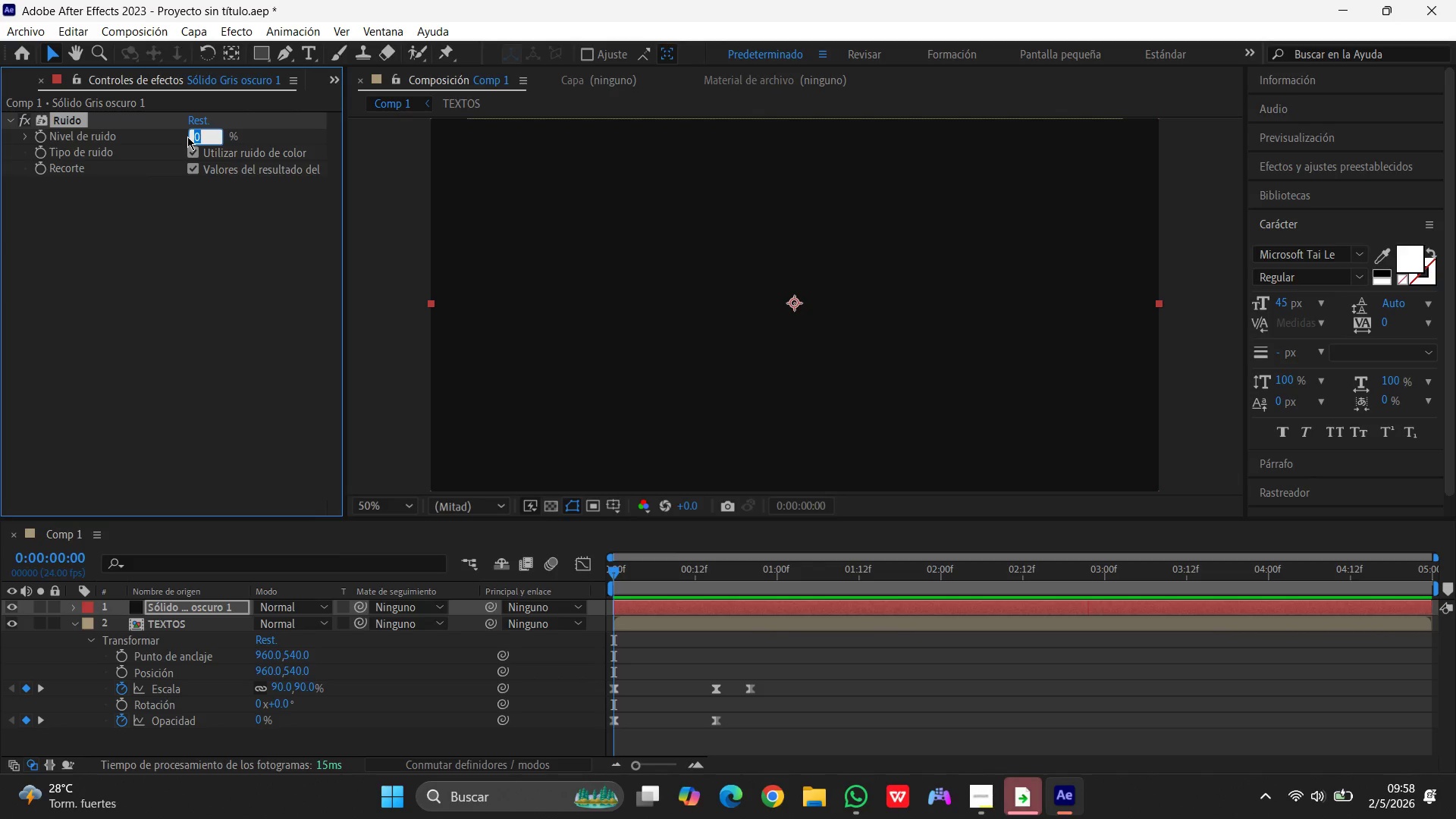 
key(Numpad2)
 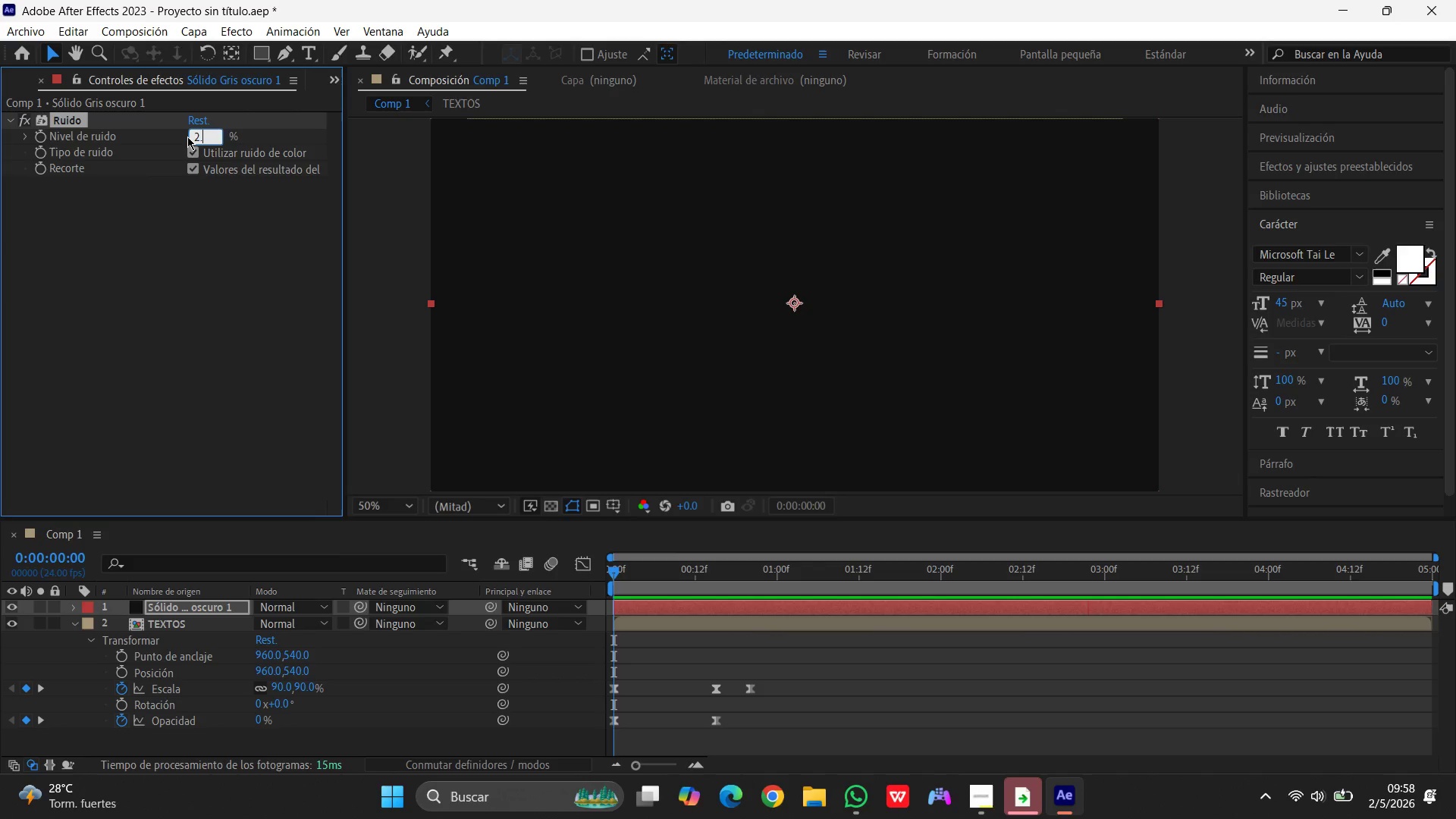 
key(NumpadDecimal)
 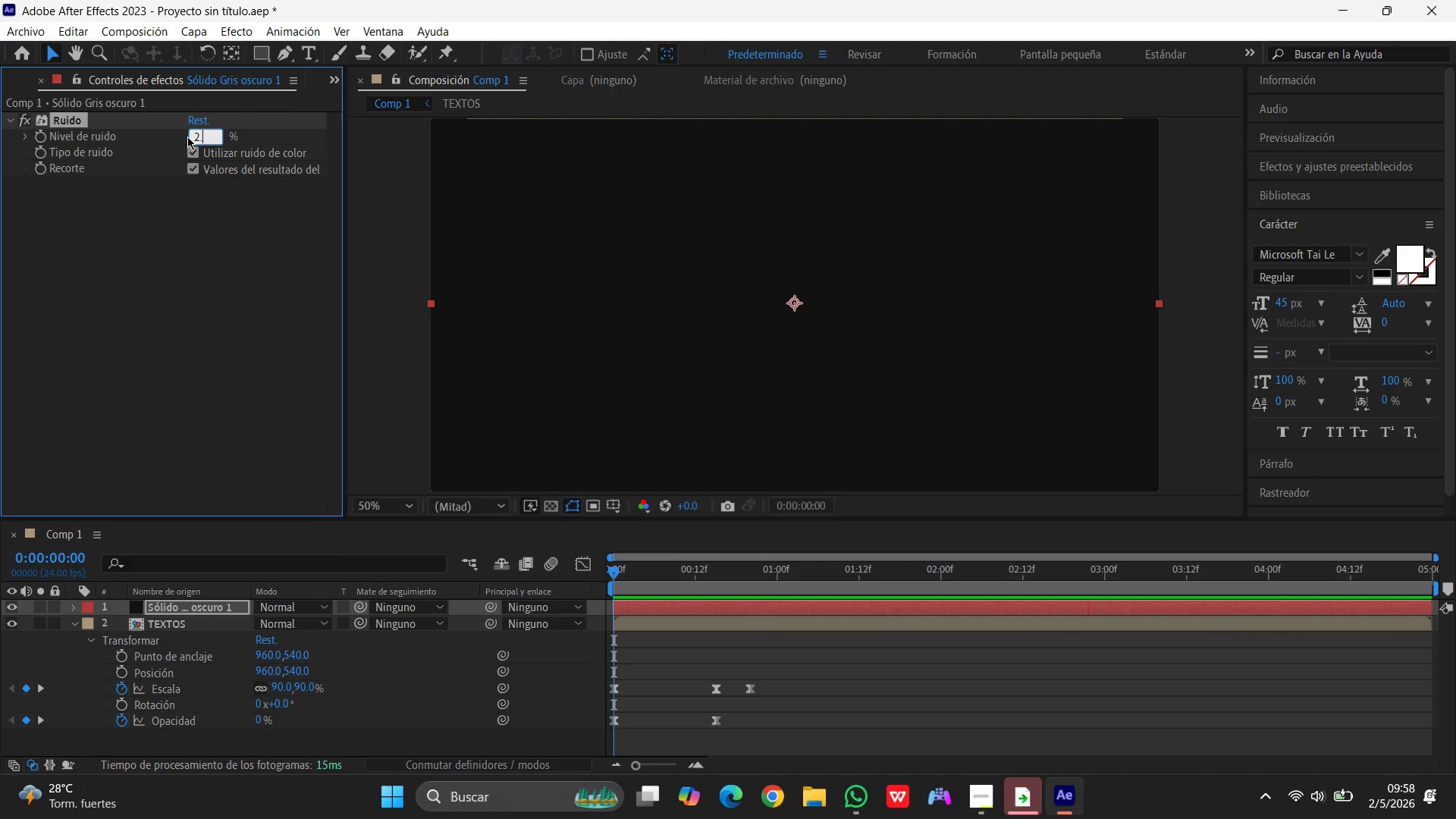 
key(Numpad5)
 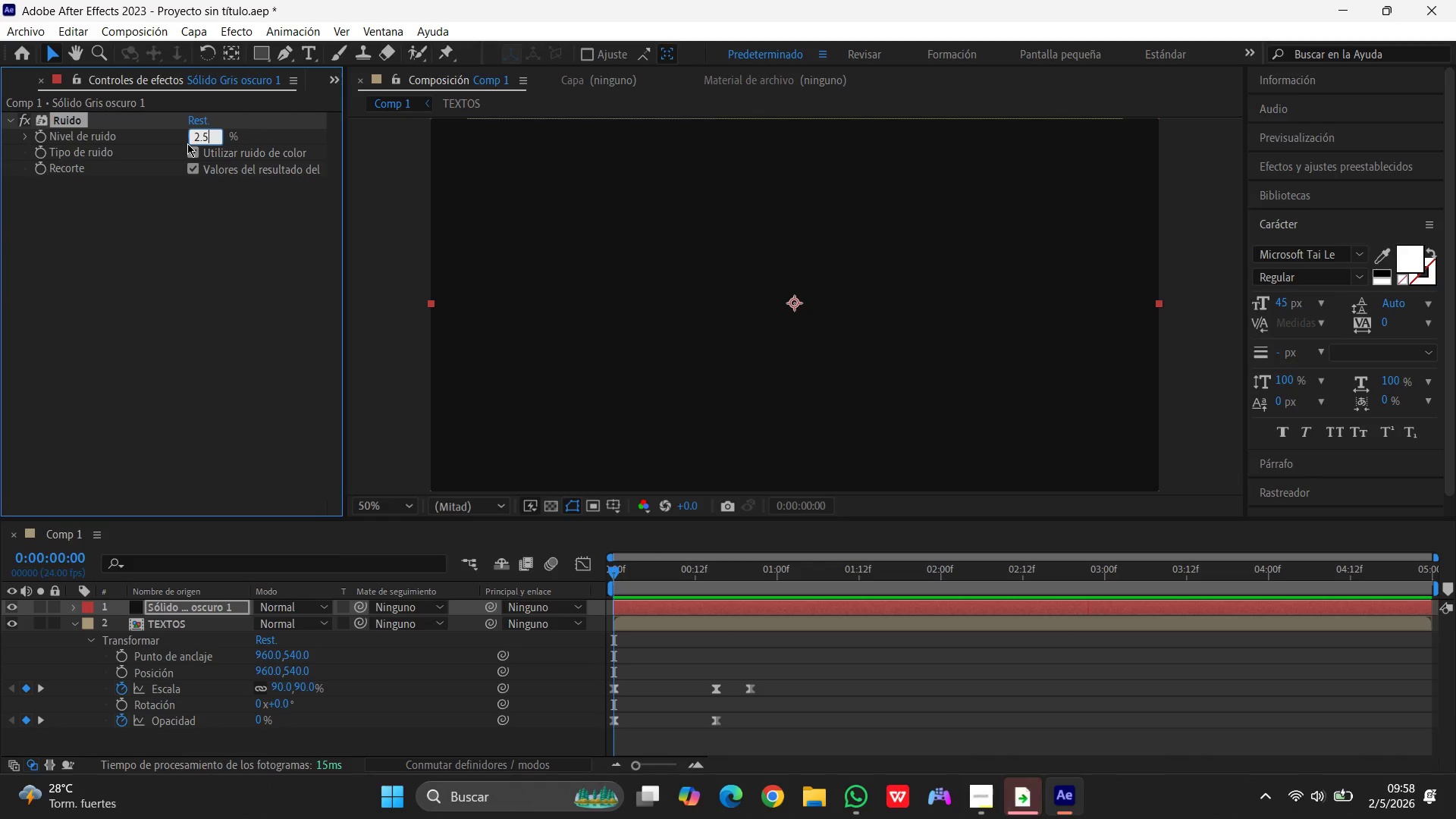 
wait(8.42)
 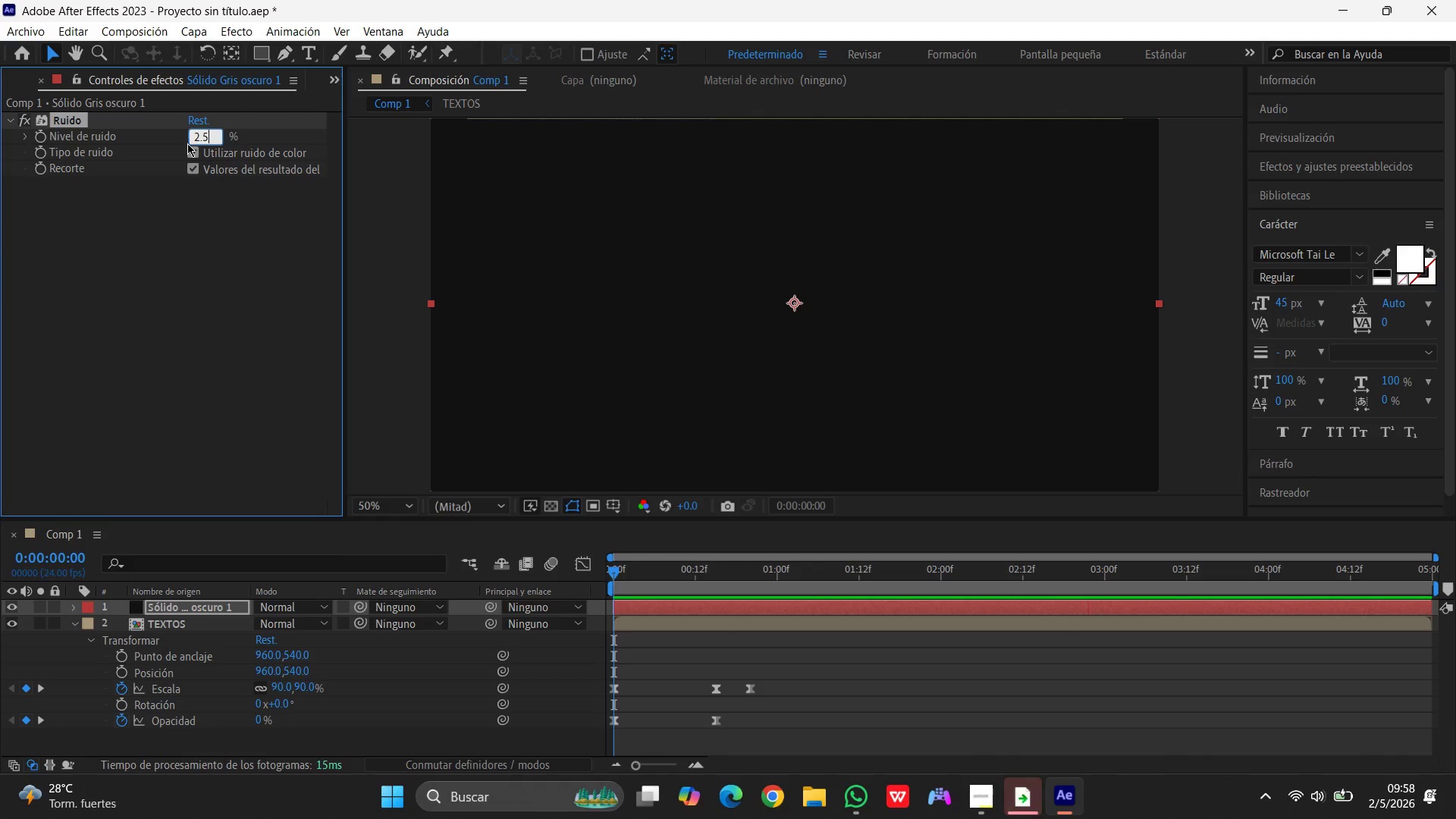 
left_click([320, 606])
 